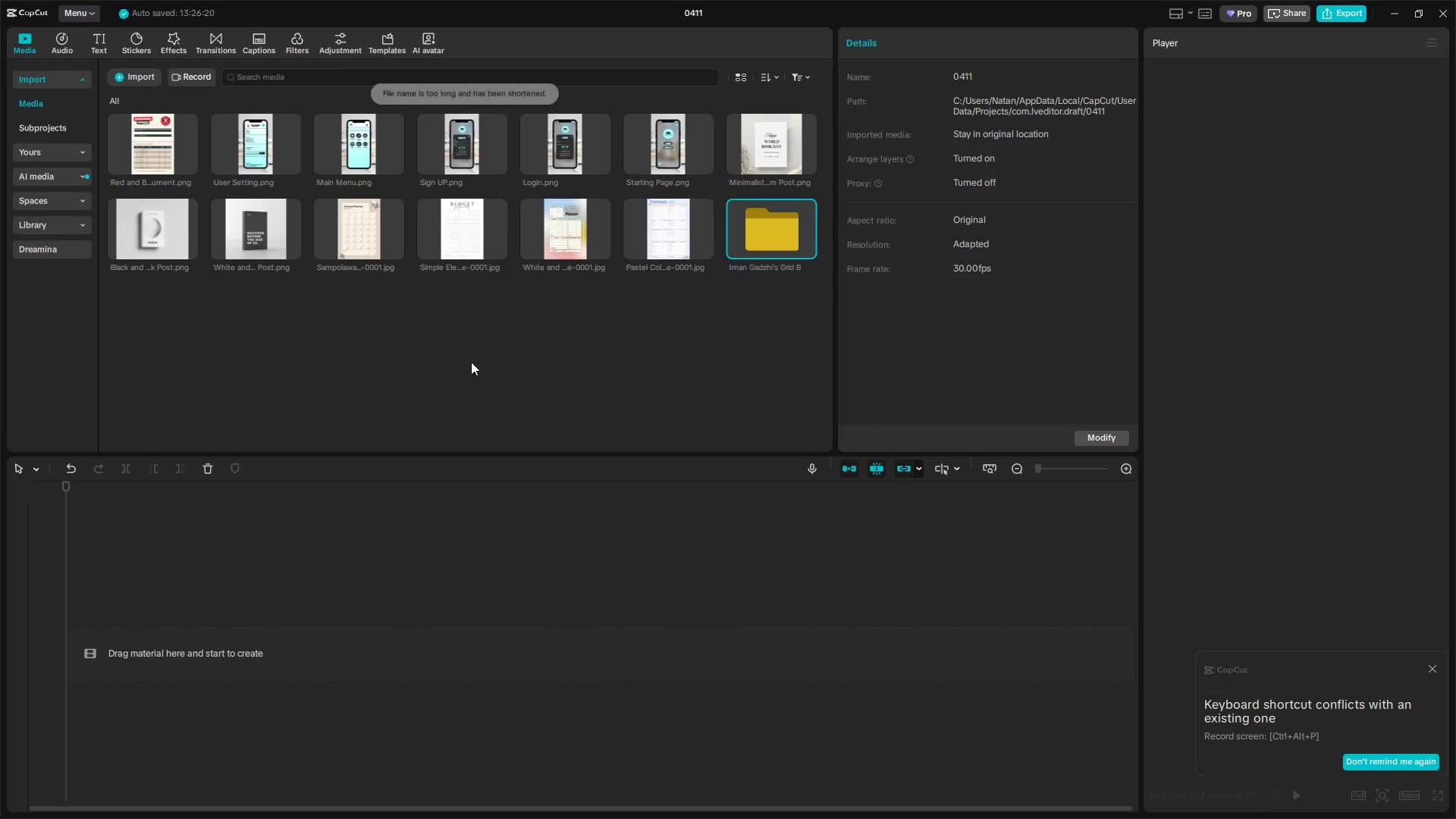 
key(Alt+Tab)
 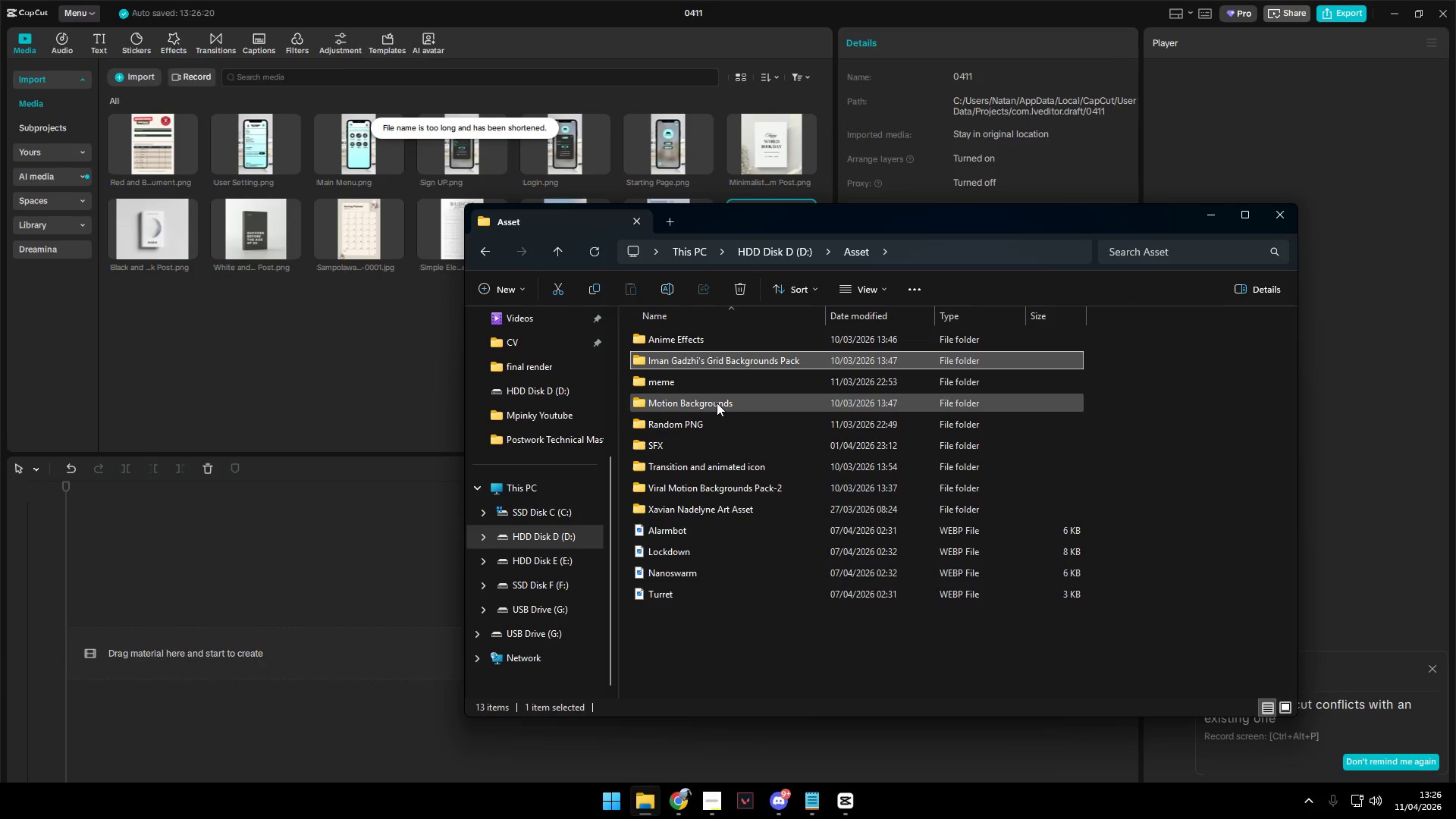 
left_click_drag(start_coordinate=[717, 403], to_coordinate=[337, 333])
 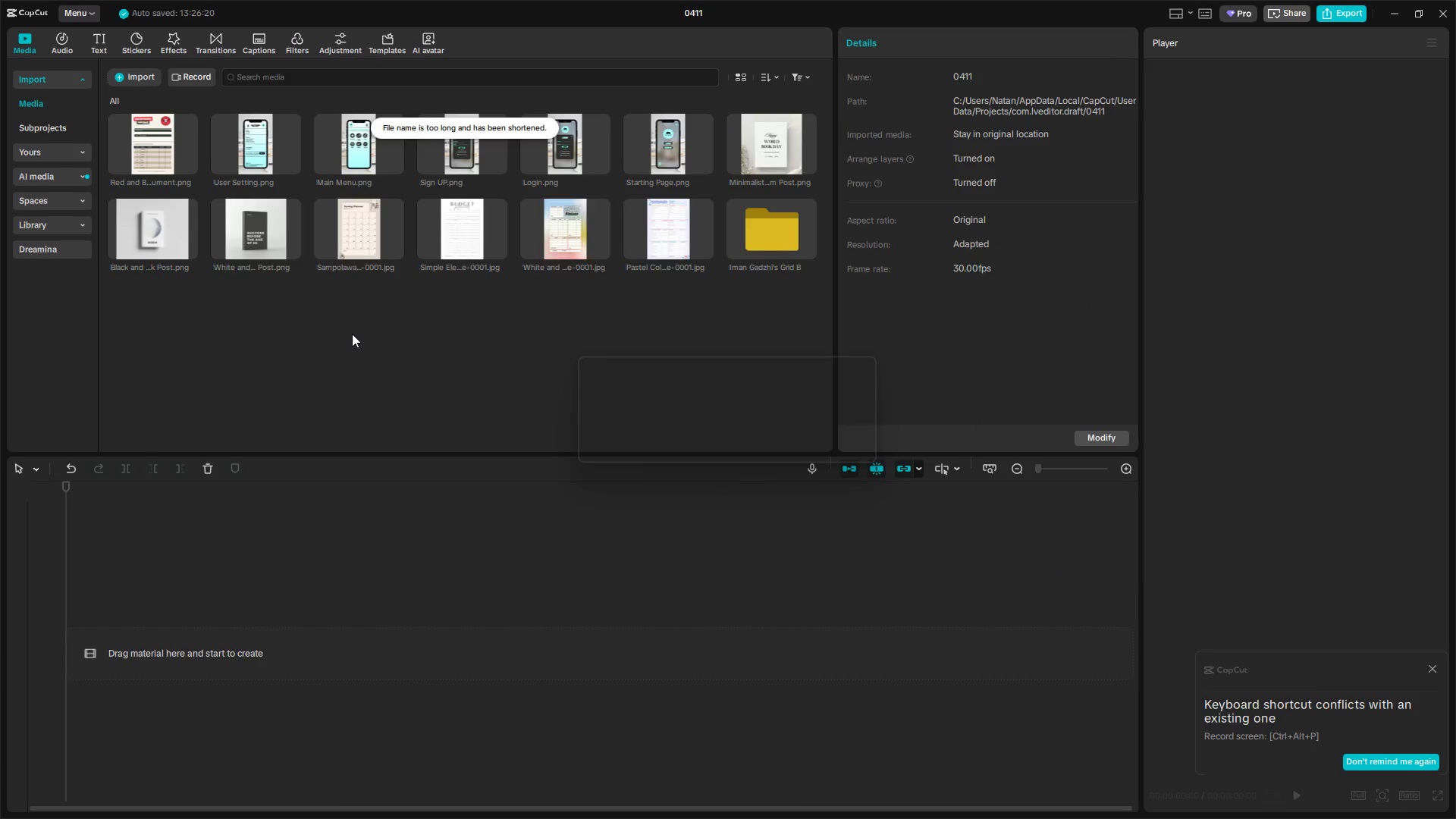 
key(Alt+AltLeft)
 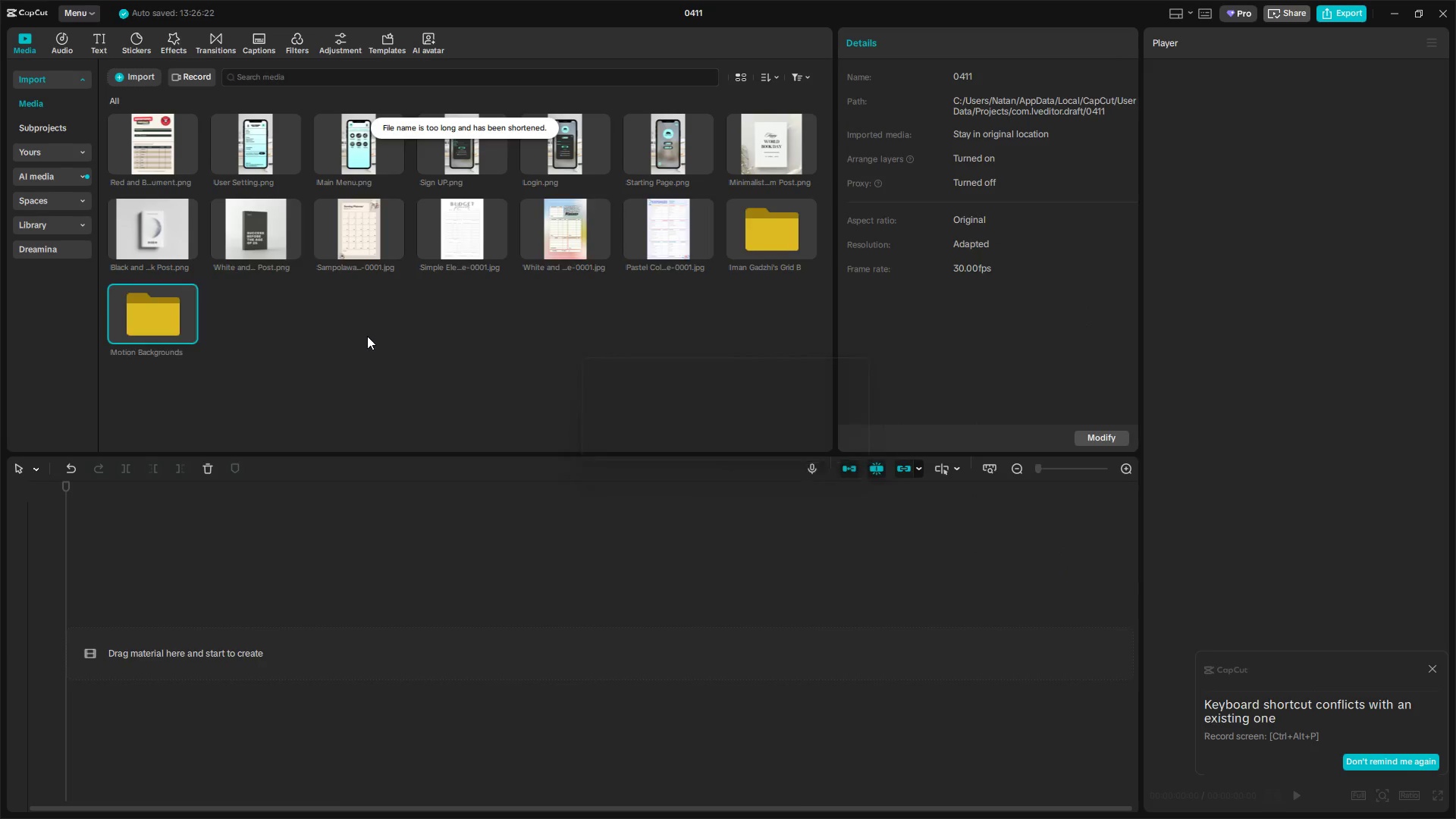 
key(Alt+Tab)
 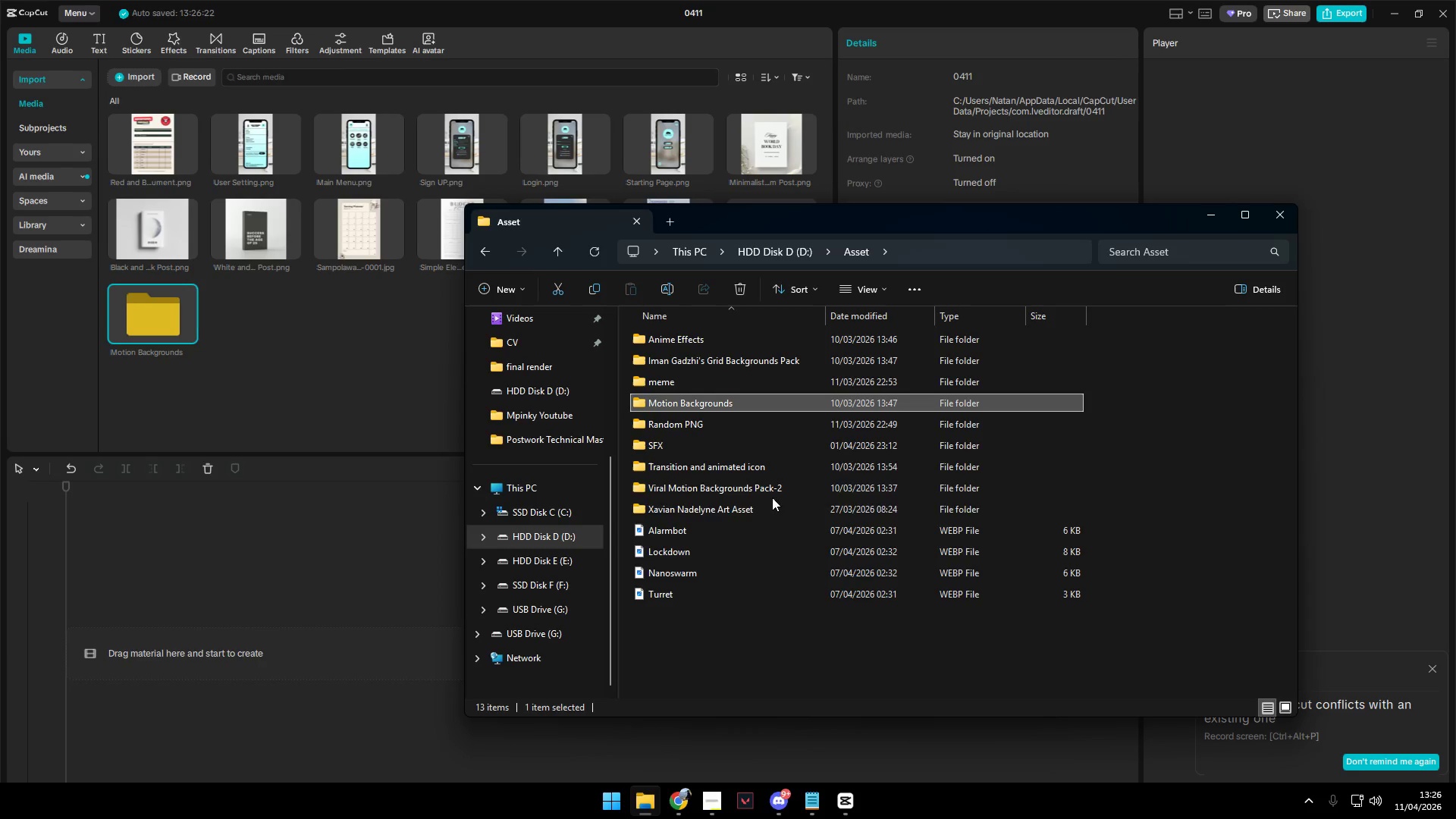 
left_click_drag(start_coordinate=[779, 488], to_coordinate=[297, 343])
 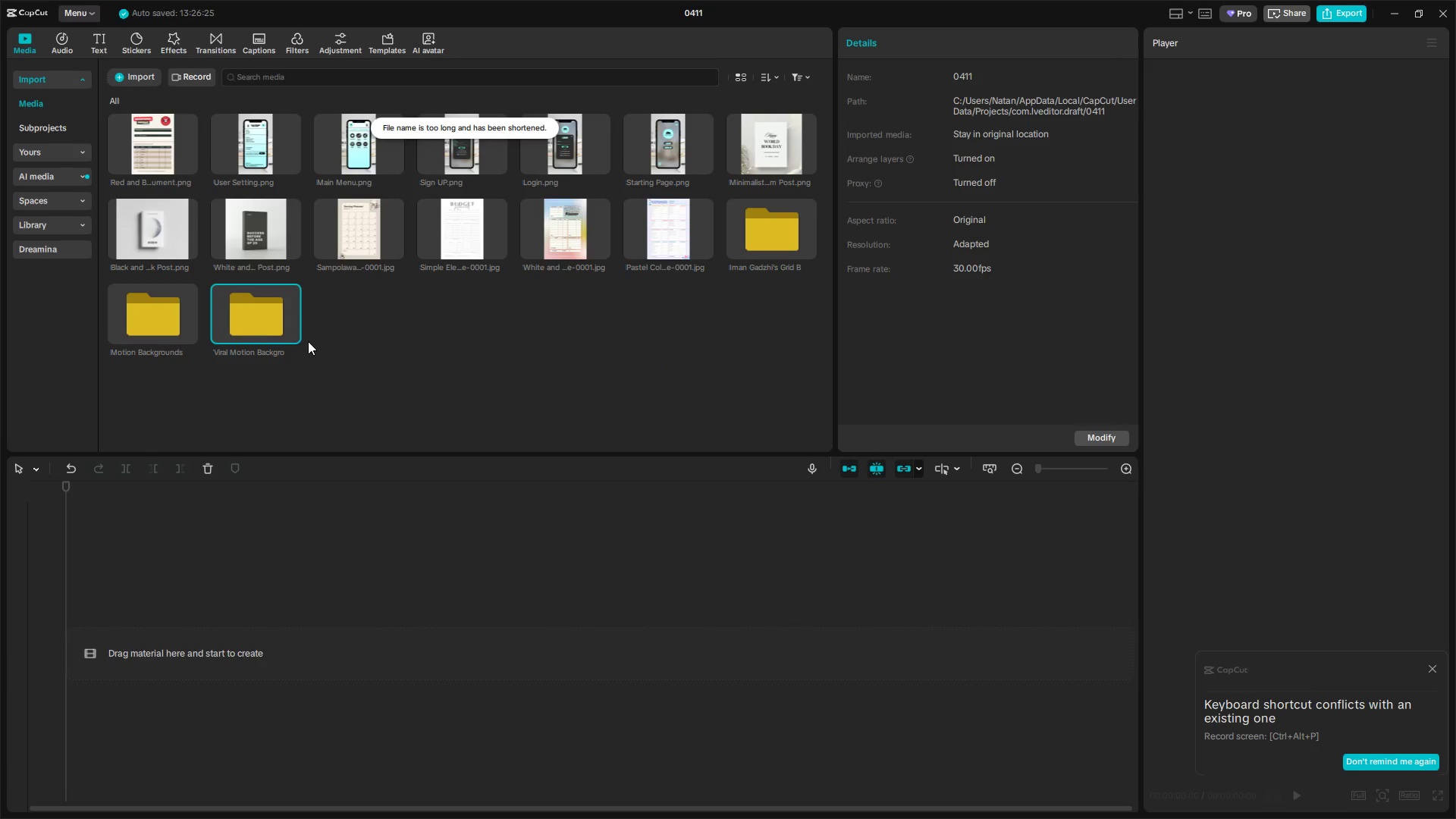 
double_click([247, 315])
 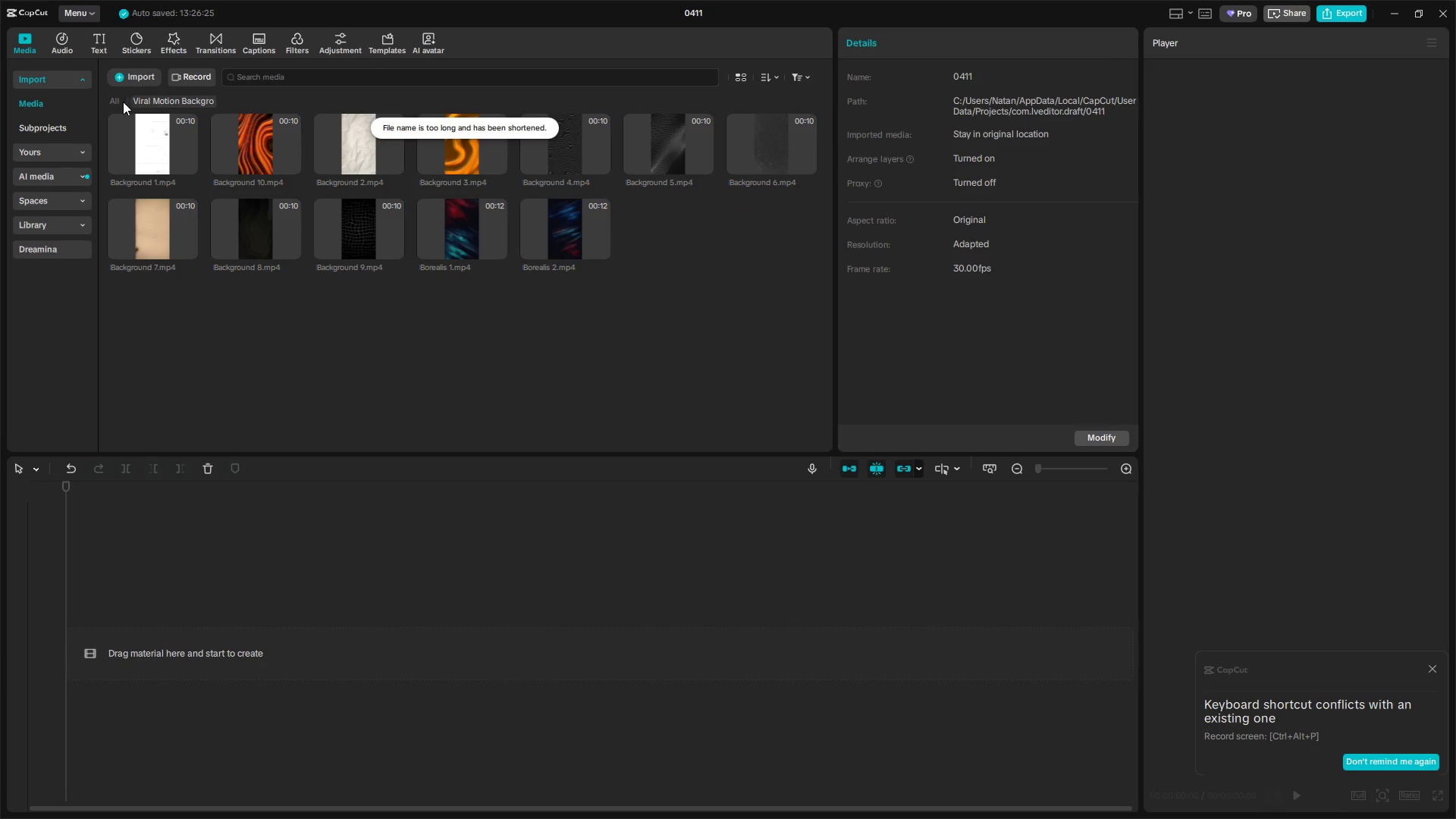 
double_click([110, 102])
 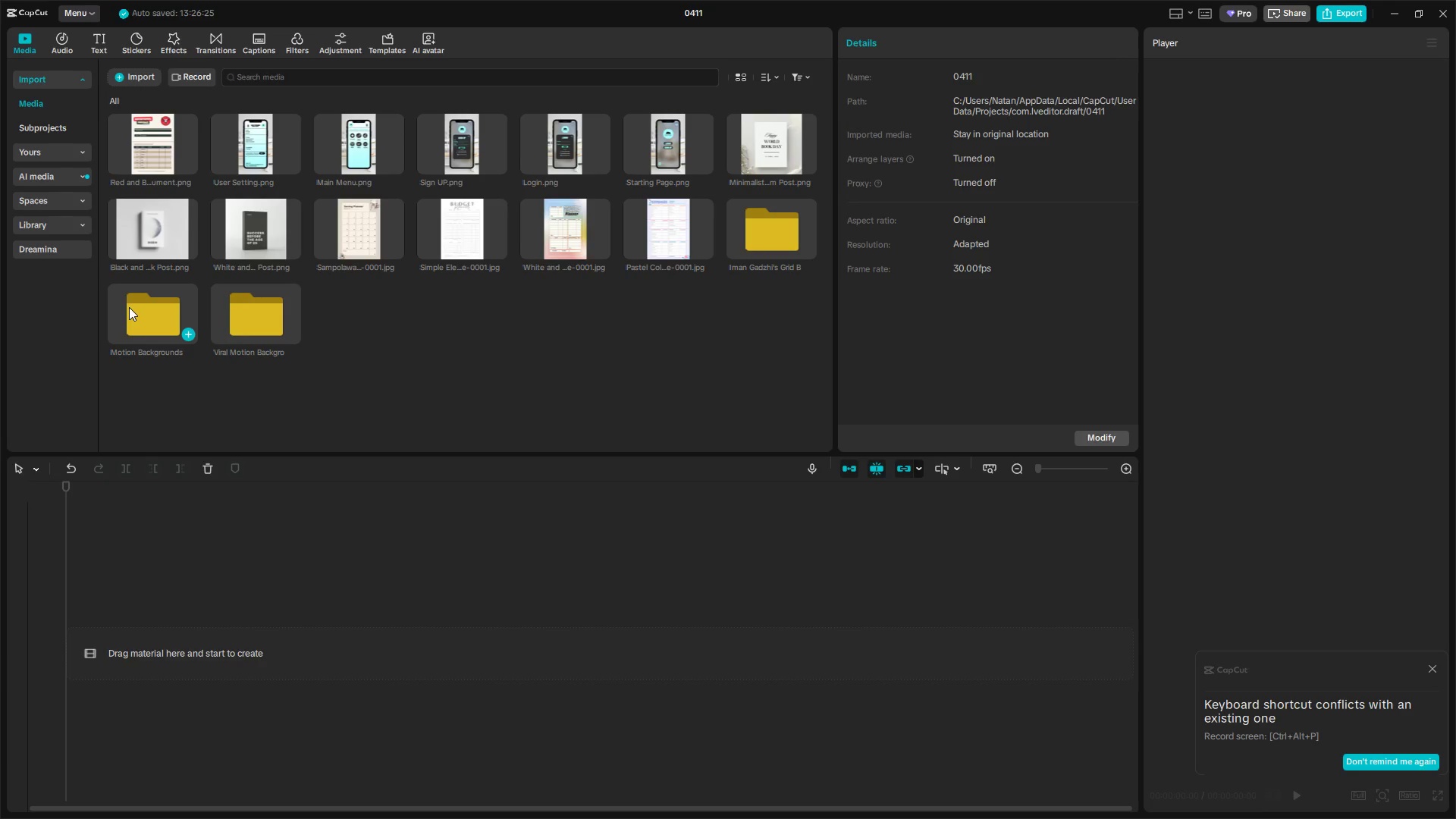 
double_click([129, 308])
 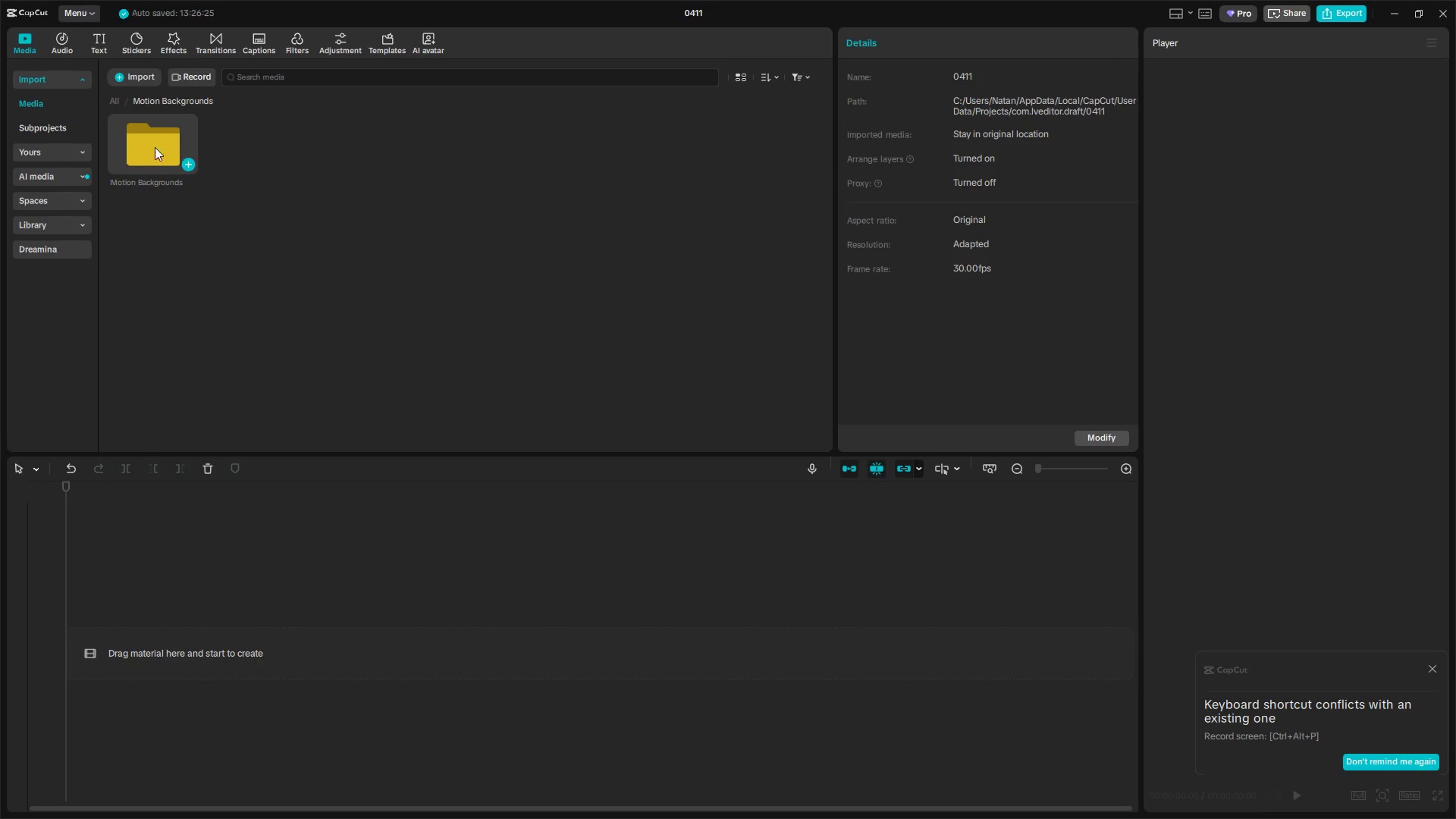 
double_click([155, 145])
 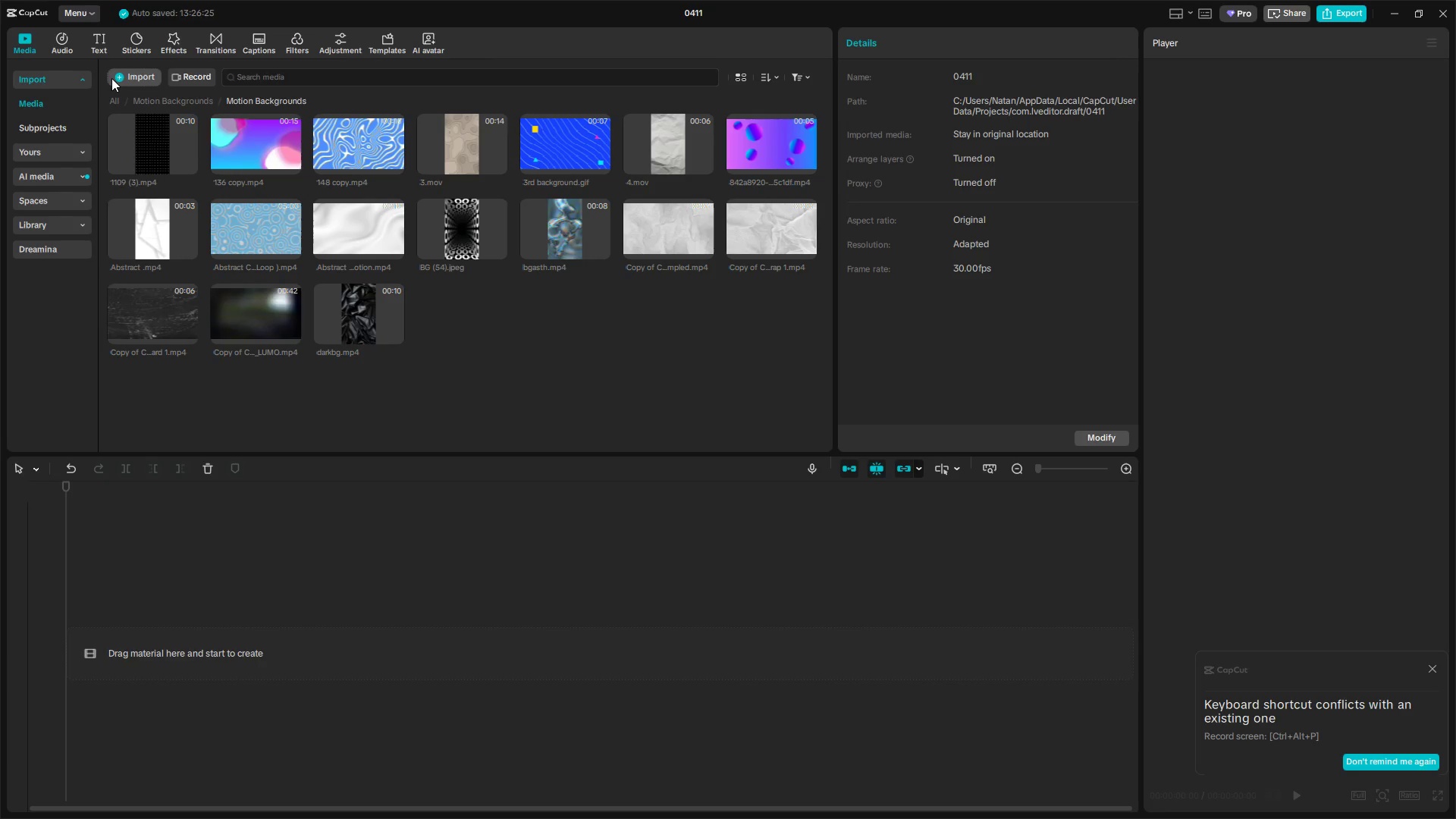 
double_click([120, 96])
 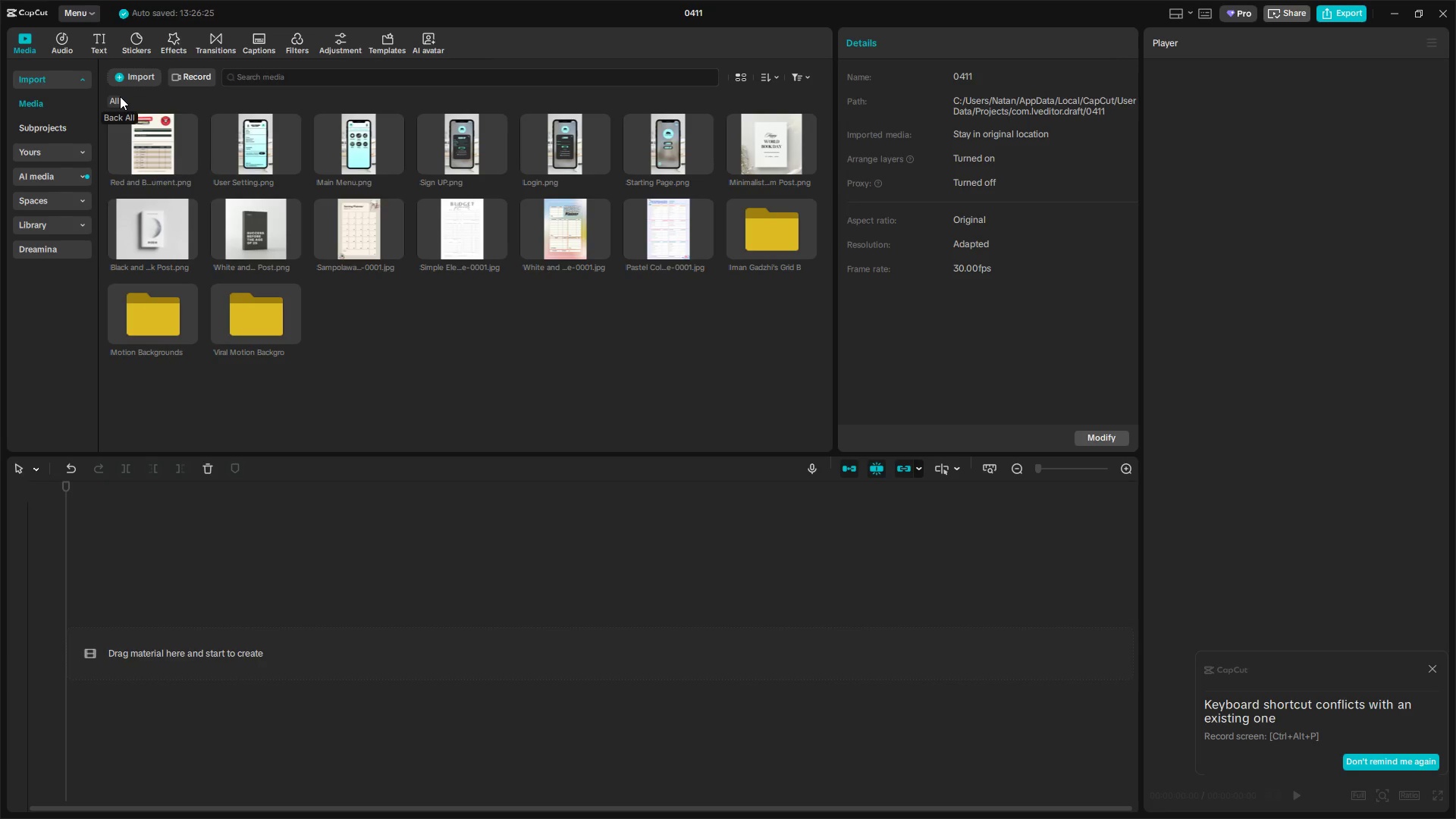 
left_click([120, 96])
 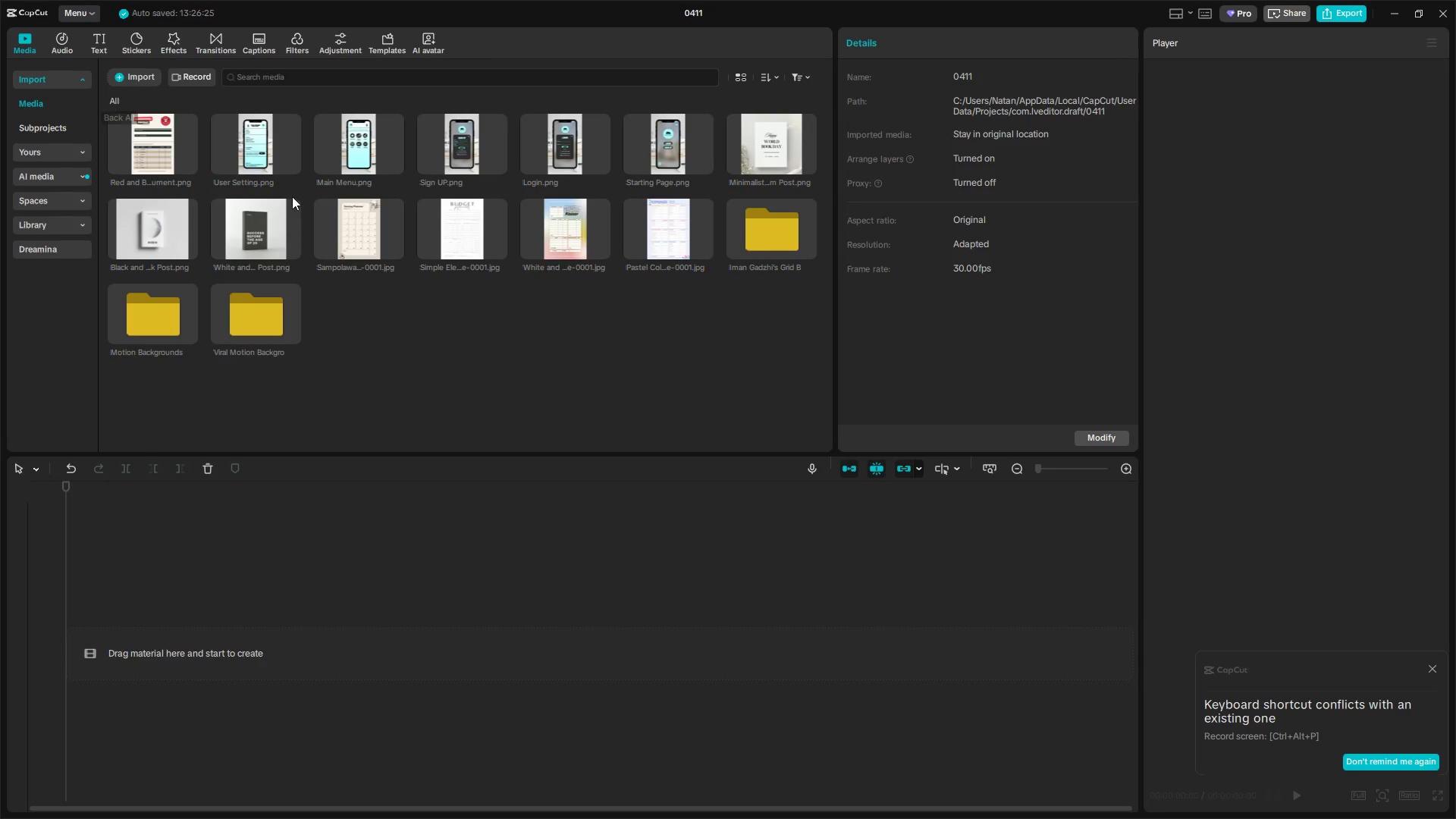 
key(Alt+AltLeft)
 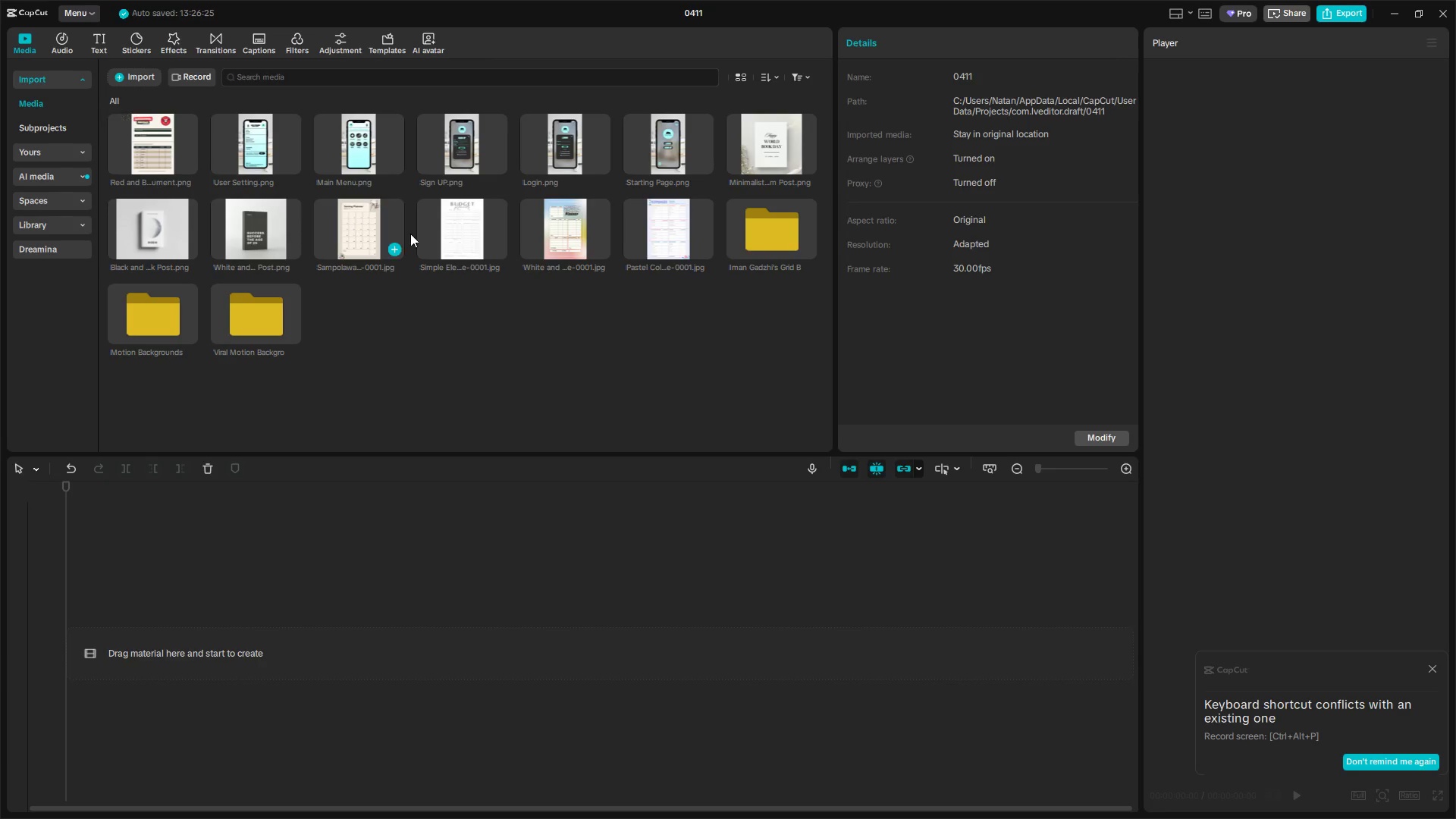 
key(Alt+Tab)
 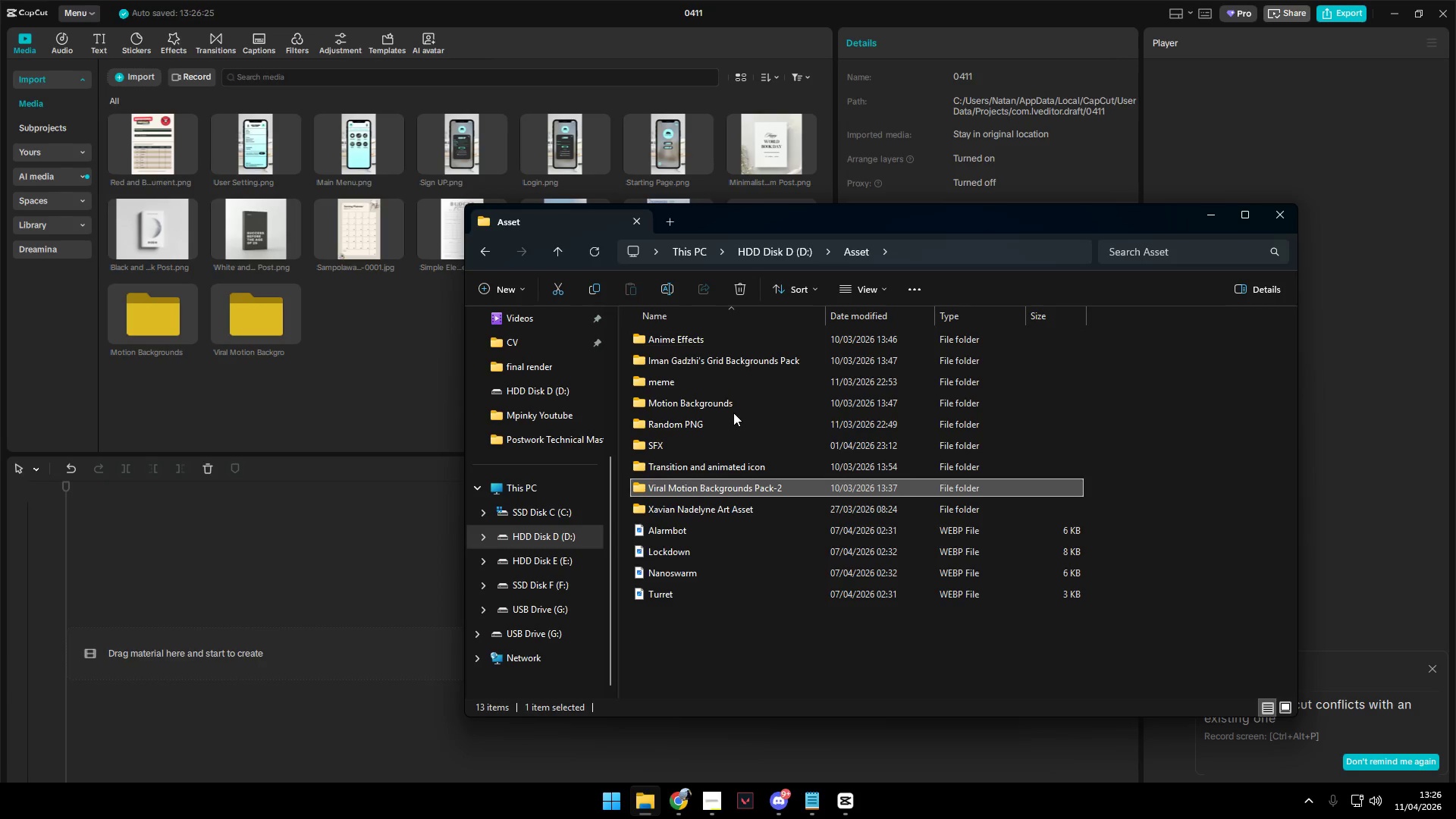 
double_click([724, 416])
 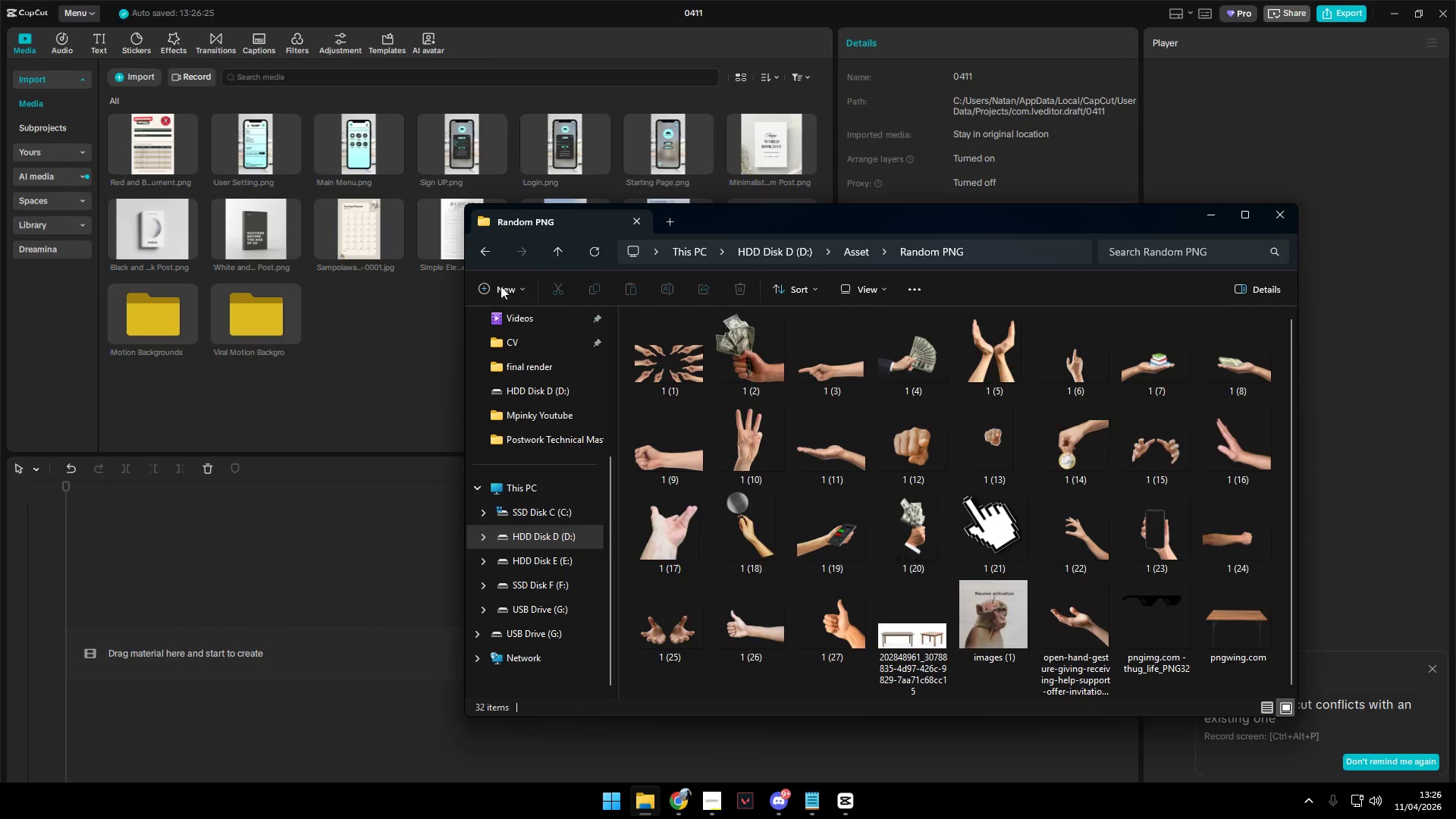 
left_click([491, 243])
 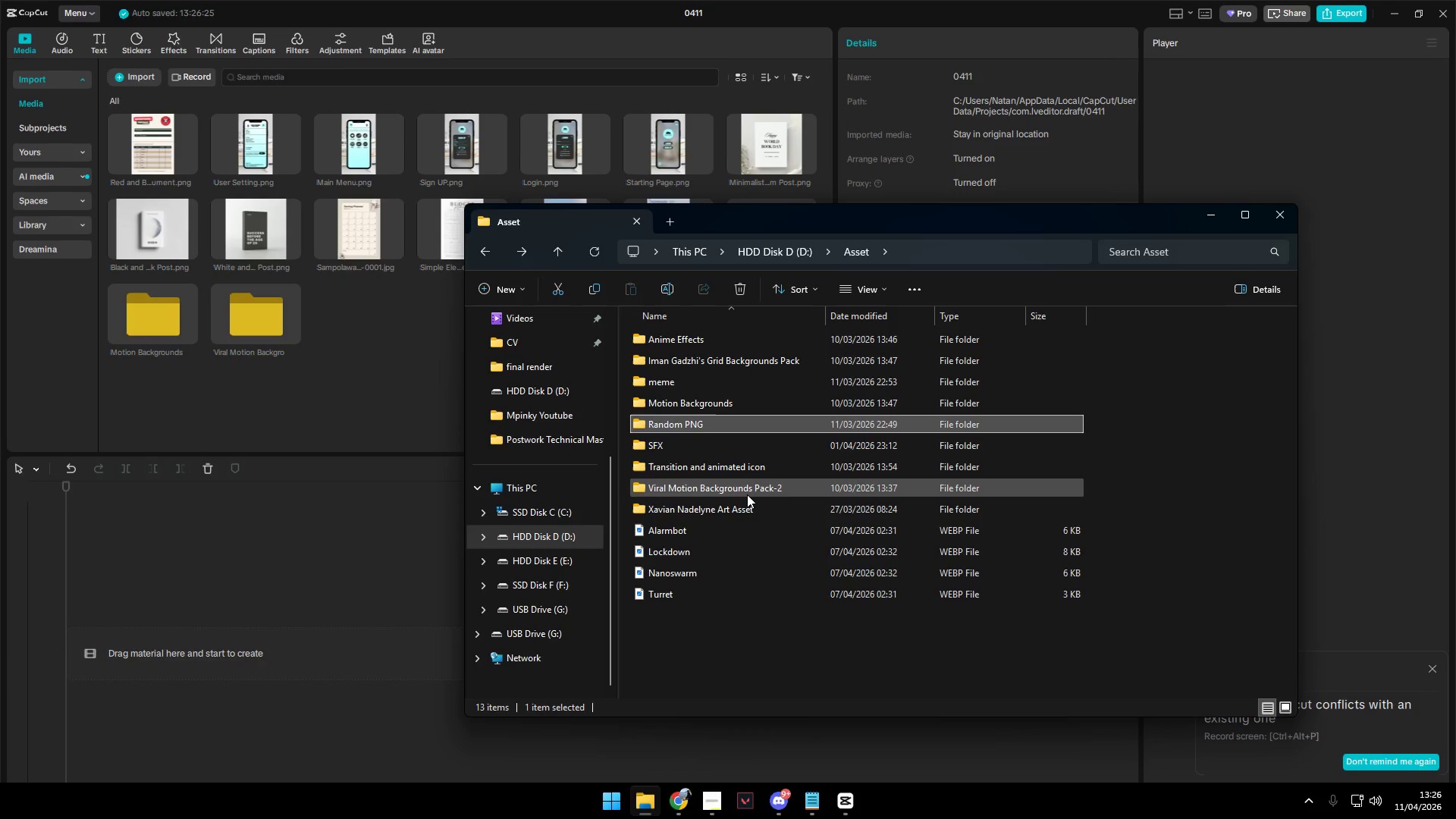 
left_click([743, 471])
 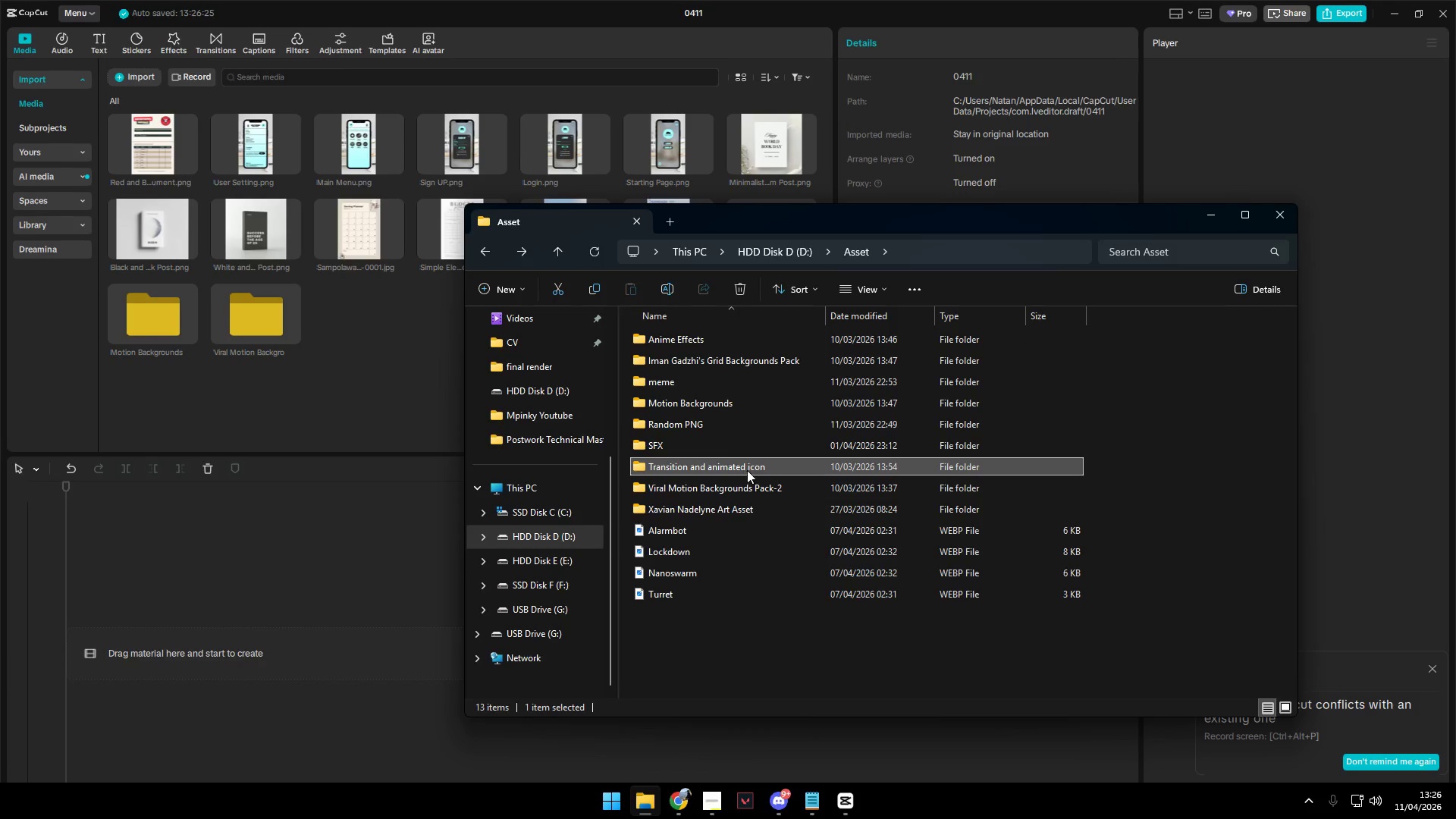 
left_click_drag(start_coordinate=[747, 470], to_coordinate=[381, 344])
 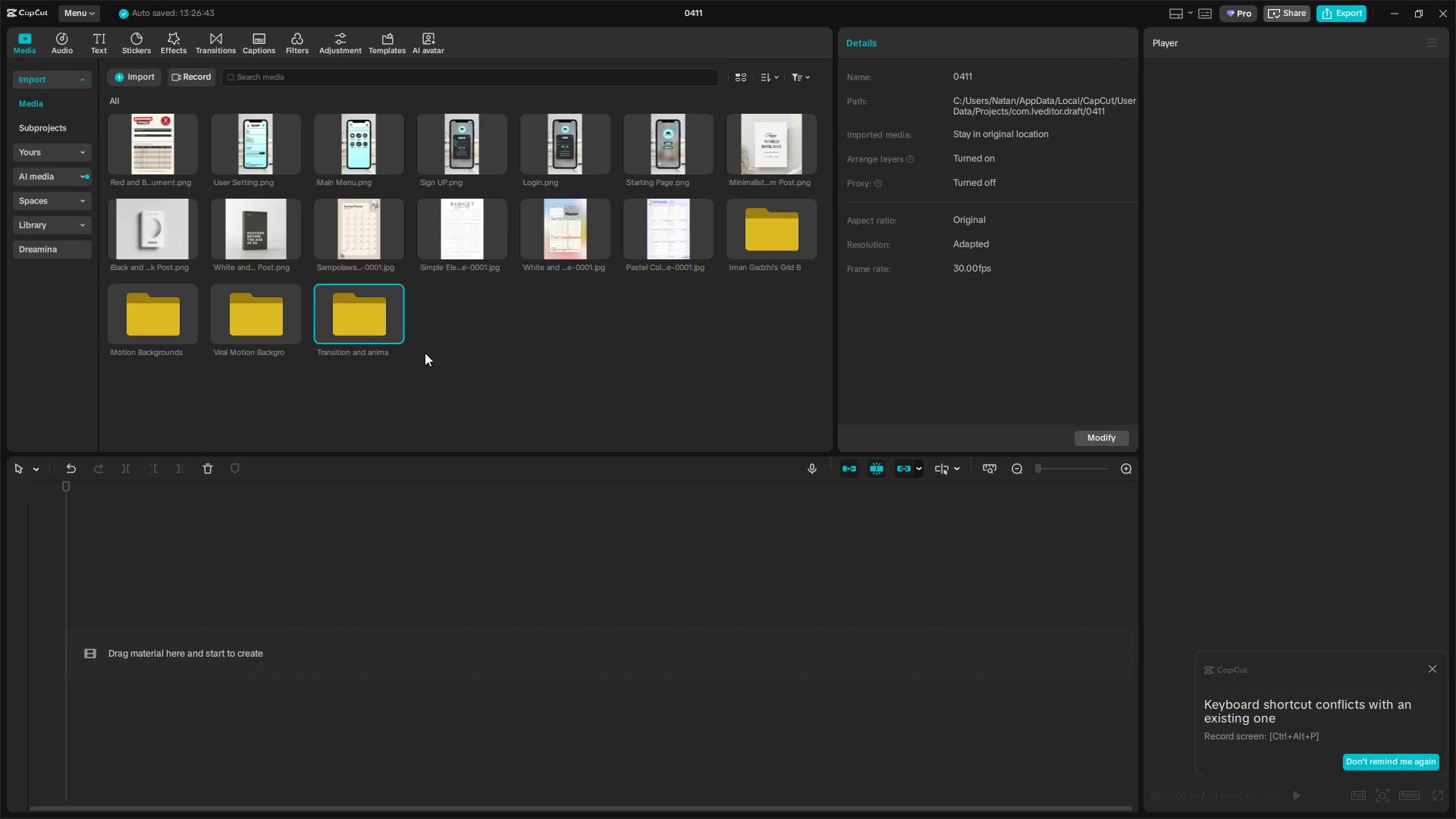 
wait(7.8)
 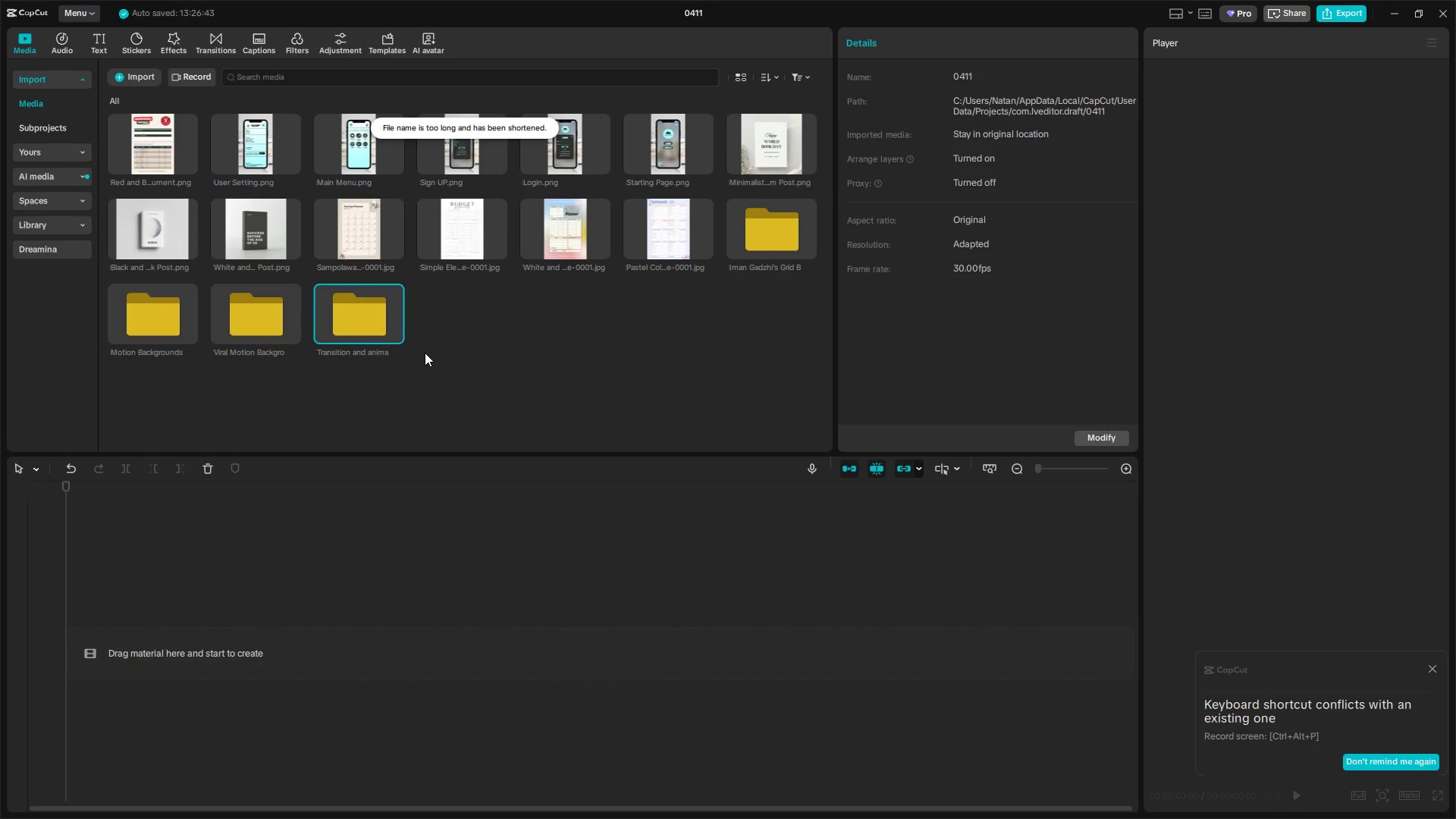 
key(Alt+Tab)
 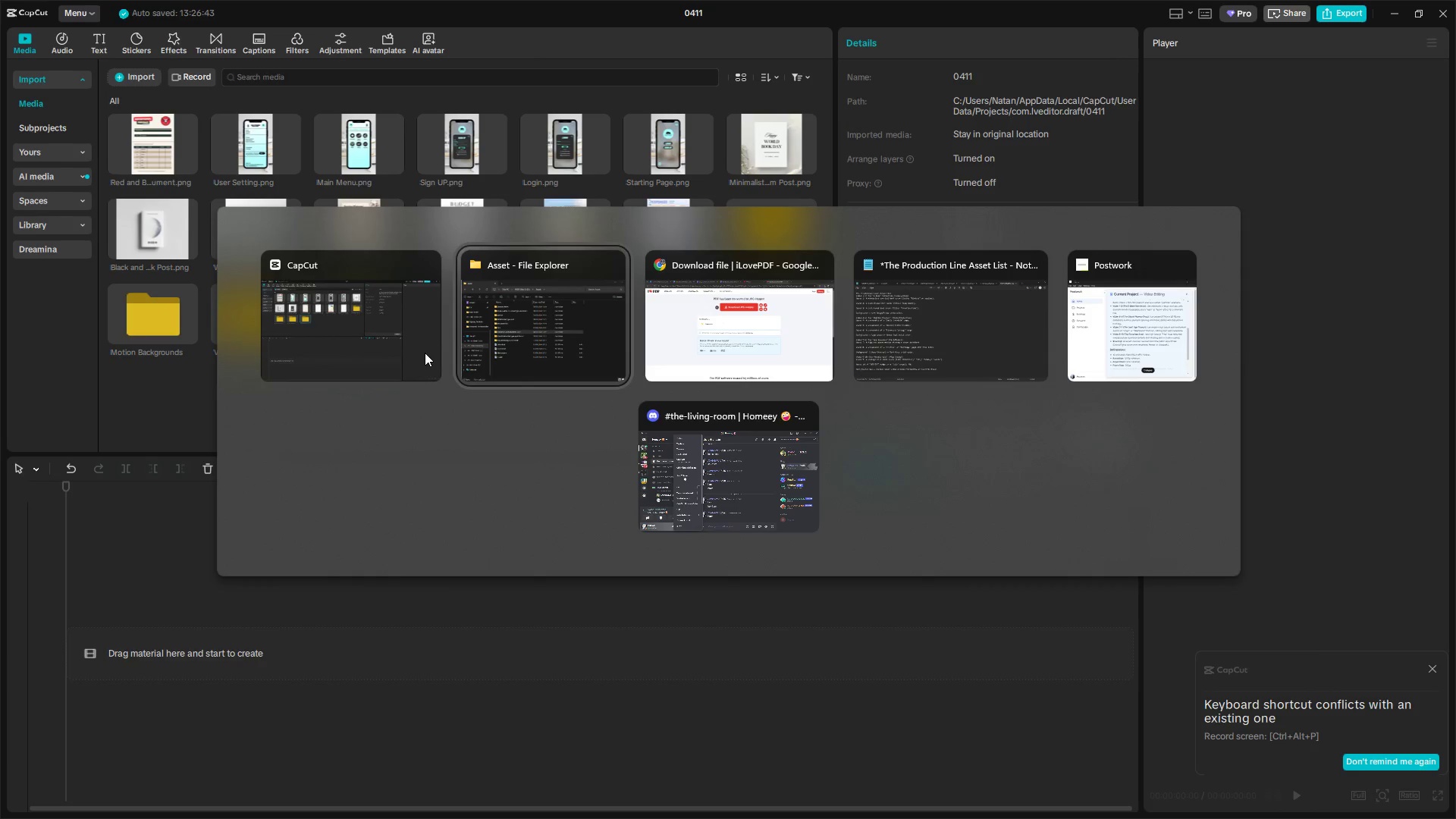 
key(Alt+Tab)
 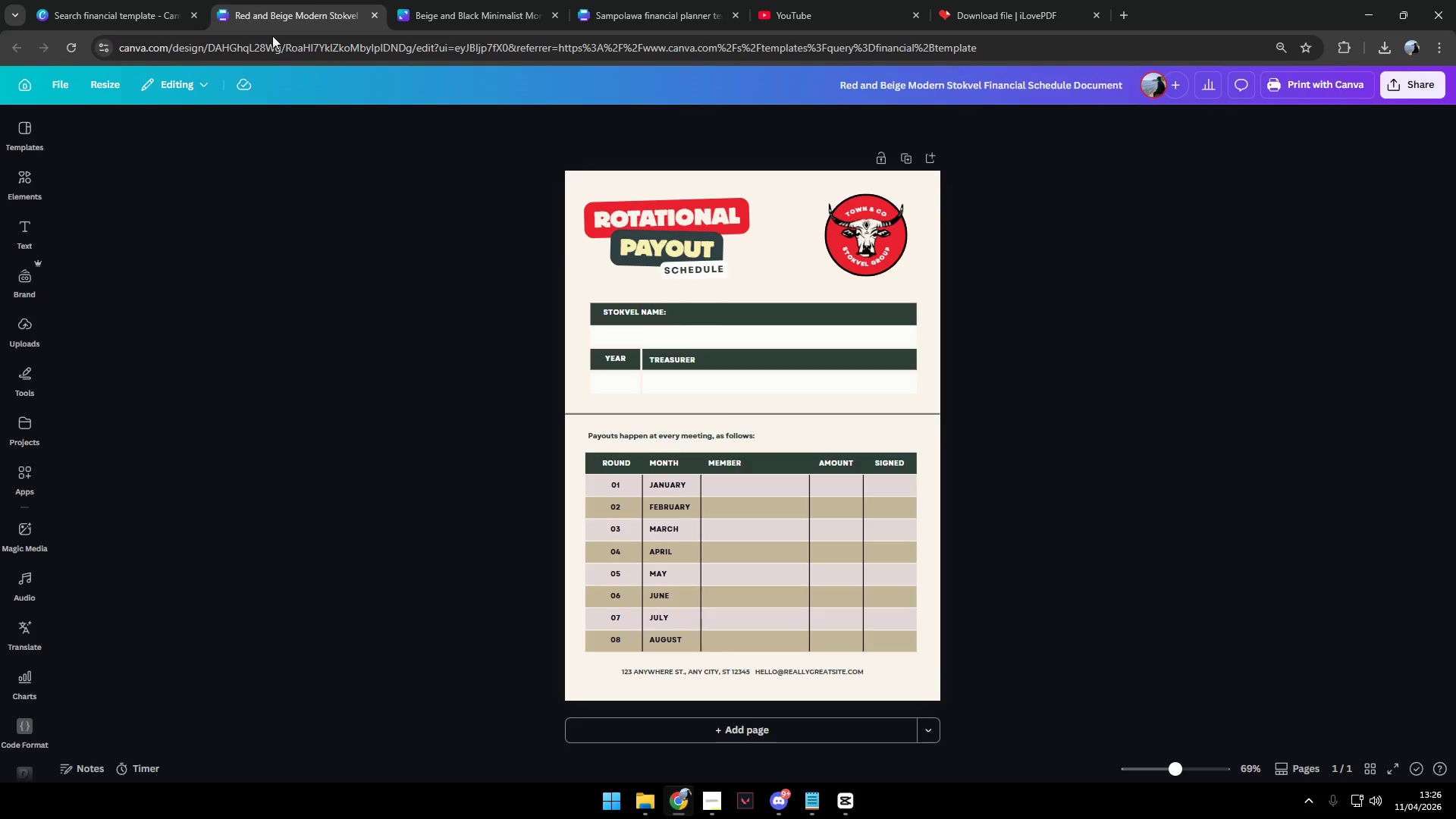 
left_click([164, 0])
 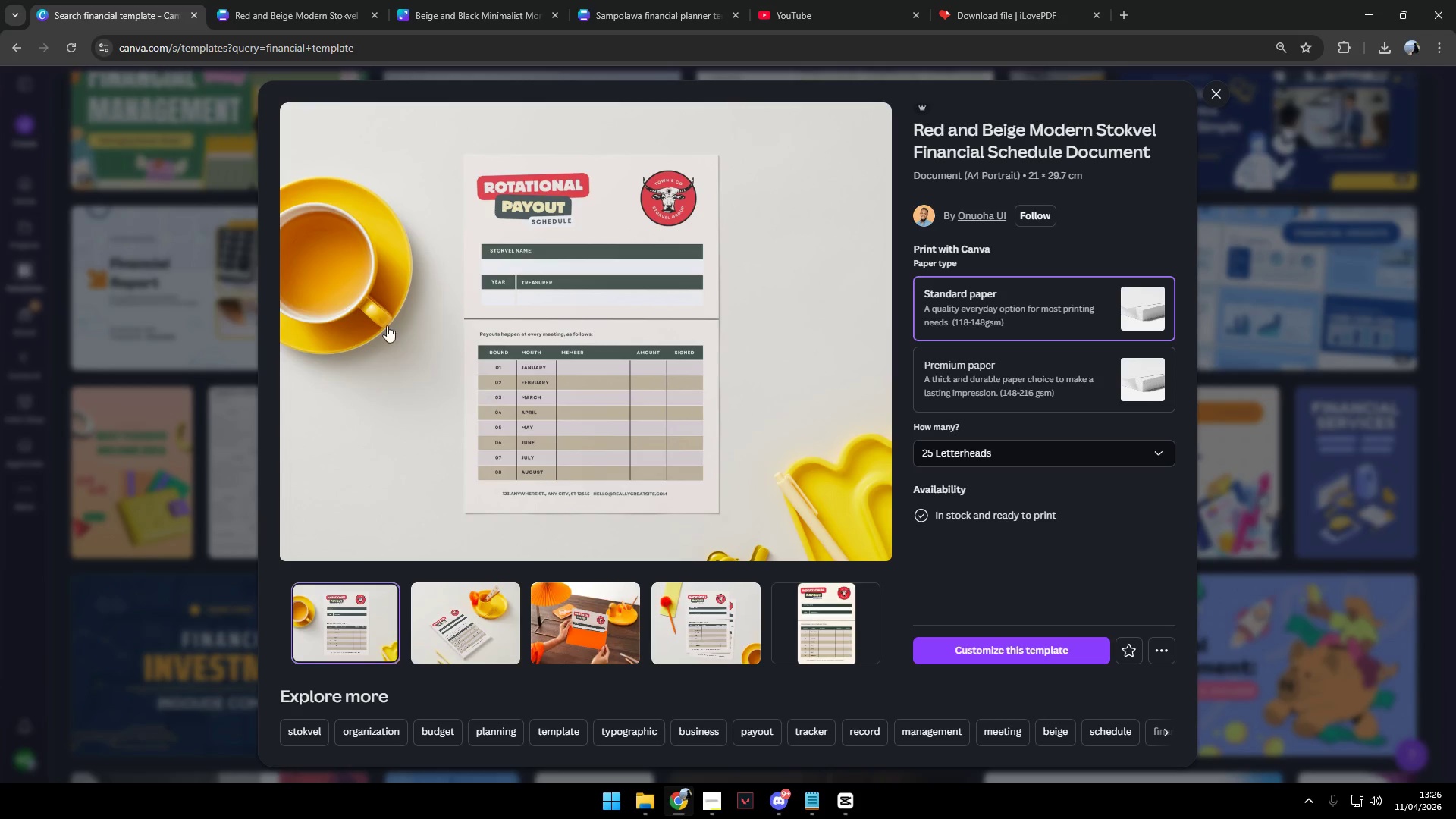 
left_click([174, 263])
 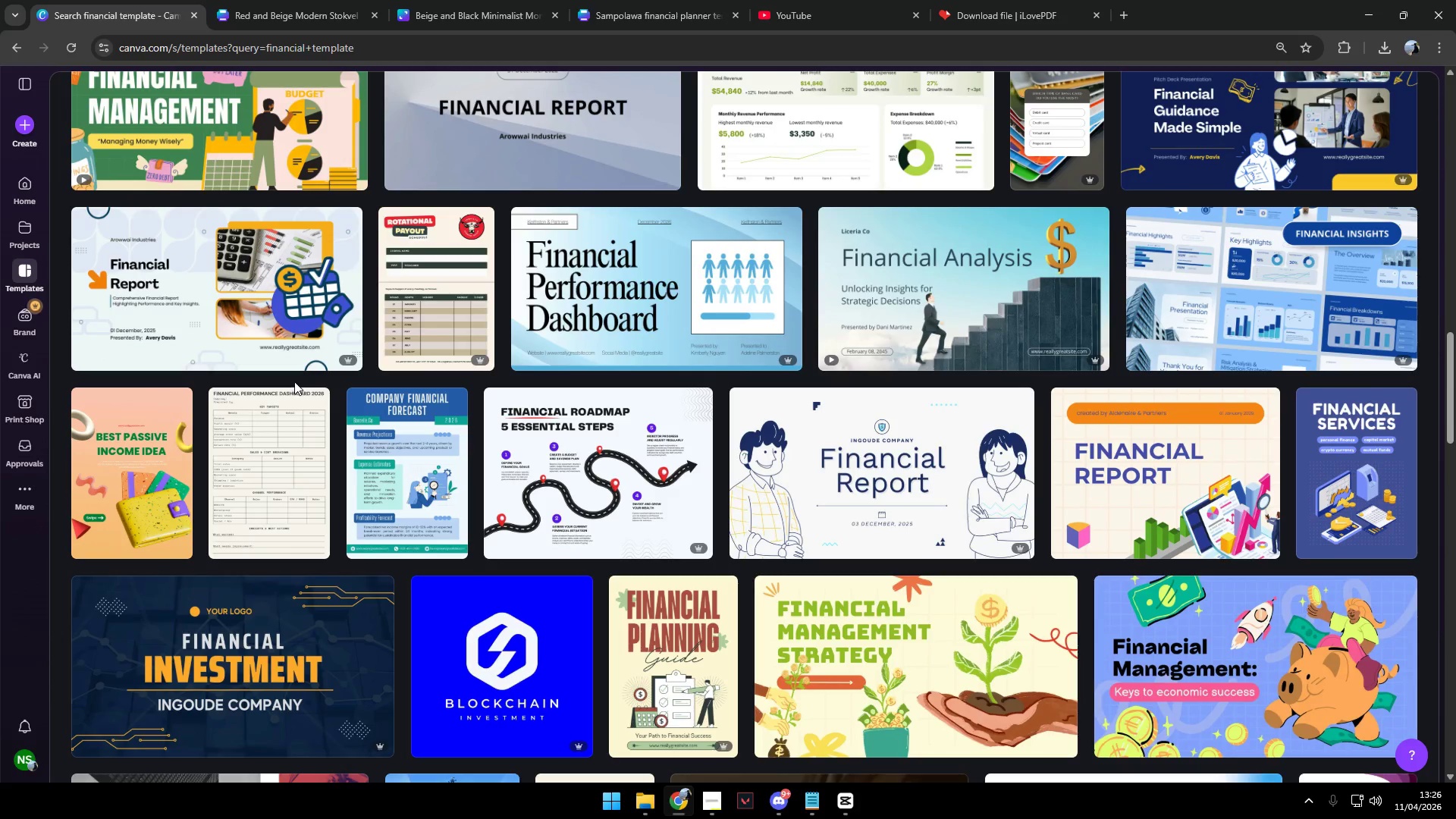 
scroll: coordinate [564, 482], scroll_direction: up, amount: 30.0
 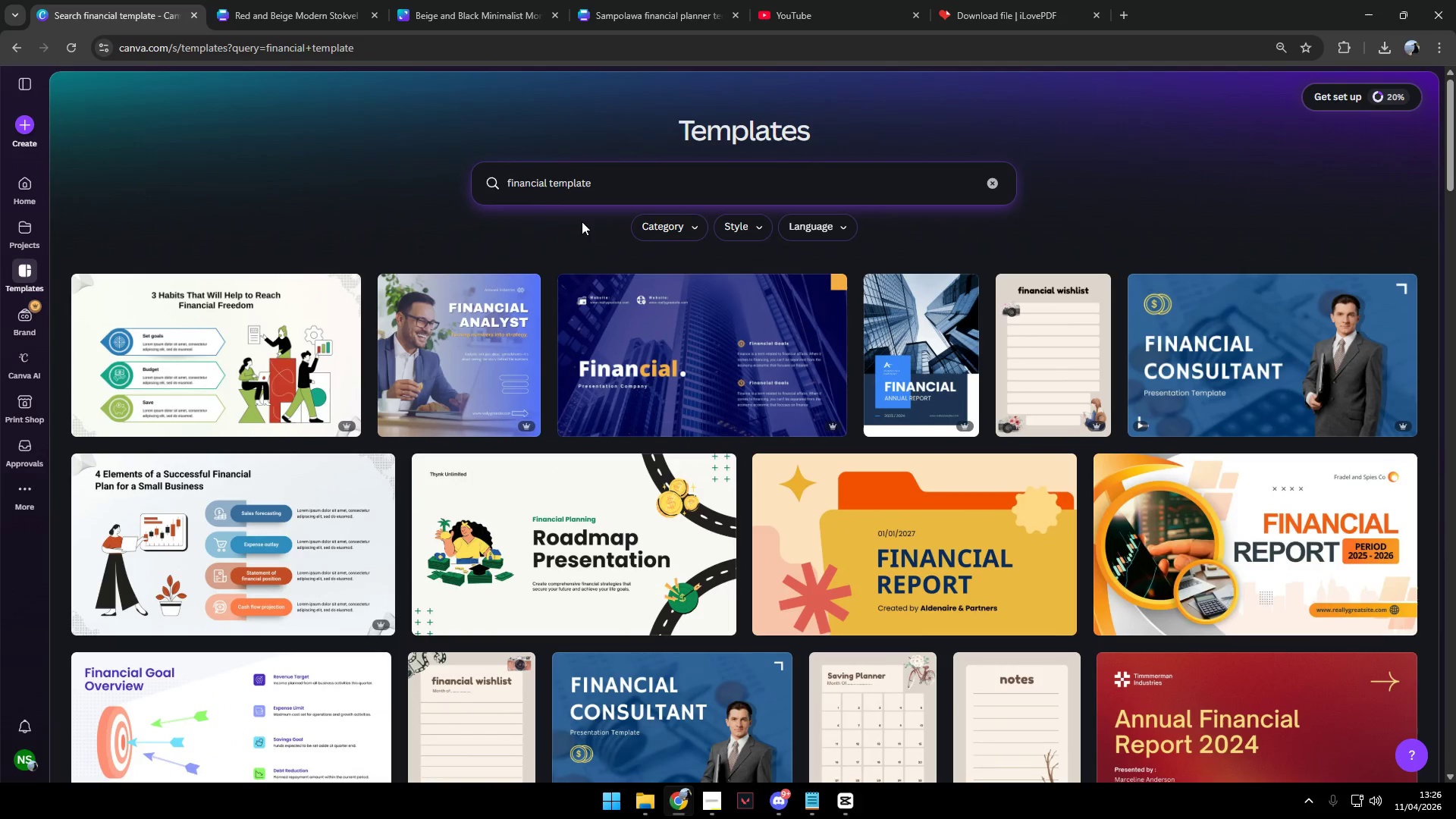 
left_click_drag(start_coordinate=[633, 198], to_coordinate=[554, 190])
 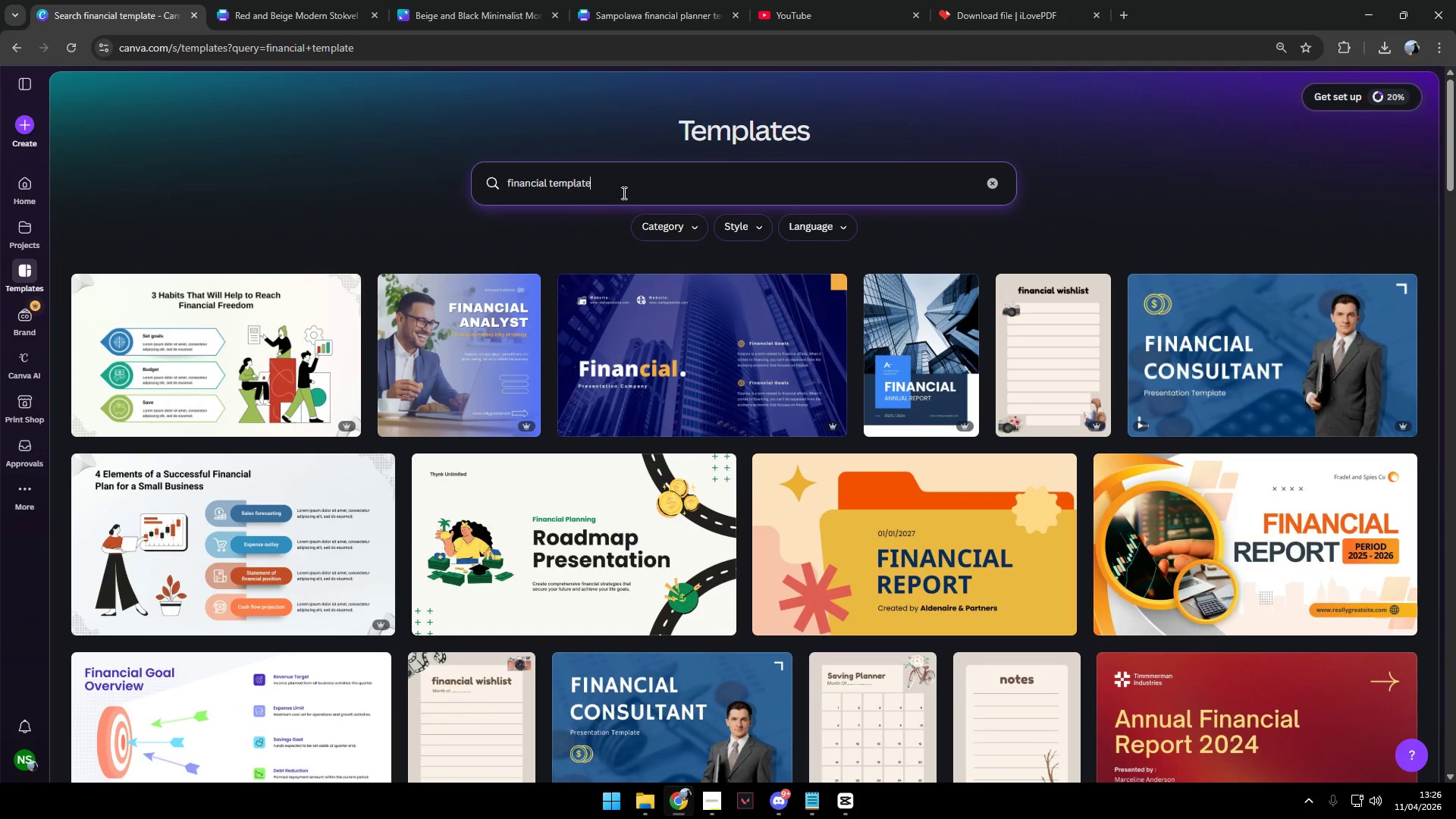 
left_click_drag(start_coordinate=[626, 190], to_coordinate=[552, 185])
 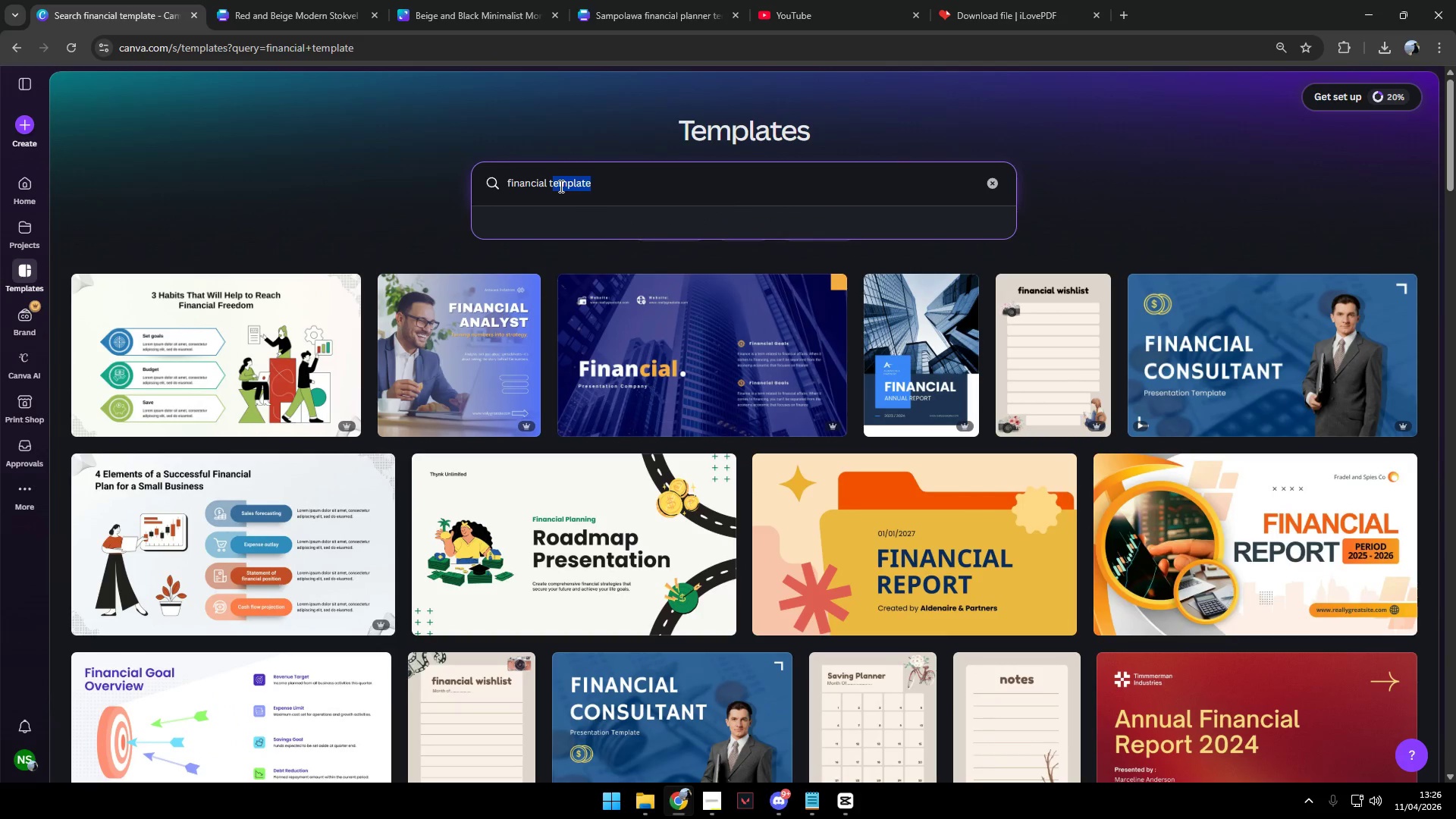 
key(Backspace)
key(Backspace)
type(book)
 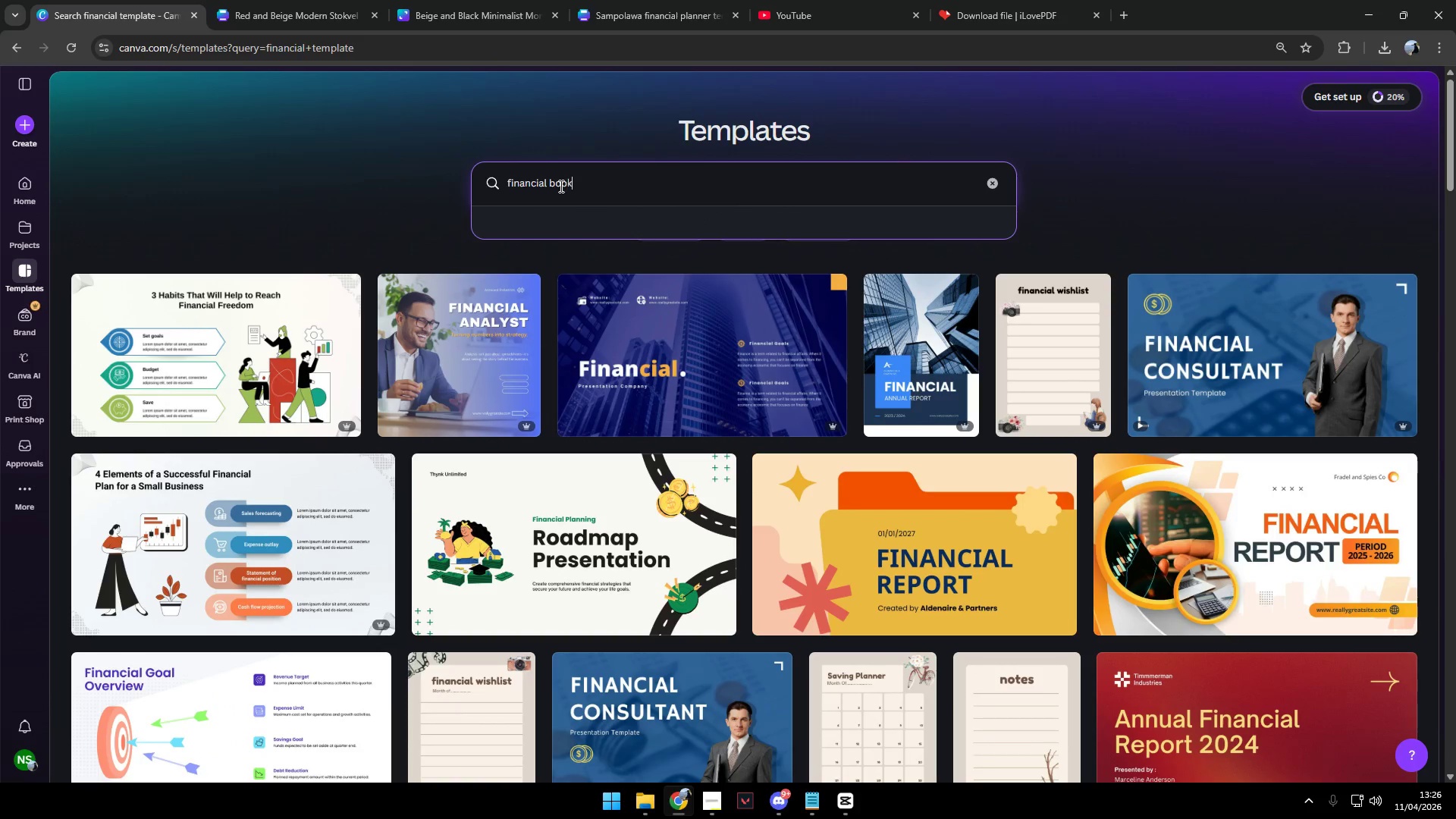 
key(Enter)
 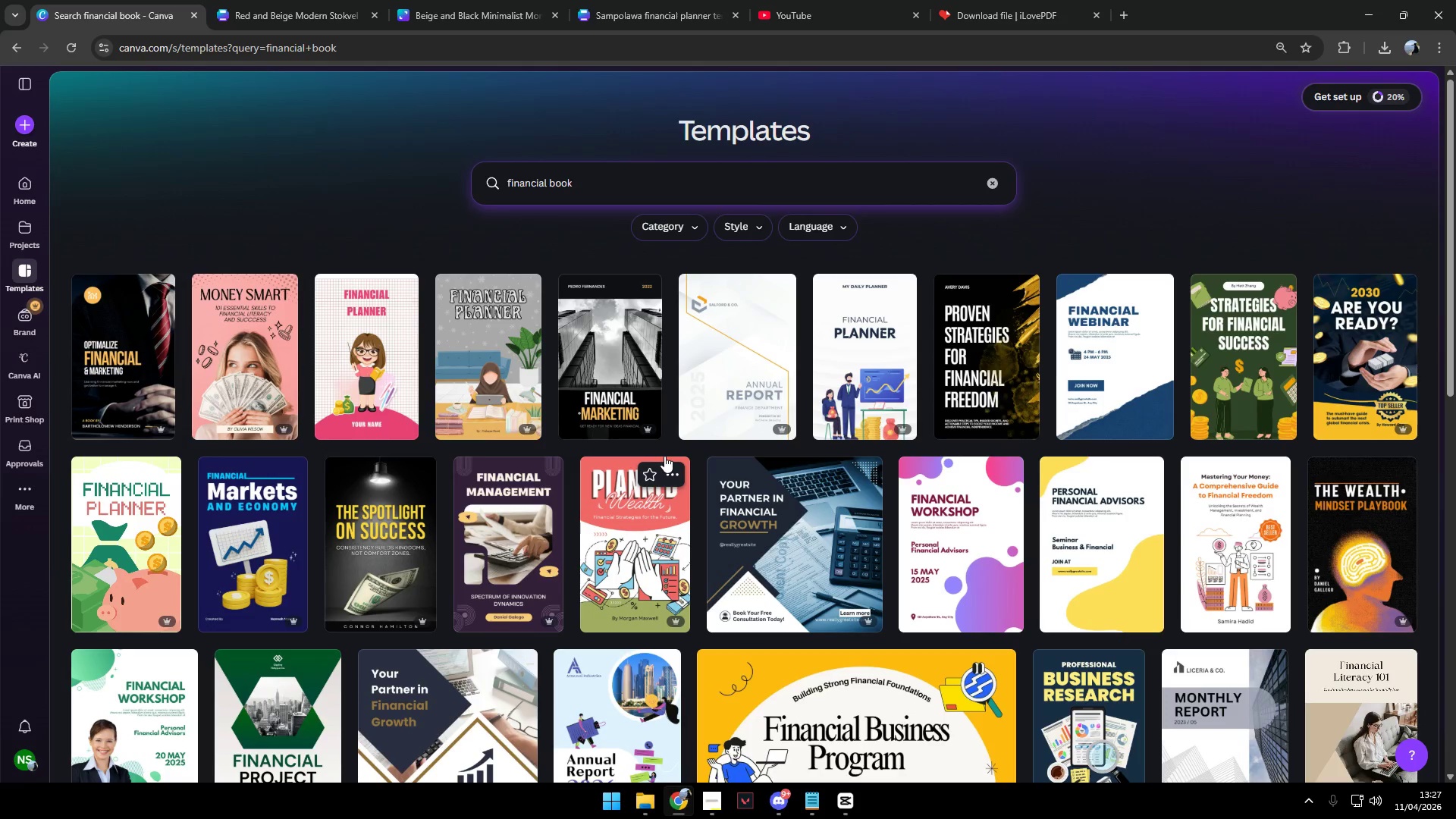 
wait(5.81)
 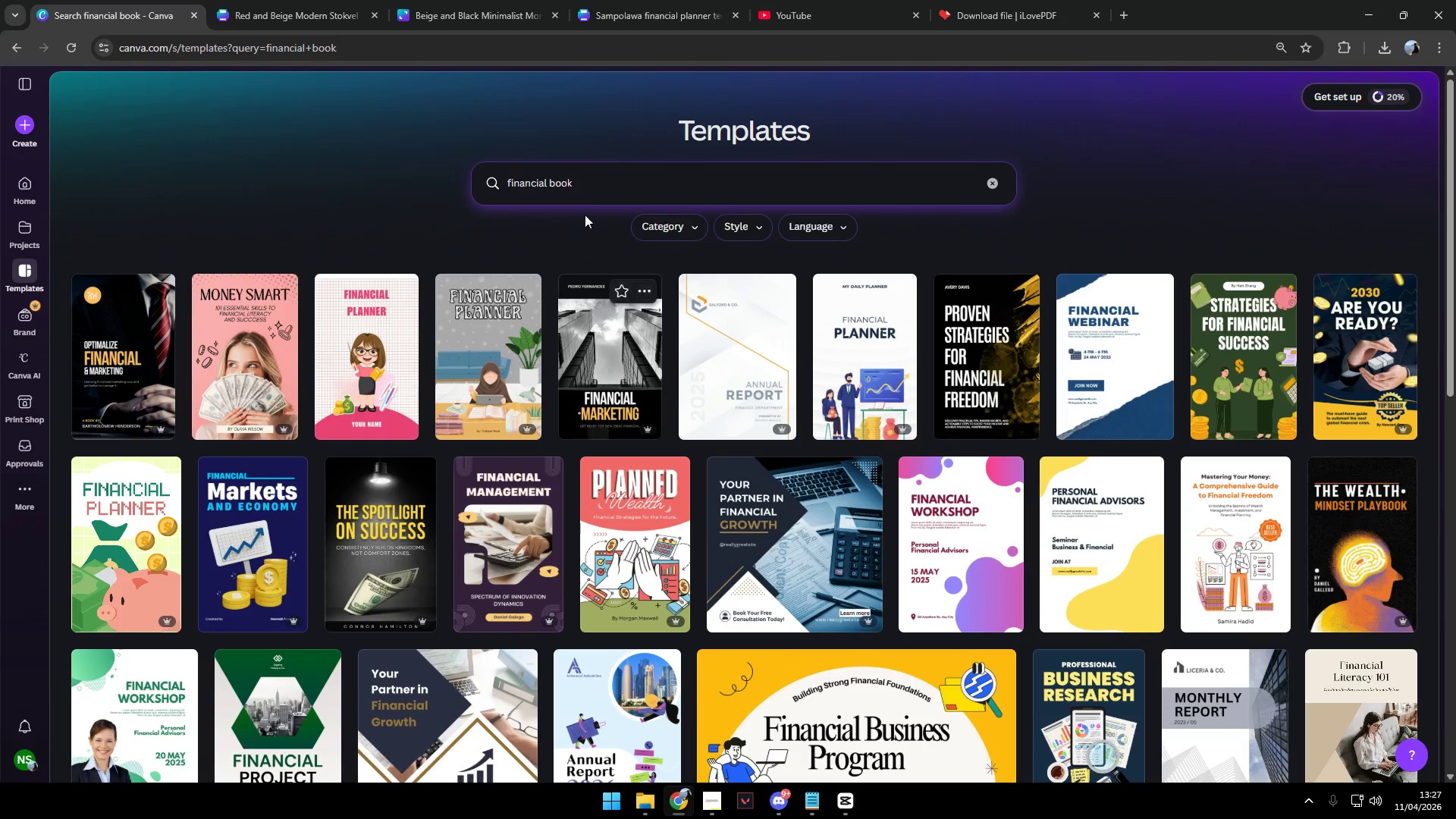 
left_click_drag(start_coordinate=[654, 186], to_coordinate=[364, 187])
 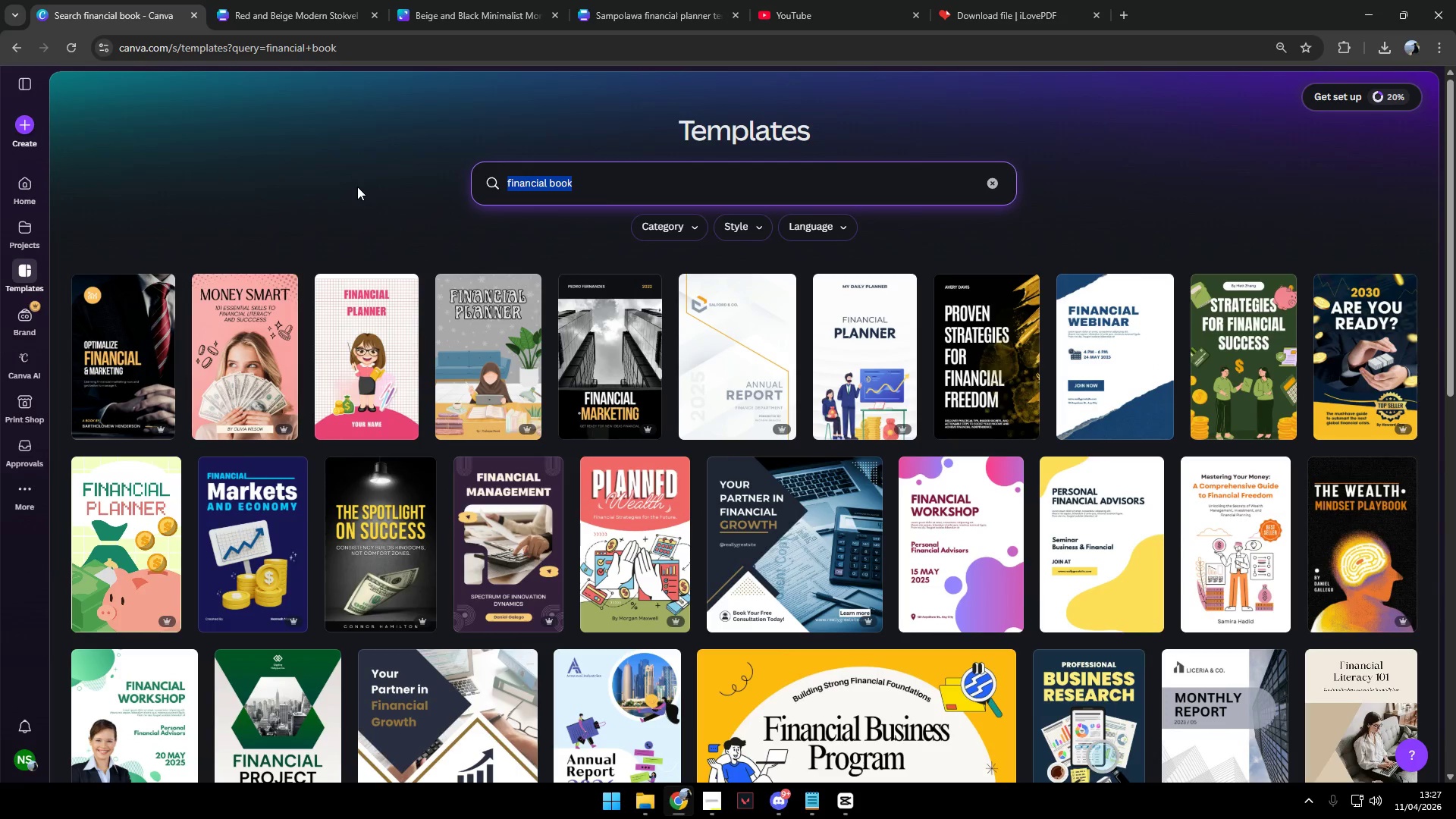 
scroll: coordinate [664, 455], scroll_direction: up, amount: 5.0
 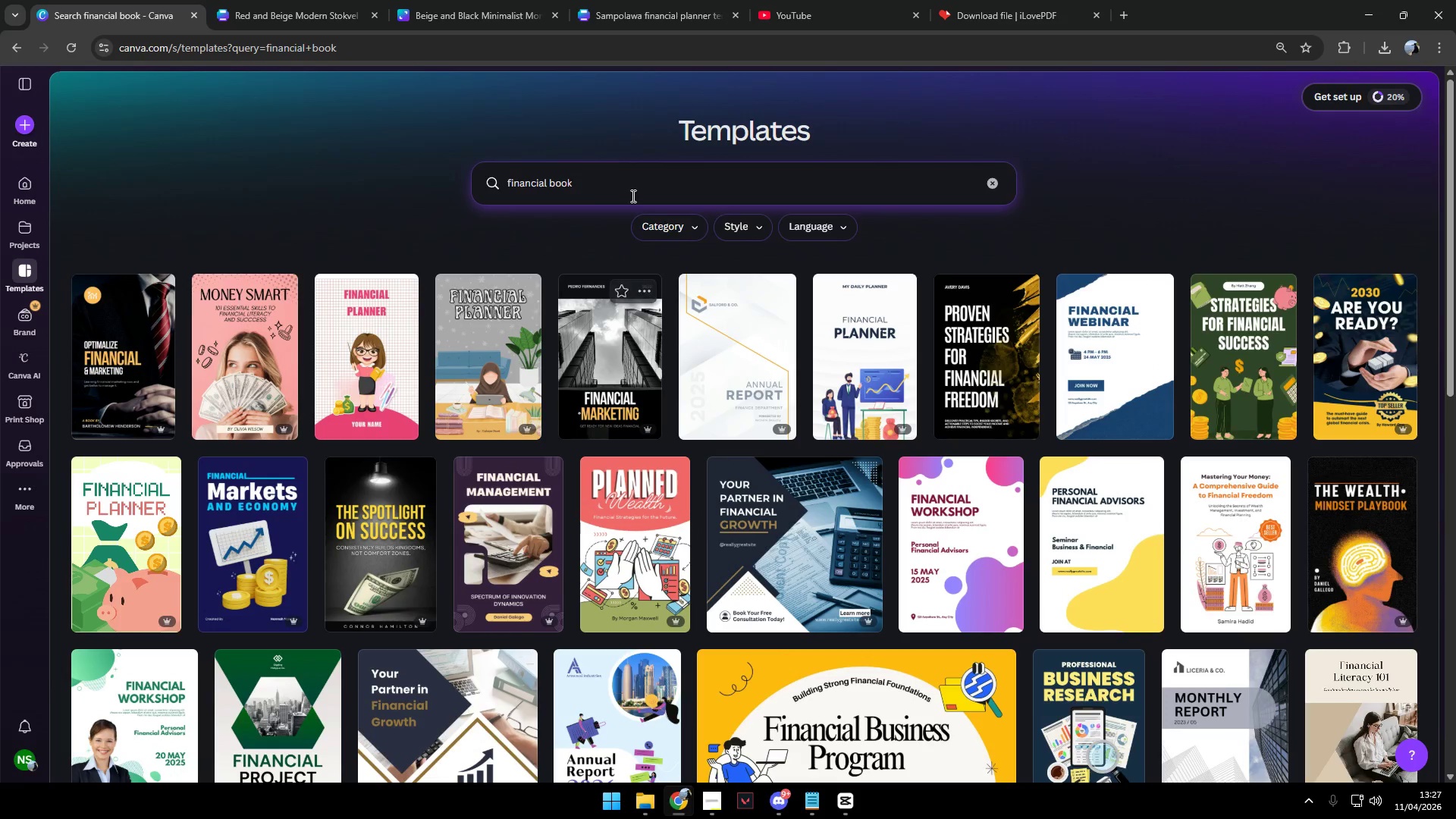 
type(book)
 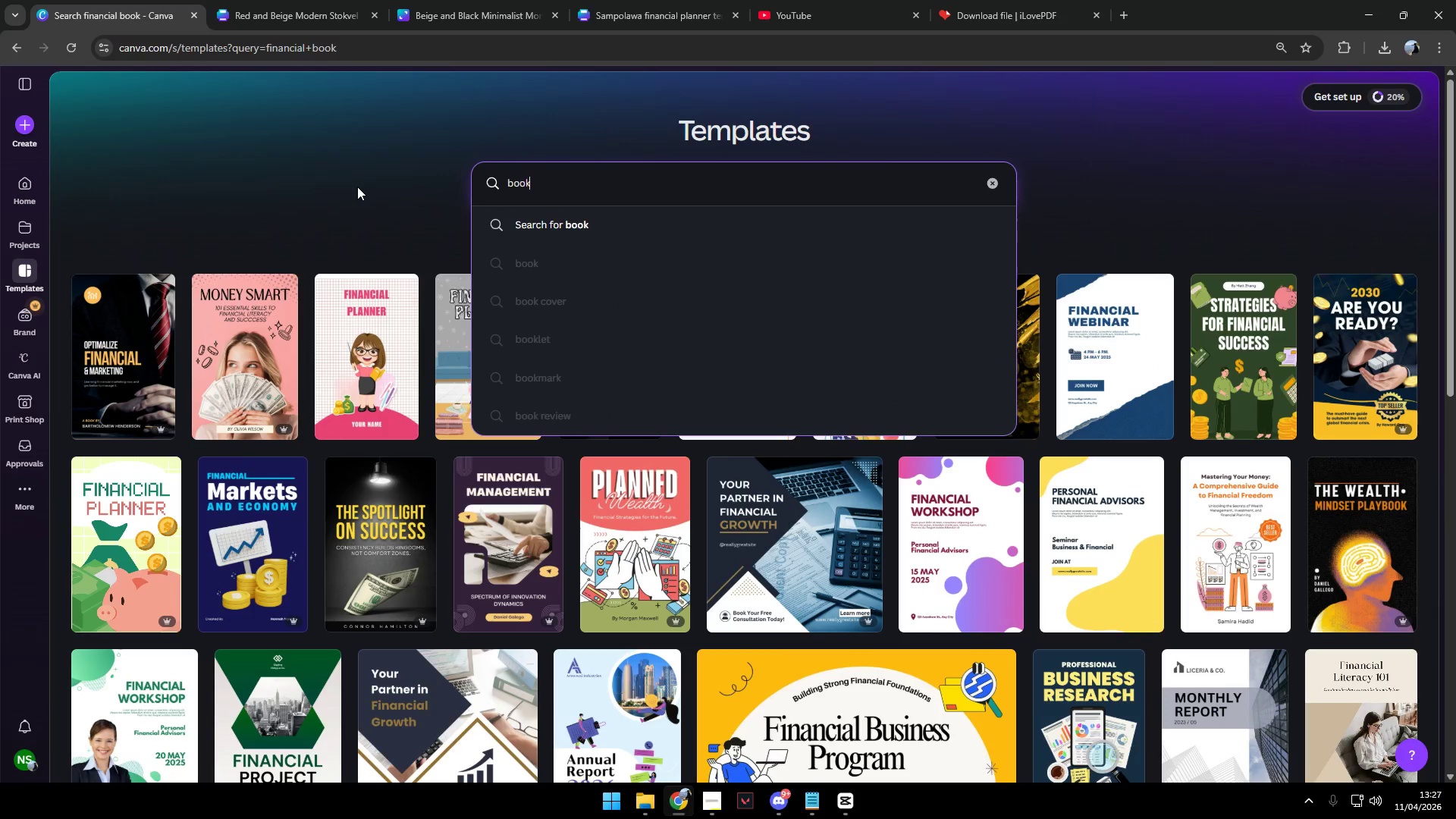 
key(Enter)
 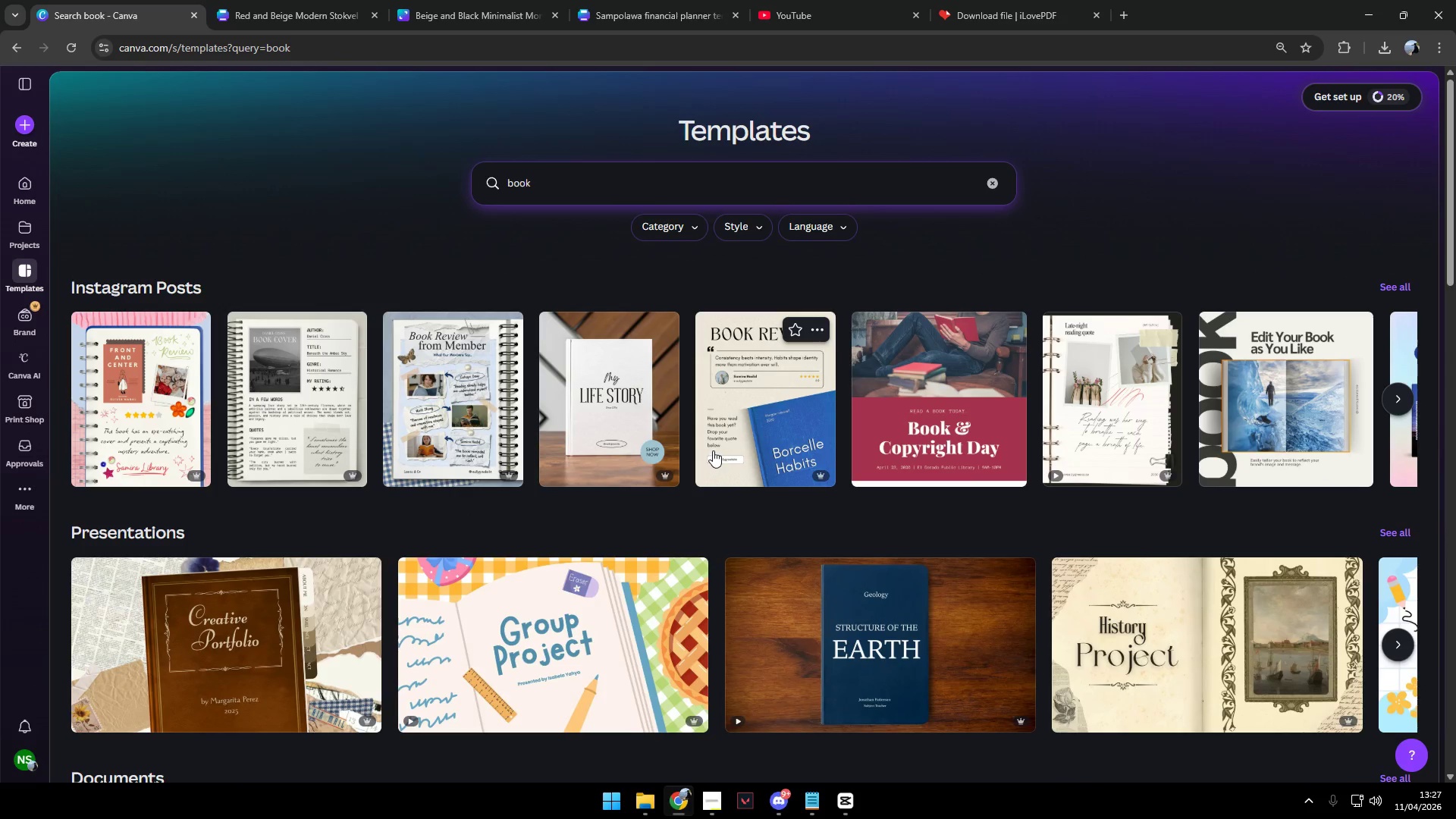 
scroll: coordinate [737, 457], scroll_direction: down, amount: 2.0
 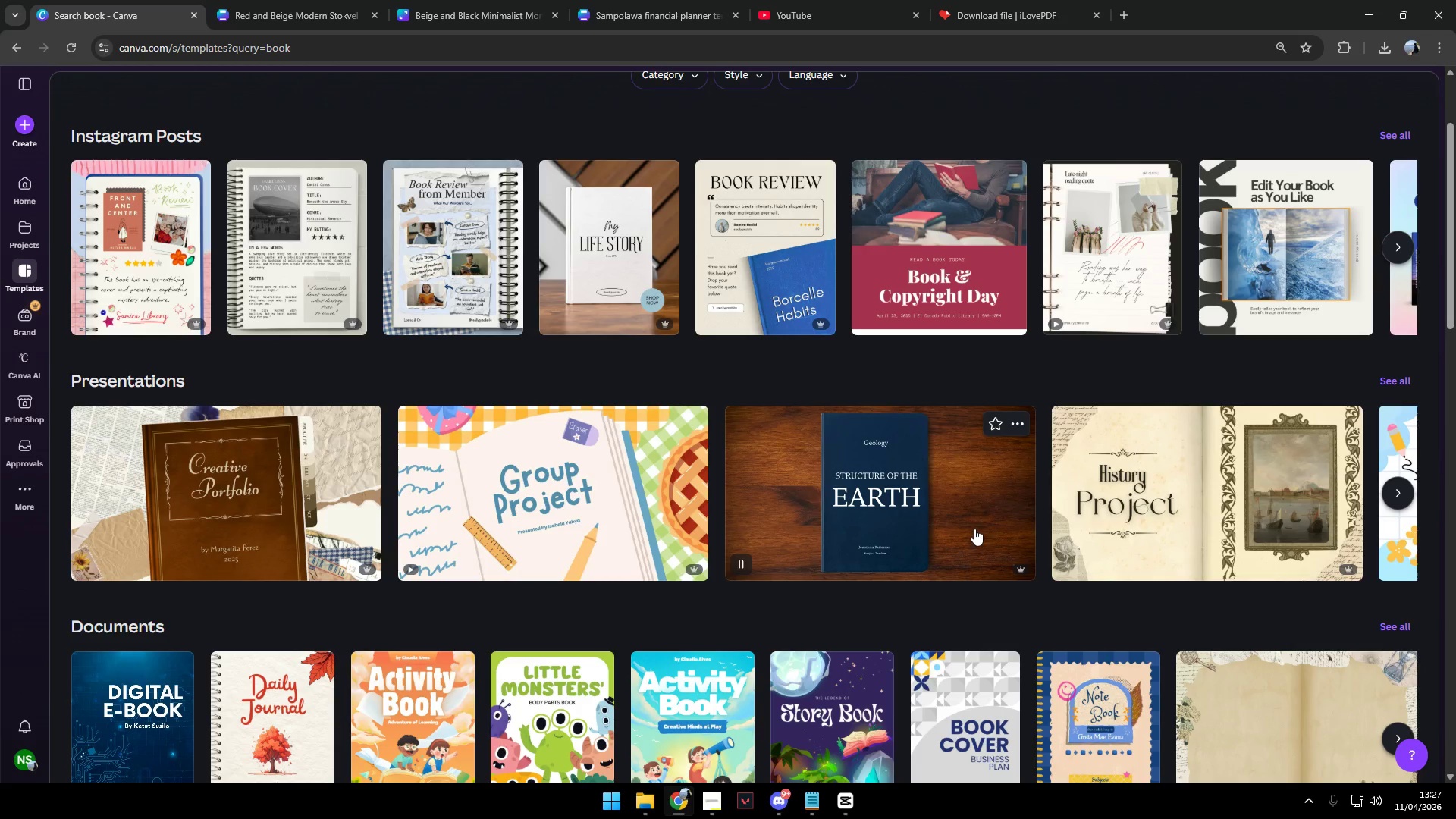 
left_click([918, 504])
 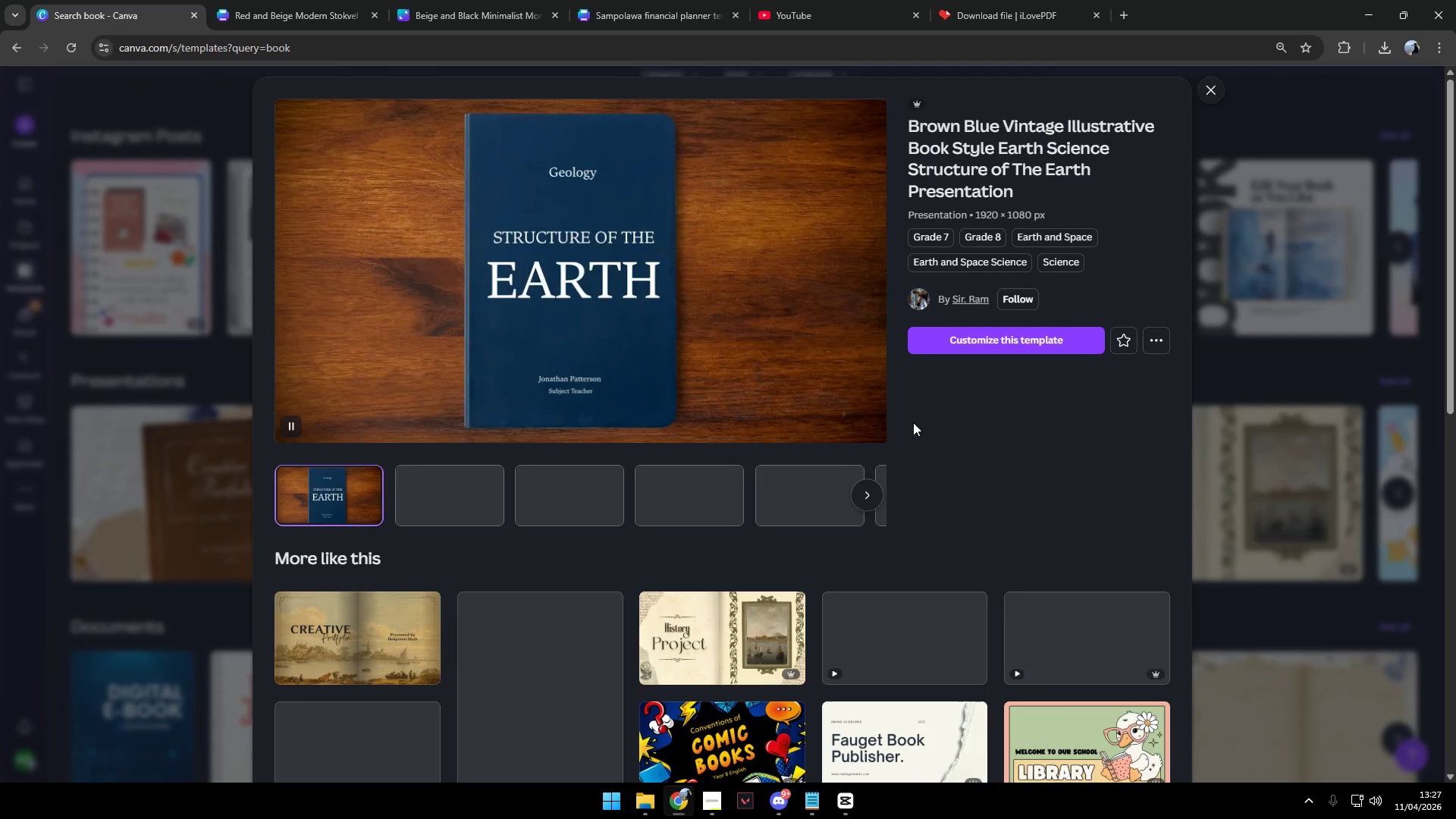 
left_click([995, 335])
 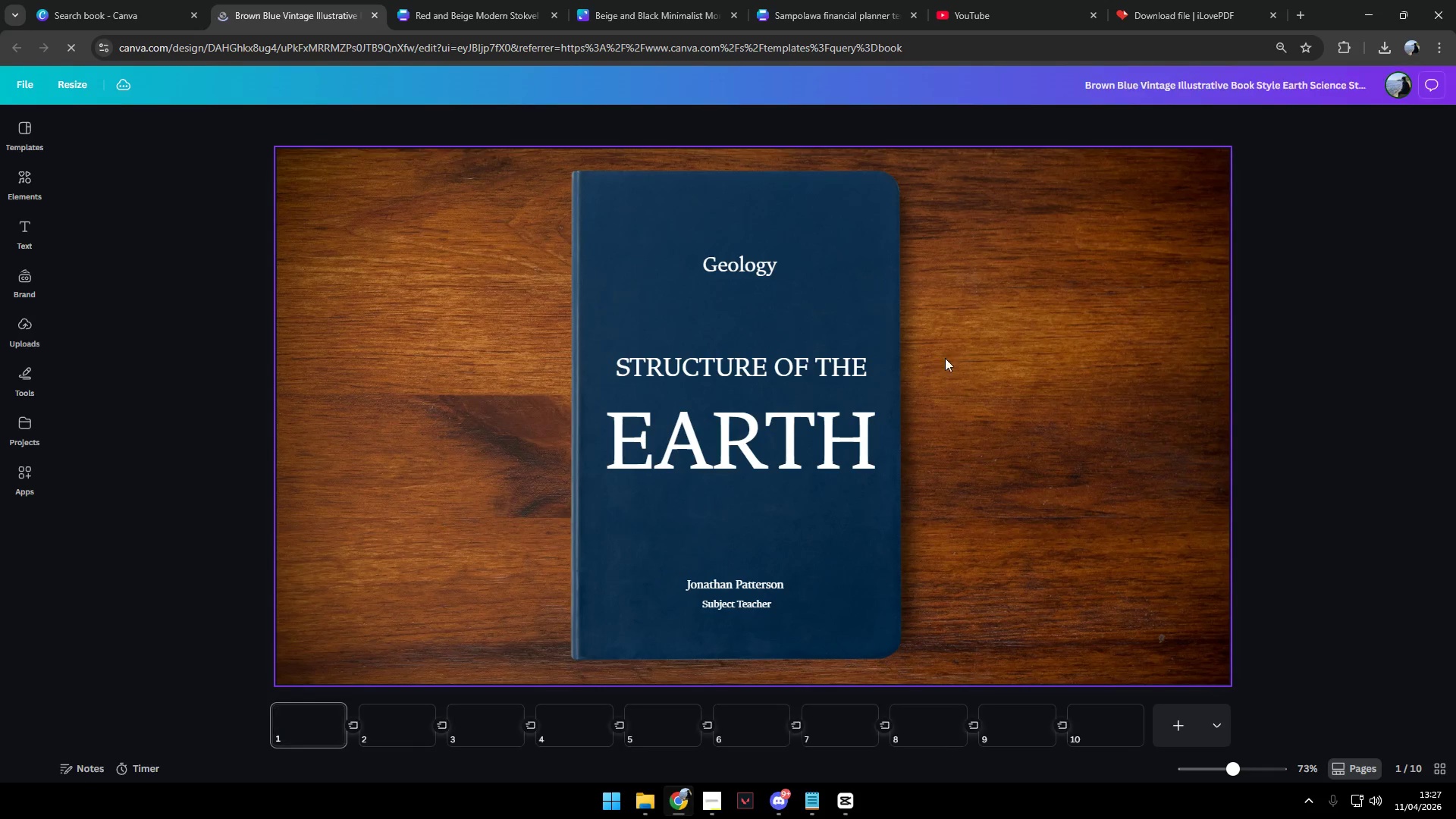 
double_click([781, 362])
 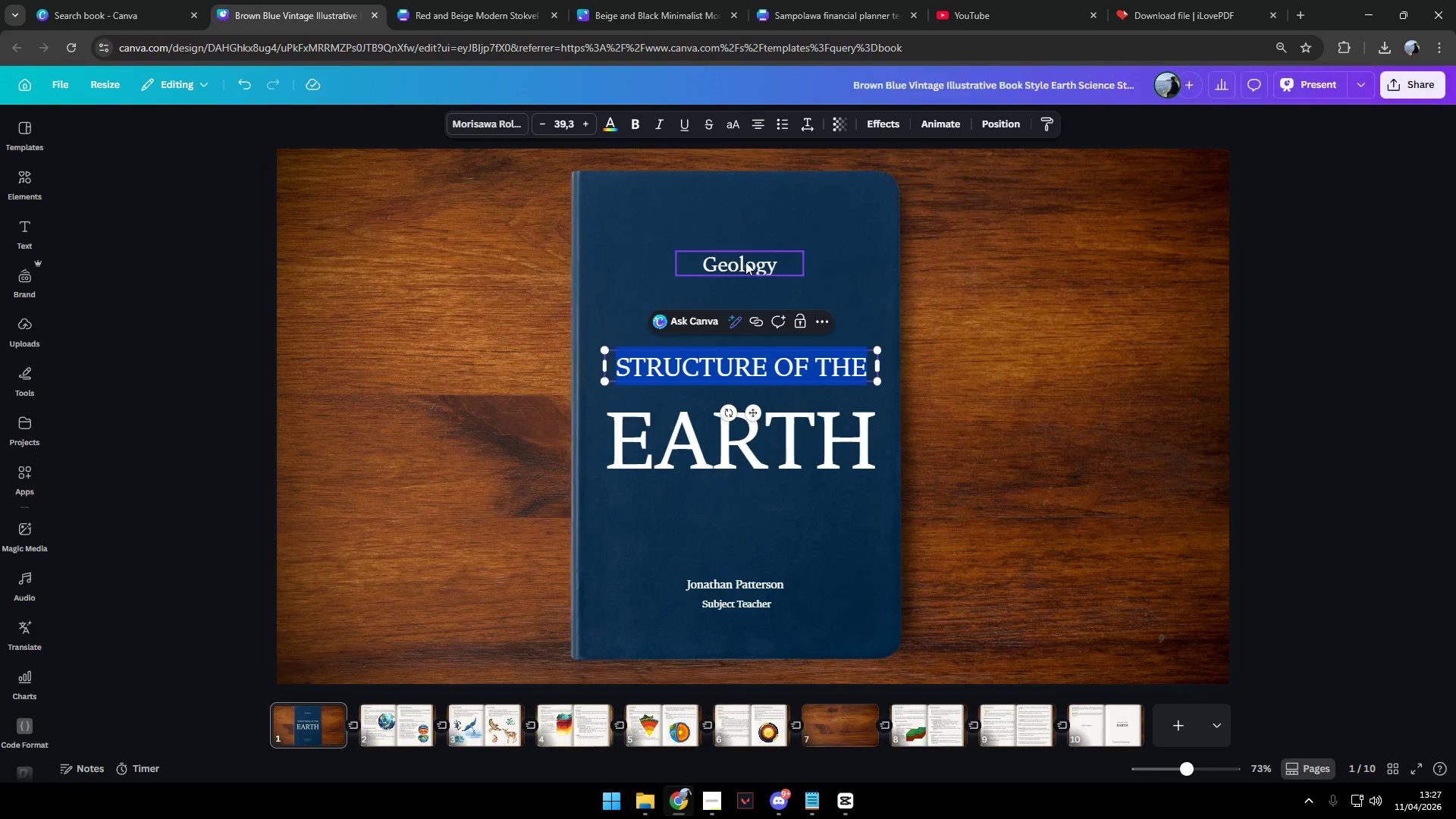 
double_click([745, 261])
 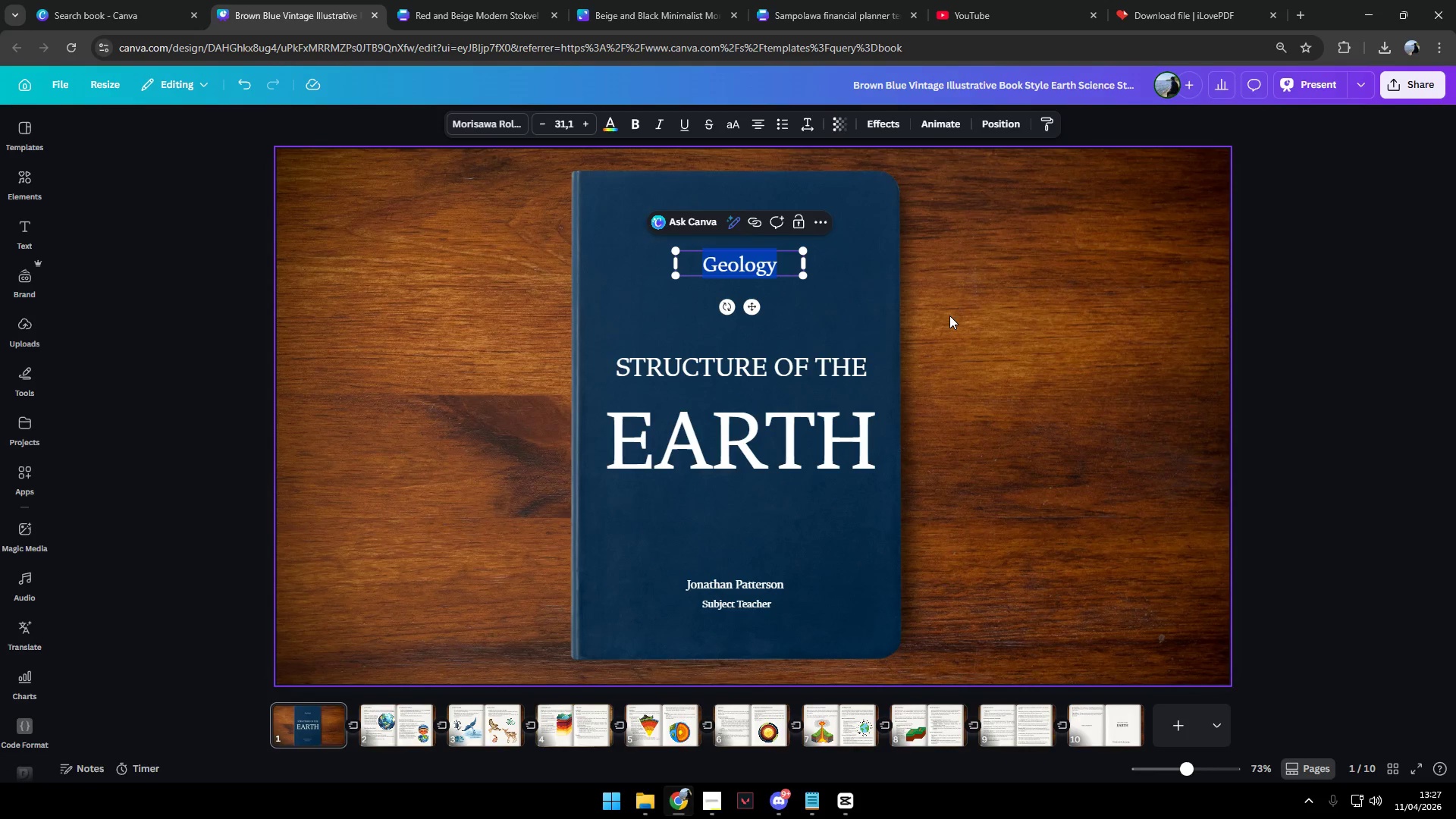 
type(Finance)
key(Backspace)
type(ial)
 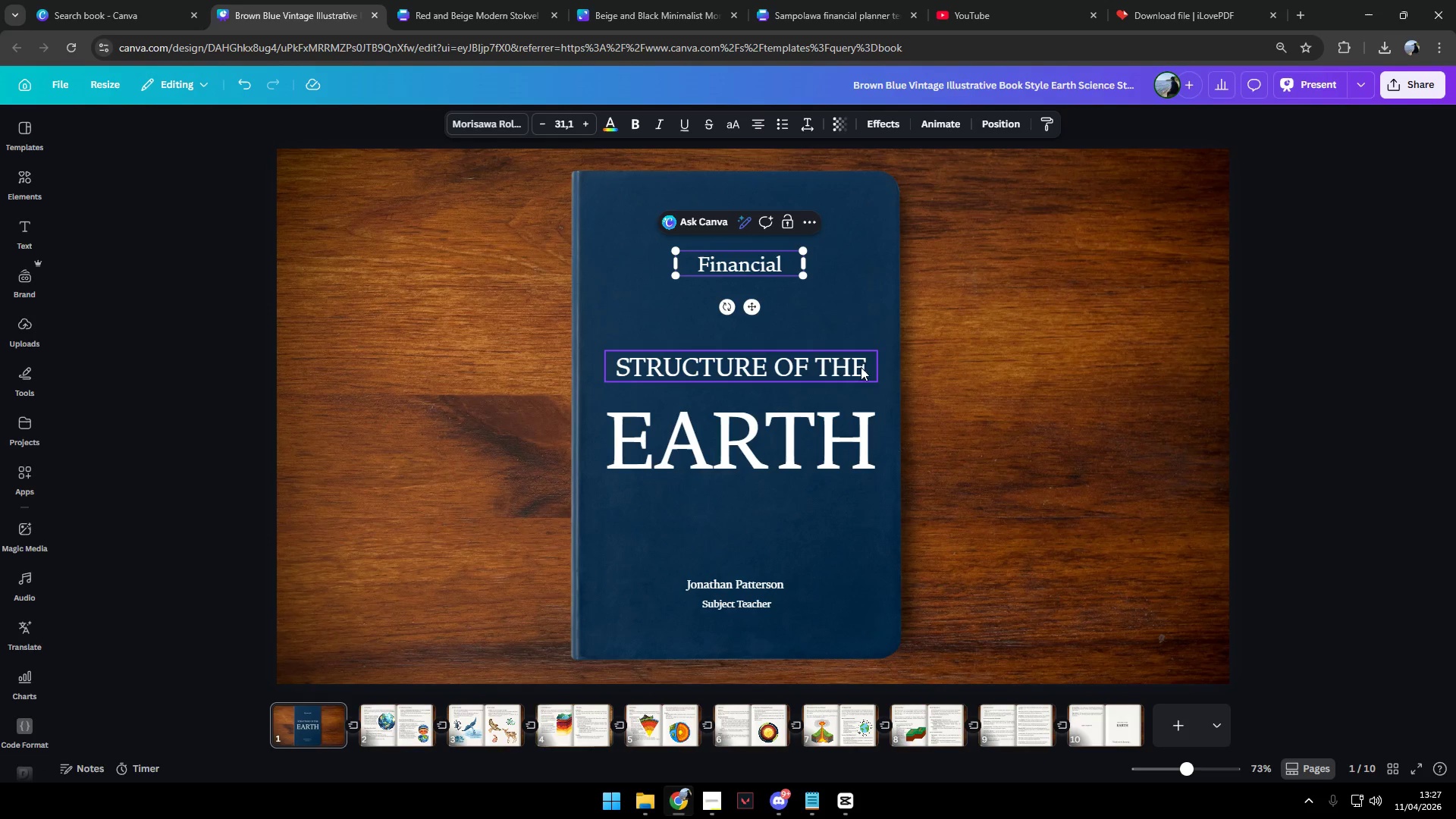 
double_click([846, 368])
 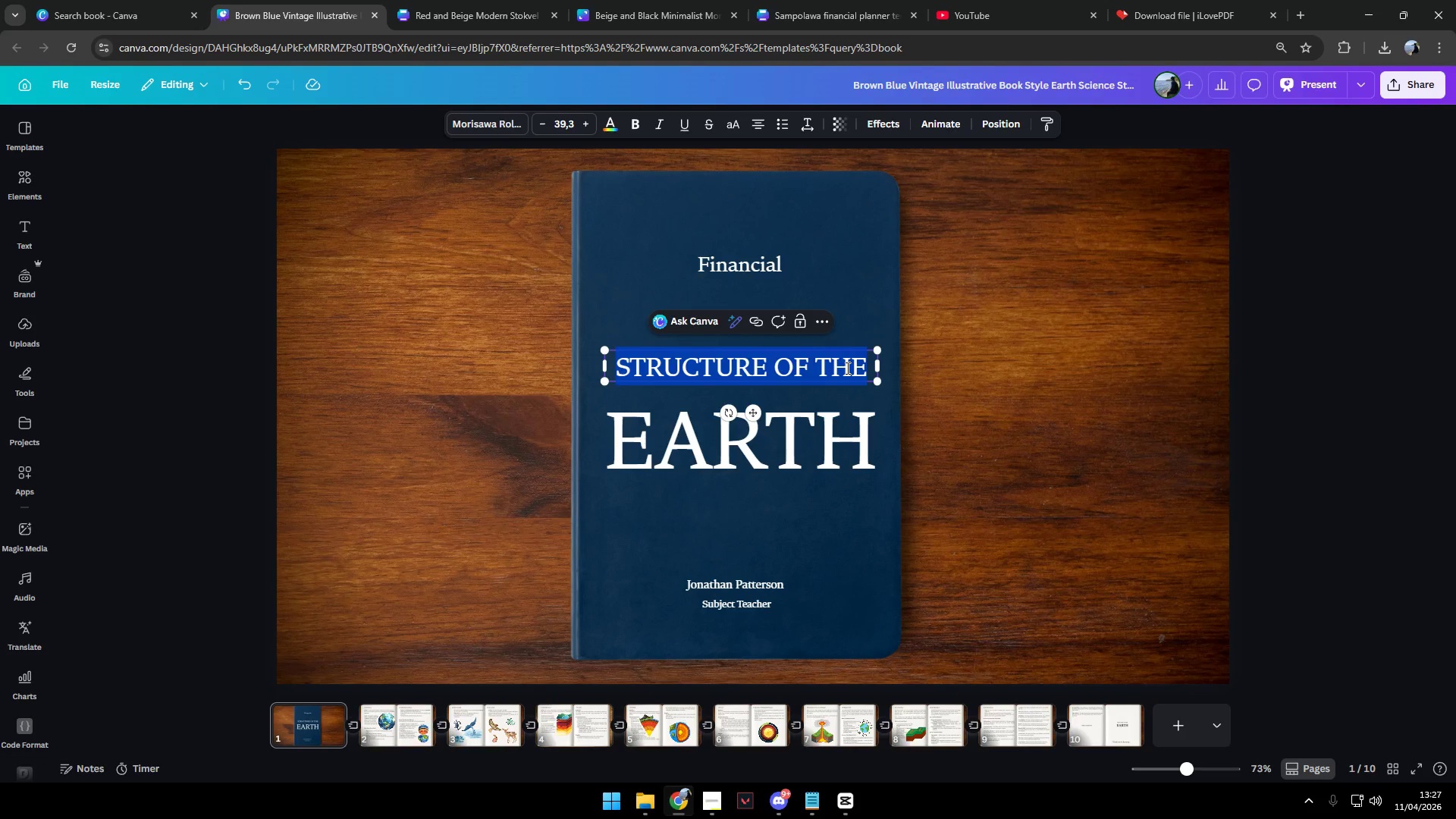 
type(How to do)
 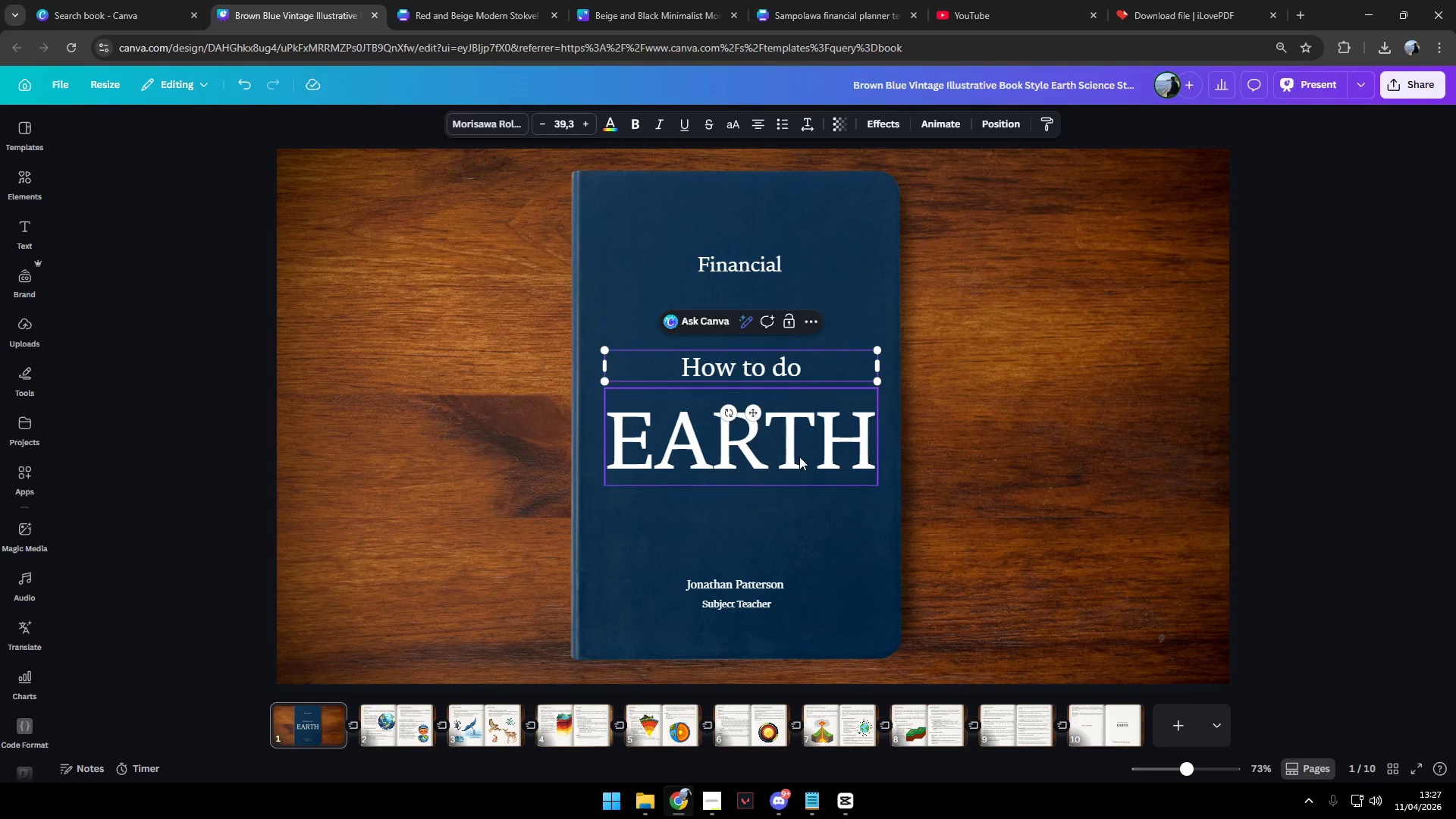 
double_click([797, 459])
 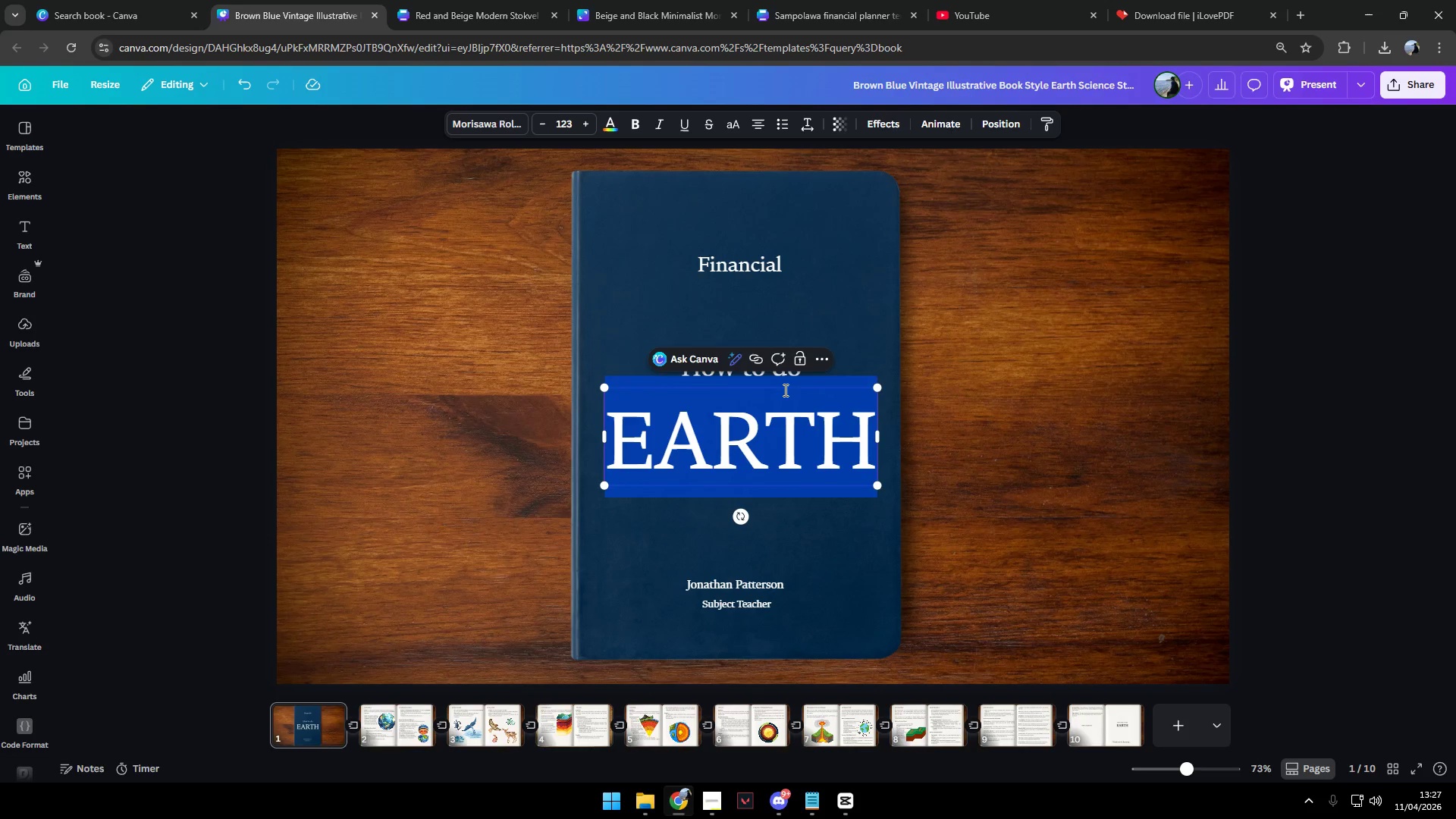 
left_click([785, 375])
 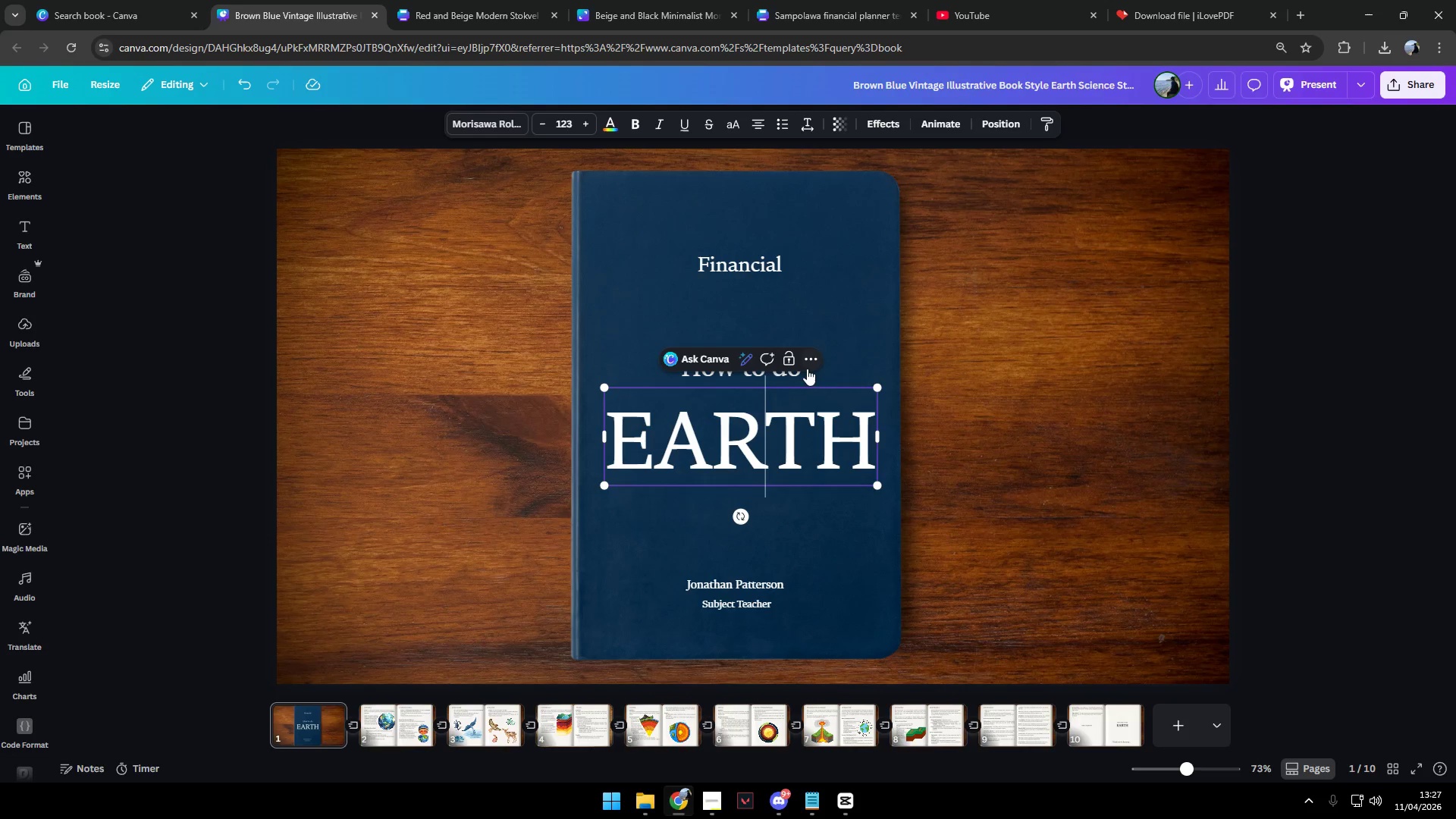 
left_click([808, 369])
 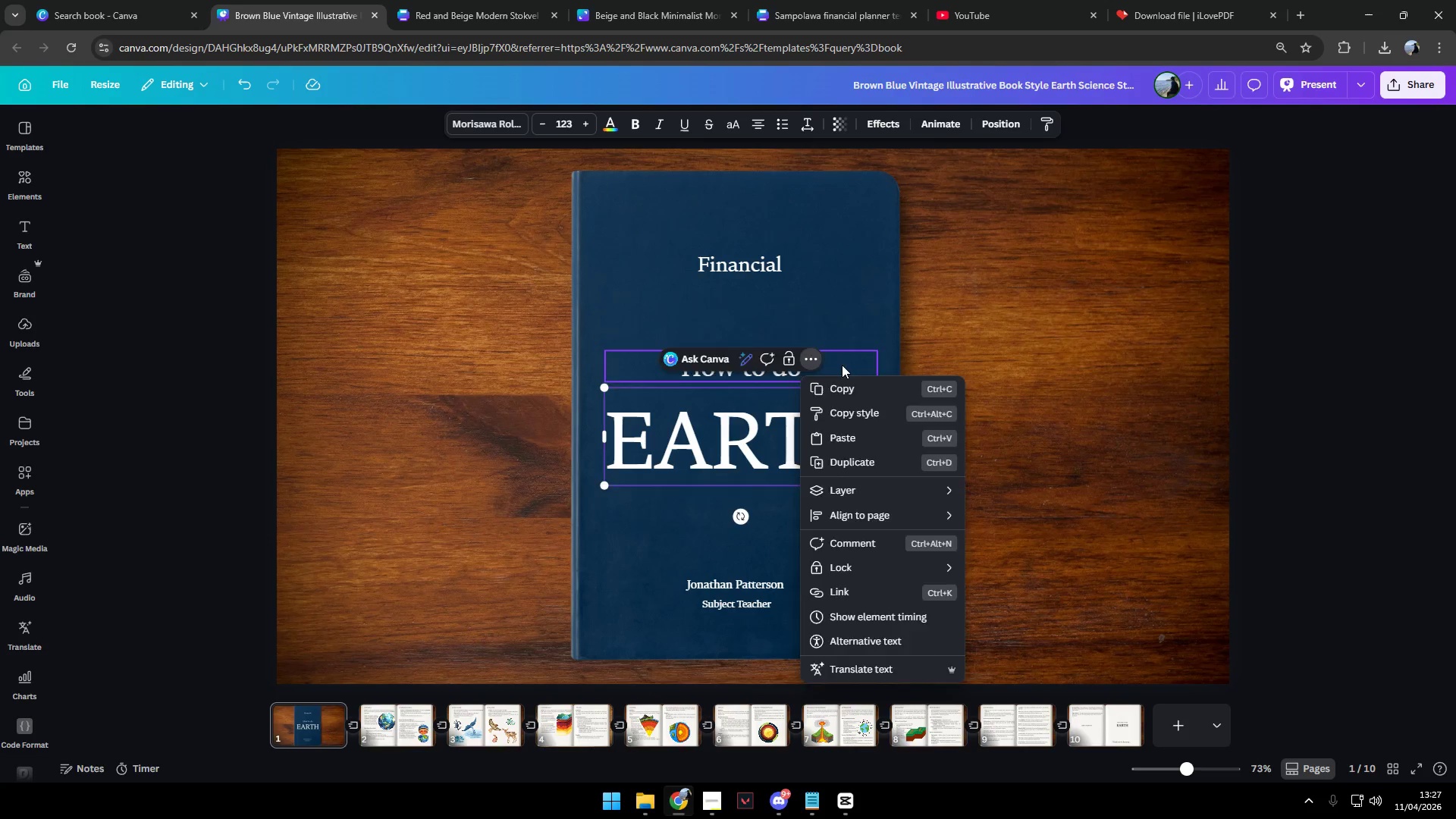 
double_click([842, 365])
 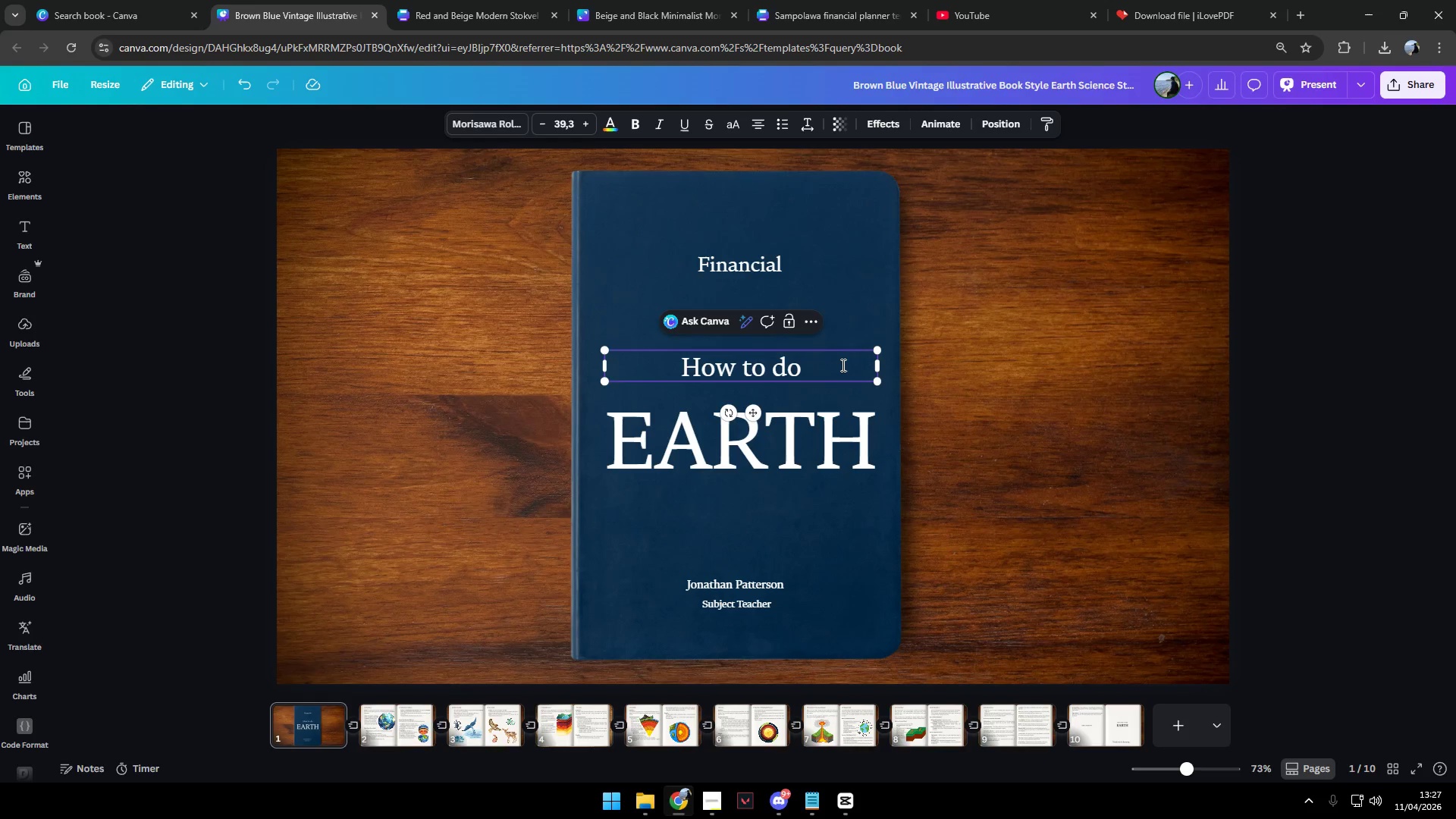 
type( your monthly)
 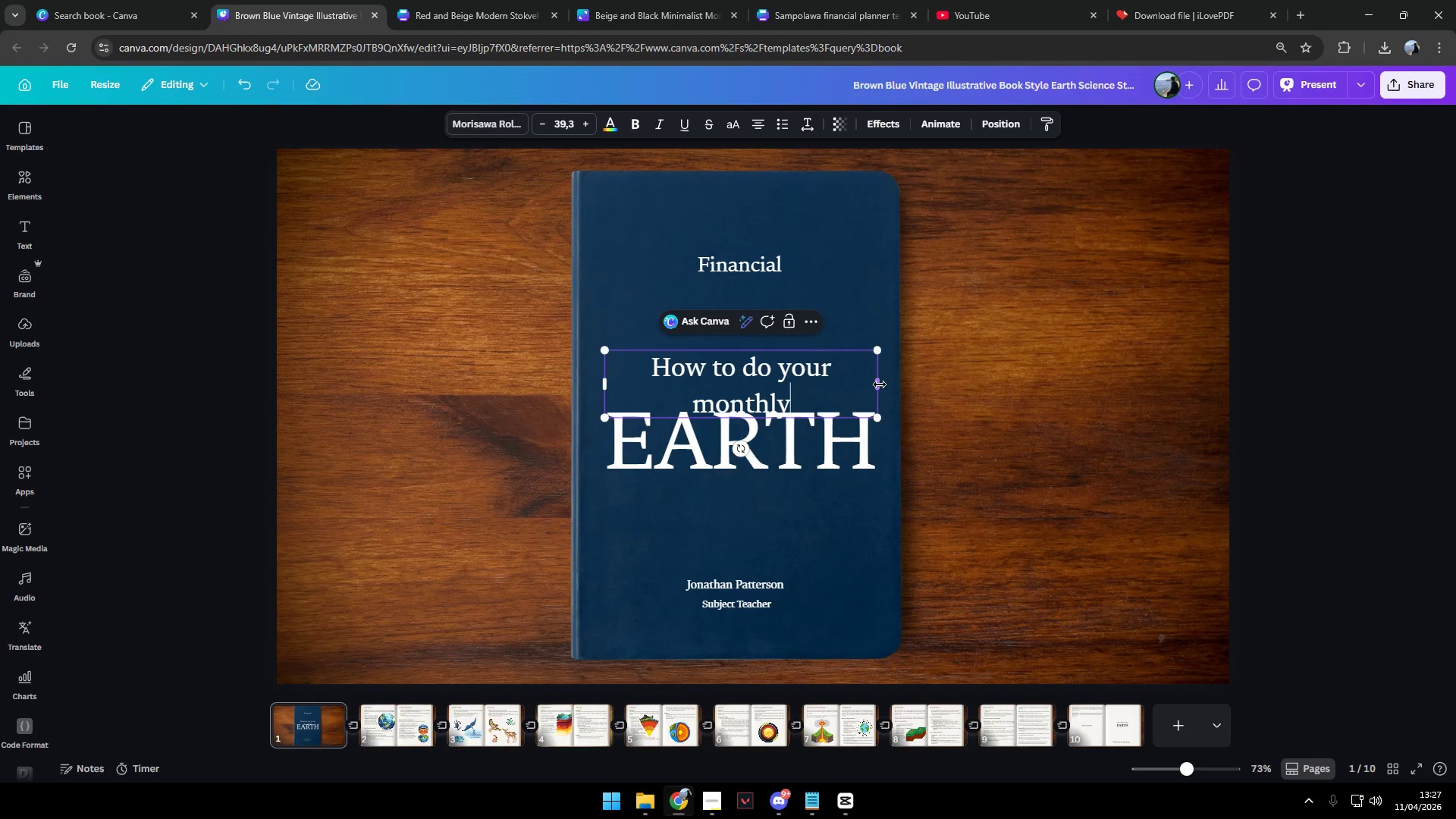 
left_click_drag(start_coordinate=[880, 384], to_coordinate=[898, 388])
 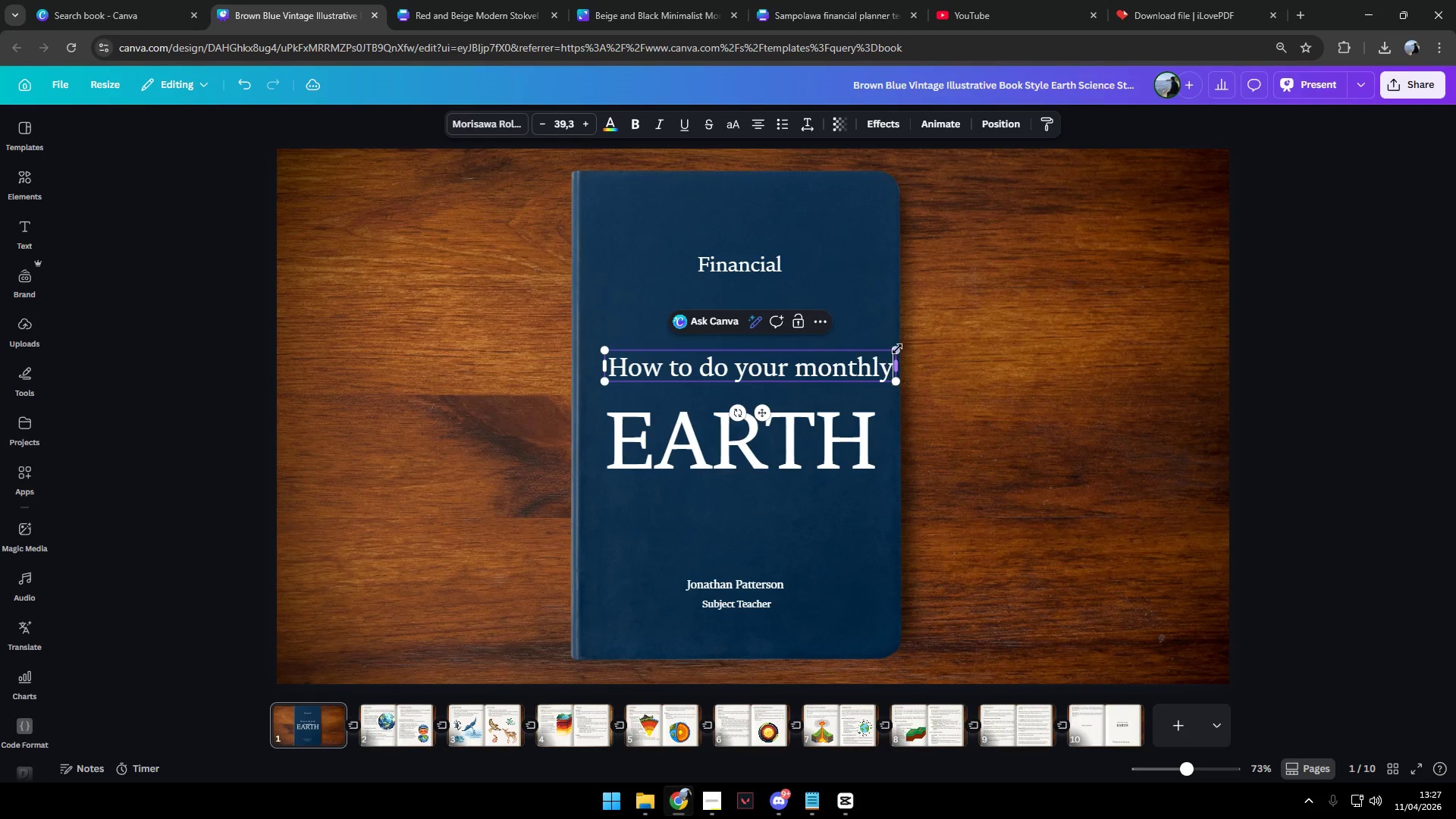 
left_click_drag(start_coordinate=[897, 349], to_coordinate=[844, 358])
 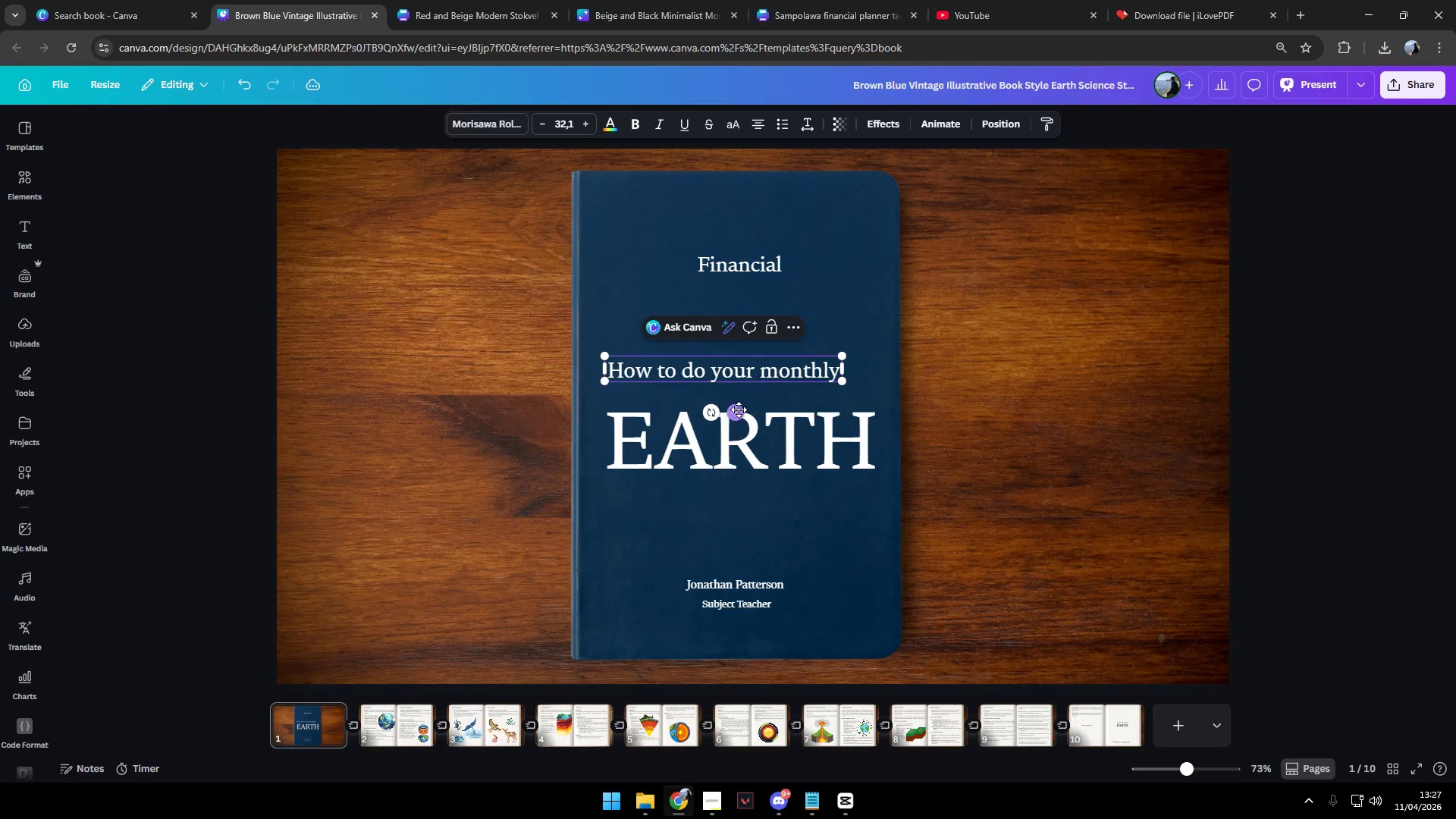 
left_click_drag(start_coordinate=[739, 410], to_coordinate=[755, 402])
 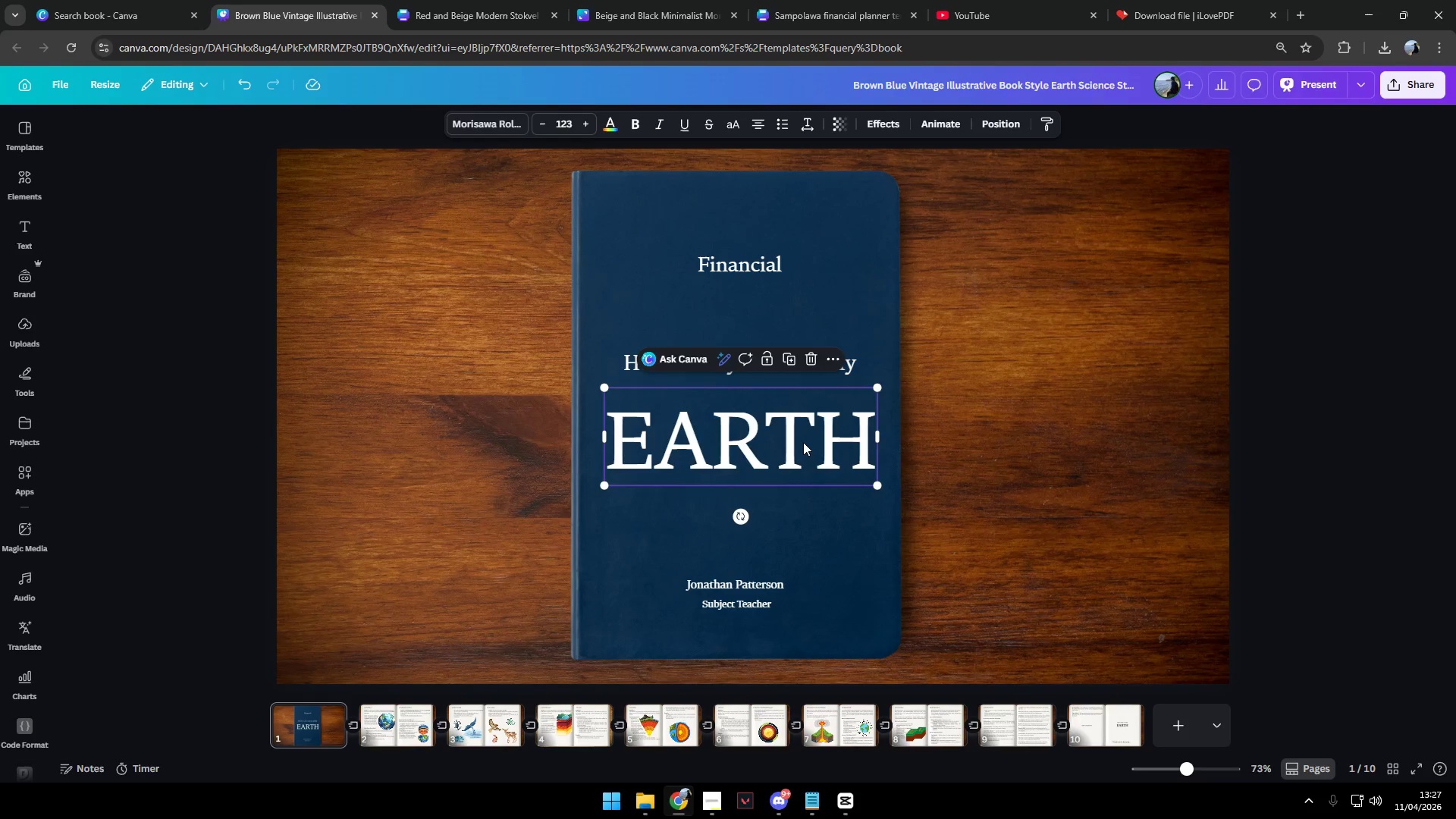 
double_click([803, 442])
 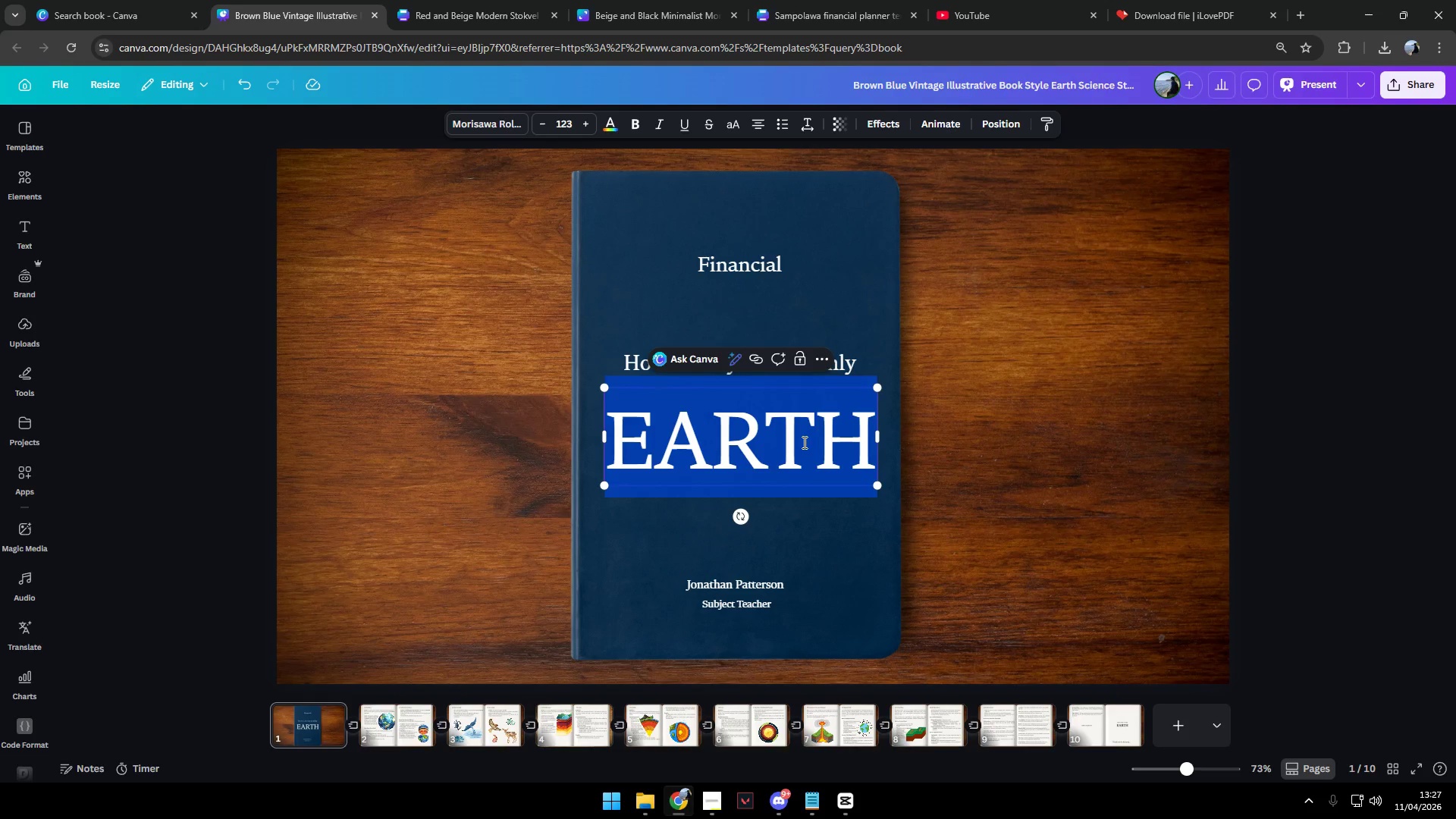 
type(Financial )
key(Backspace)
 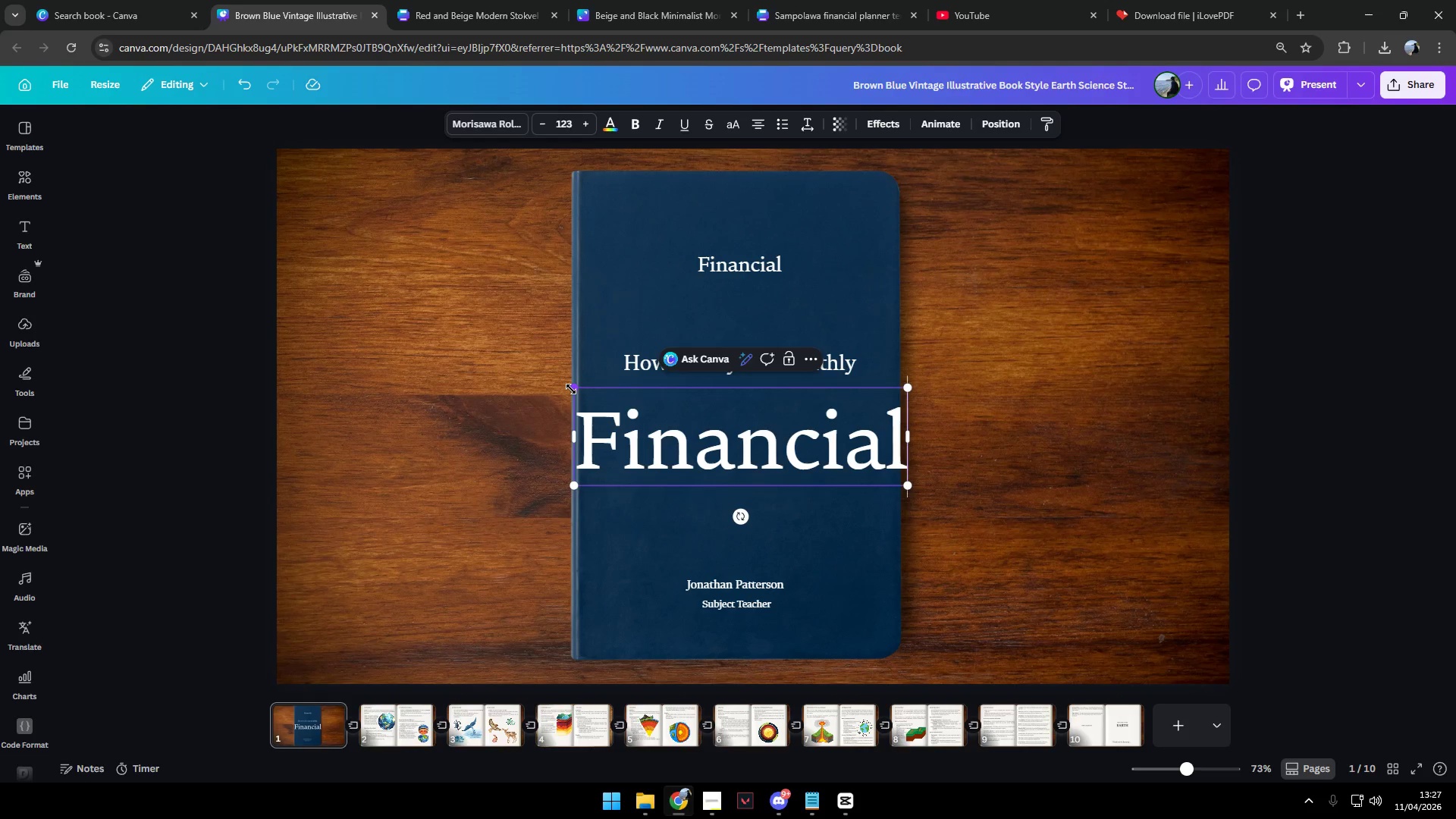 
key(Backspace)
 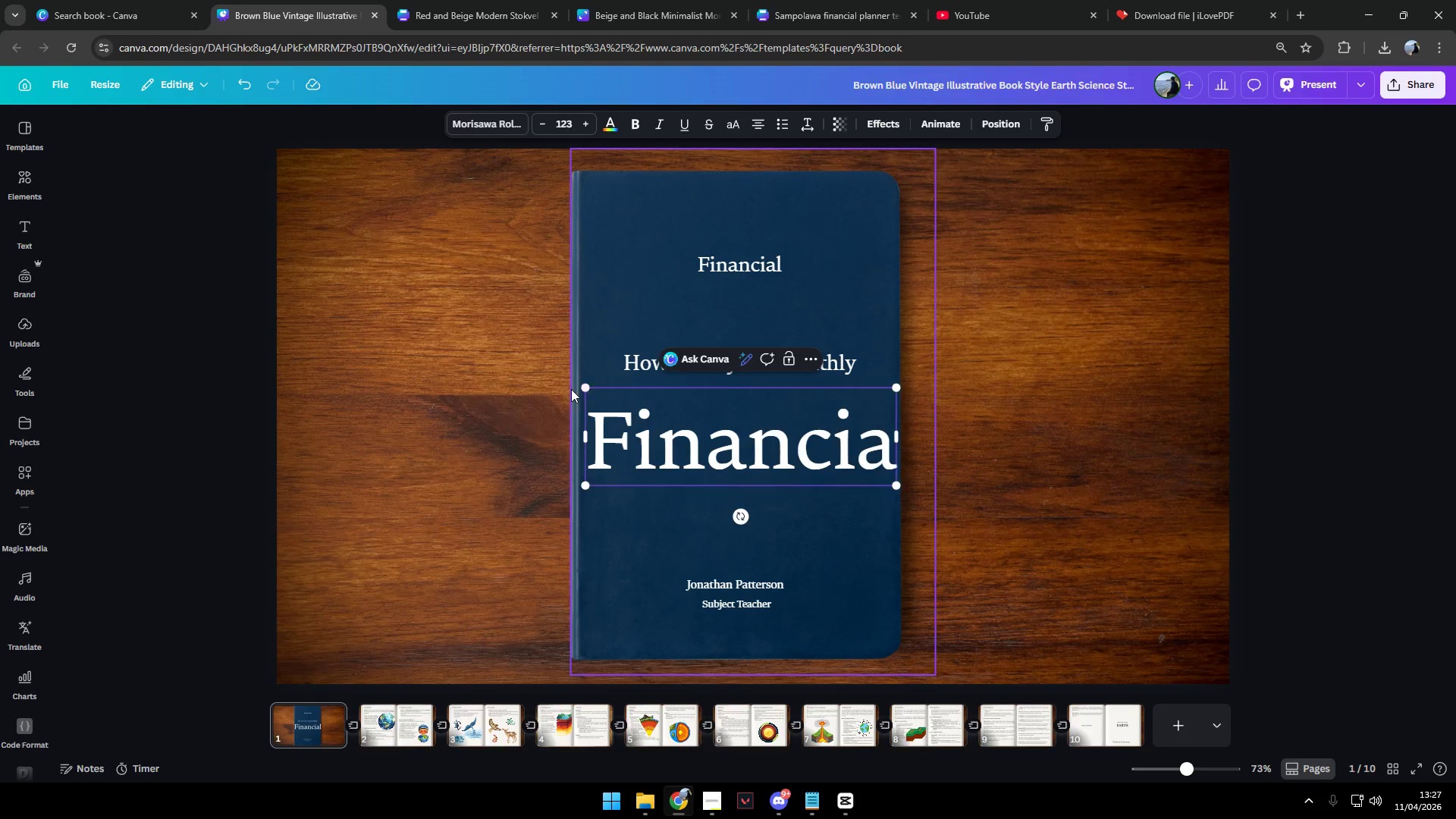 
key(Backspace)
 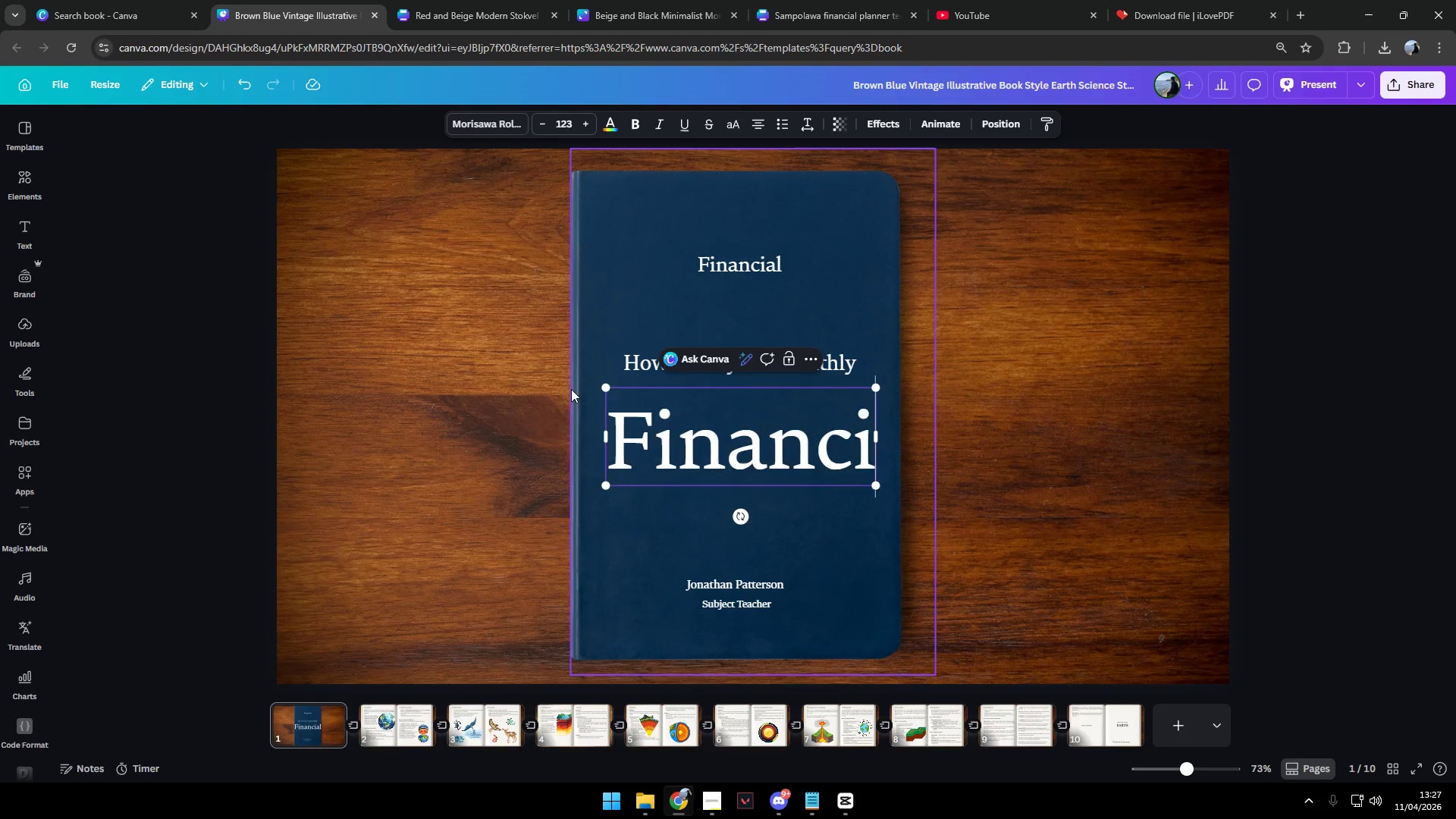 
key(Backspace)
 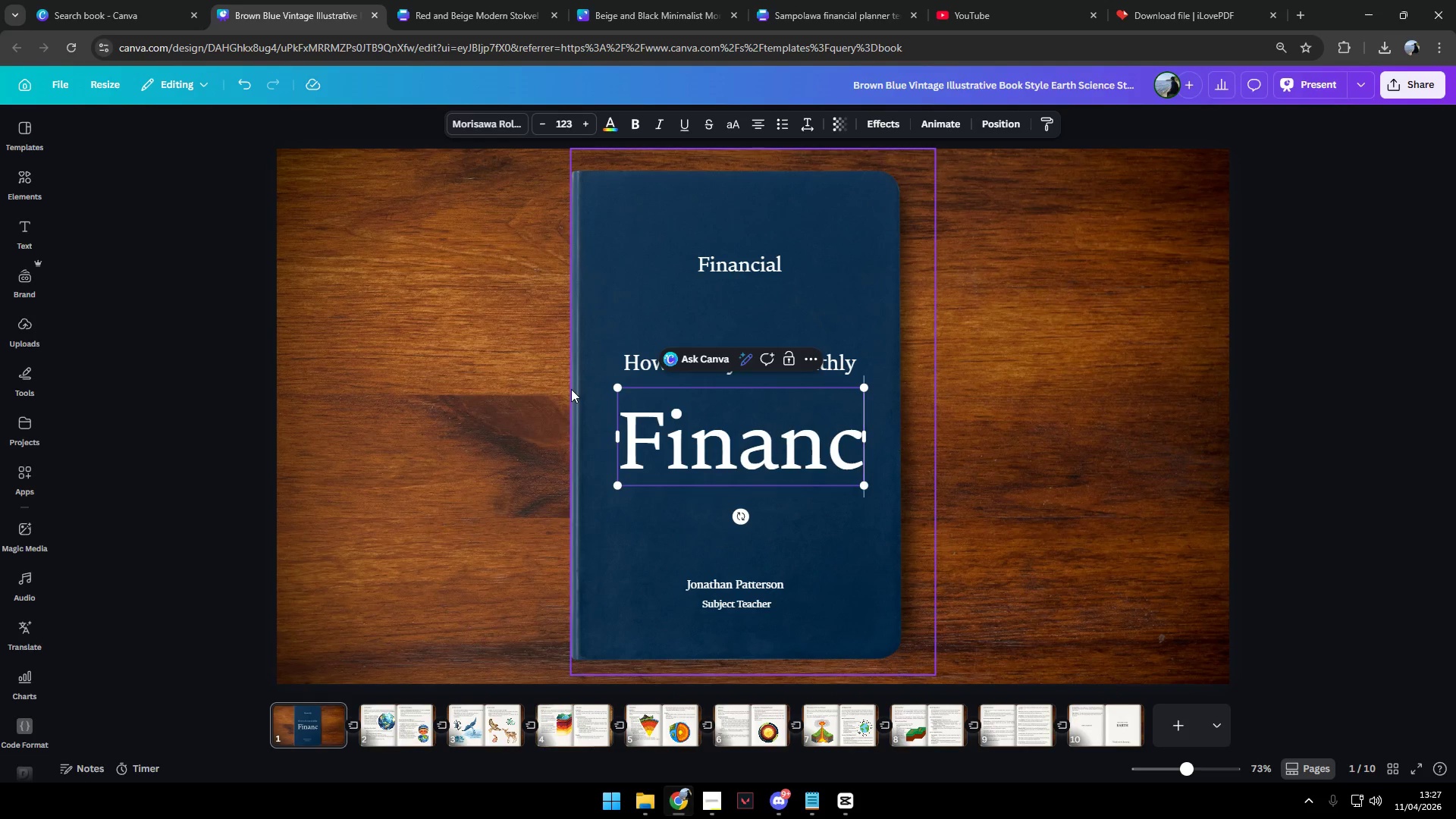 
key(E)
 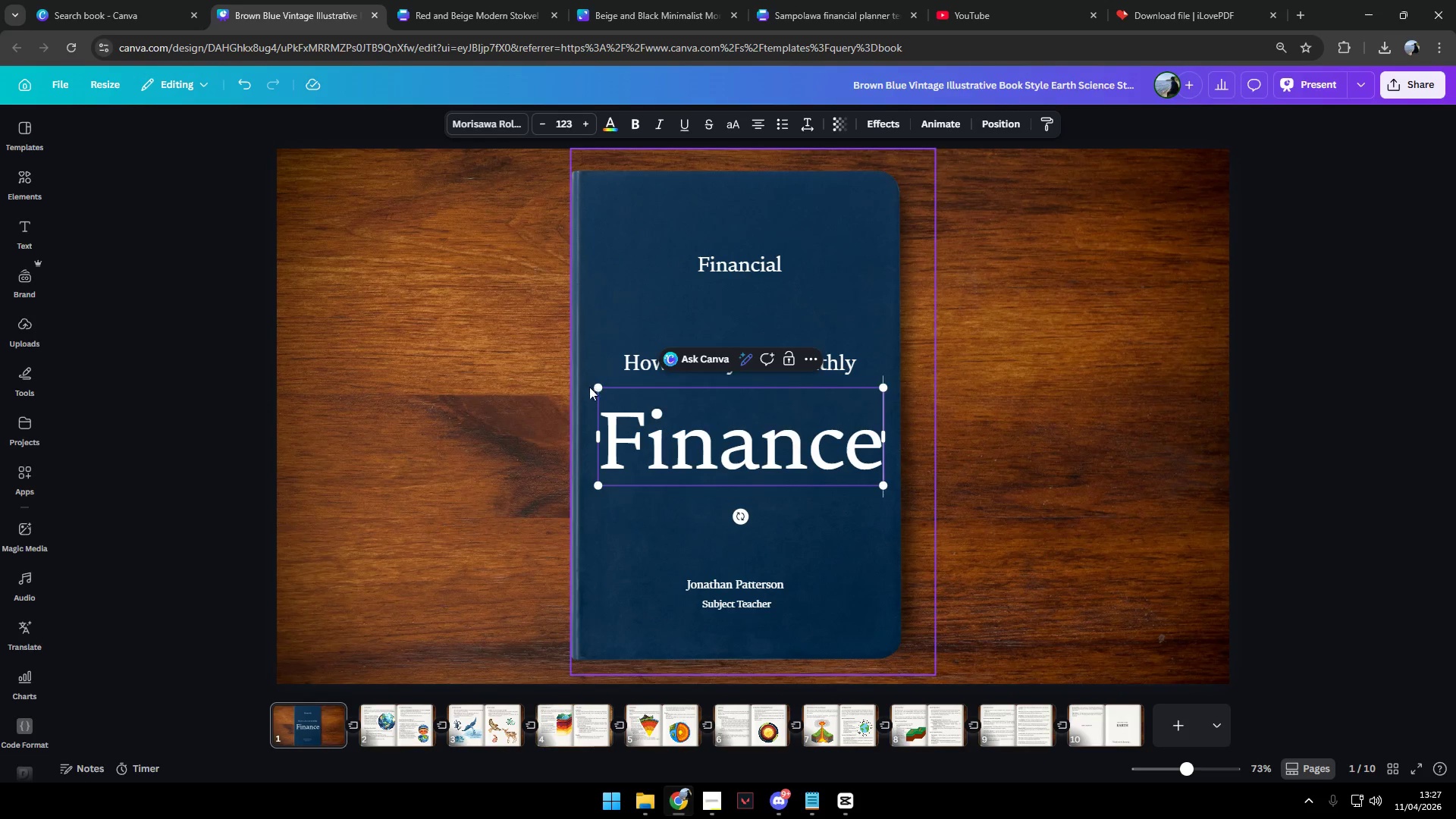 
left_click_drag(start_coordinate=[598, 390], to_coordinate=[645, 425])
 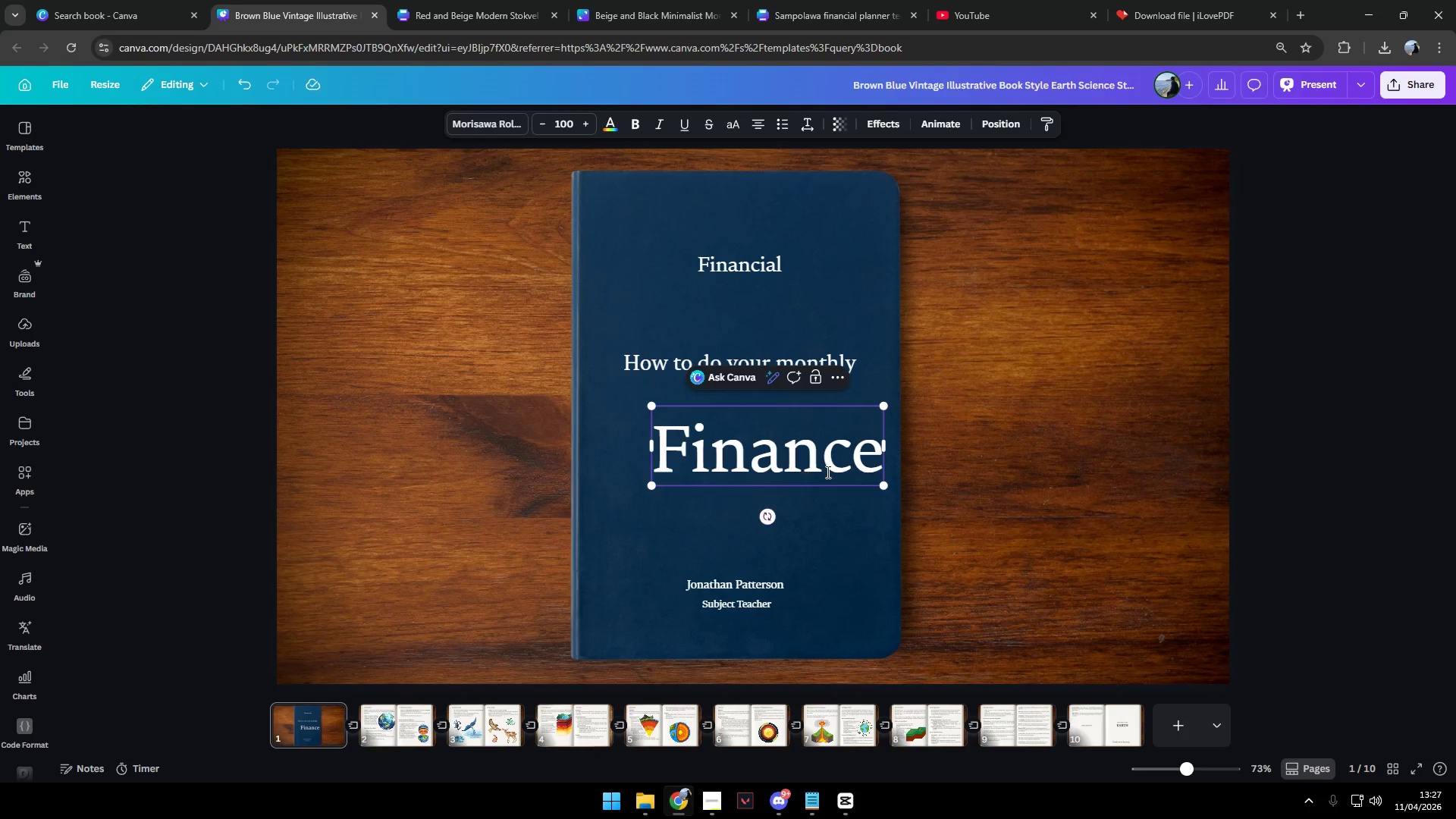 
left_click([1161, 466])
 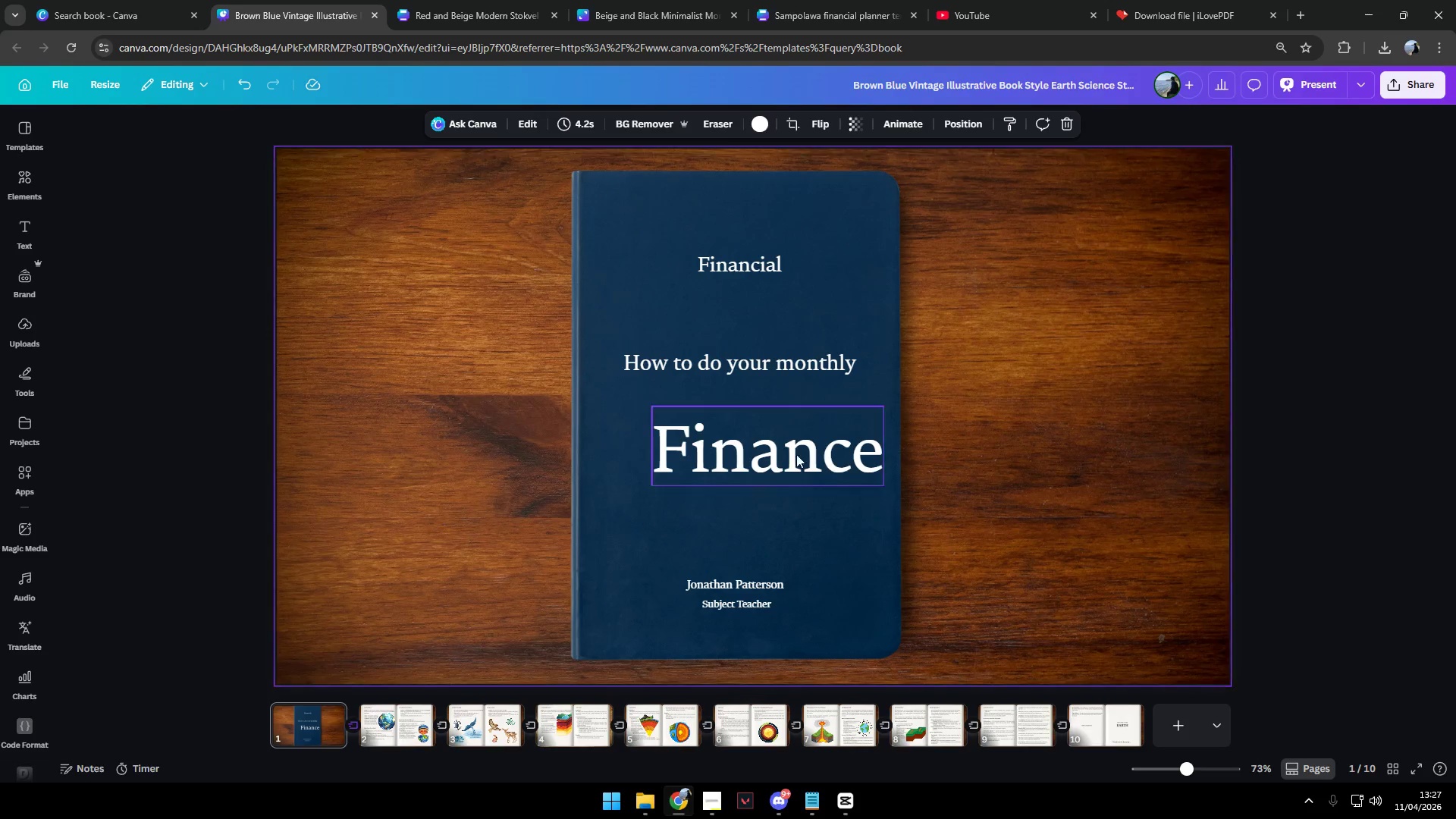 
left_click([791, 453])
 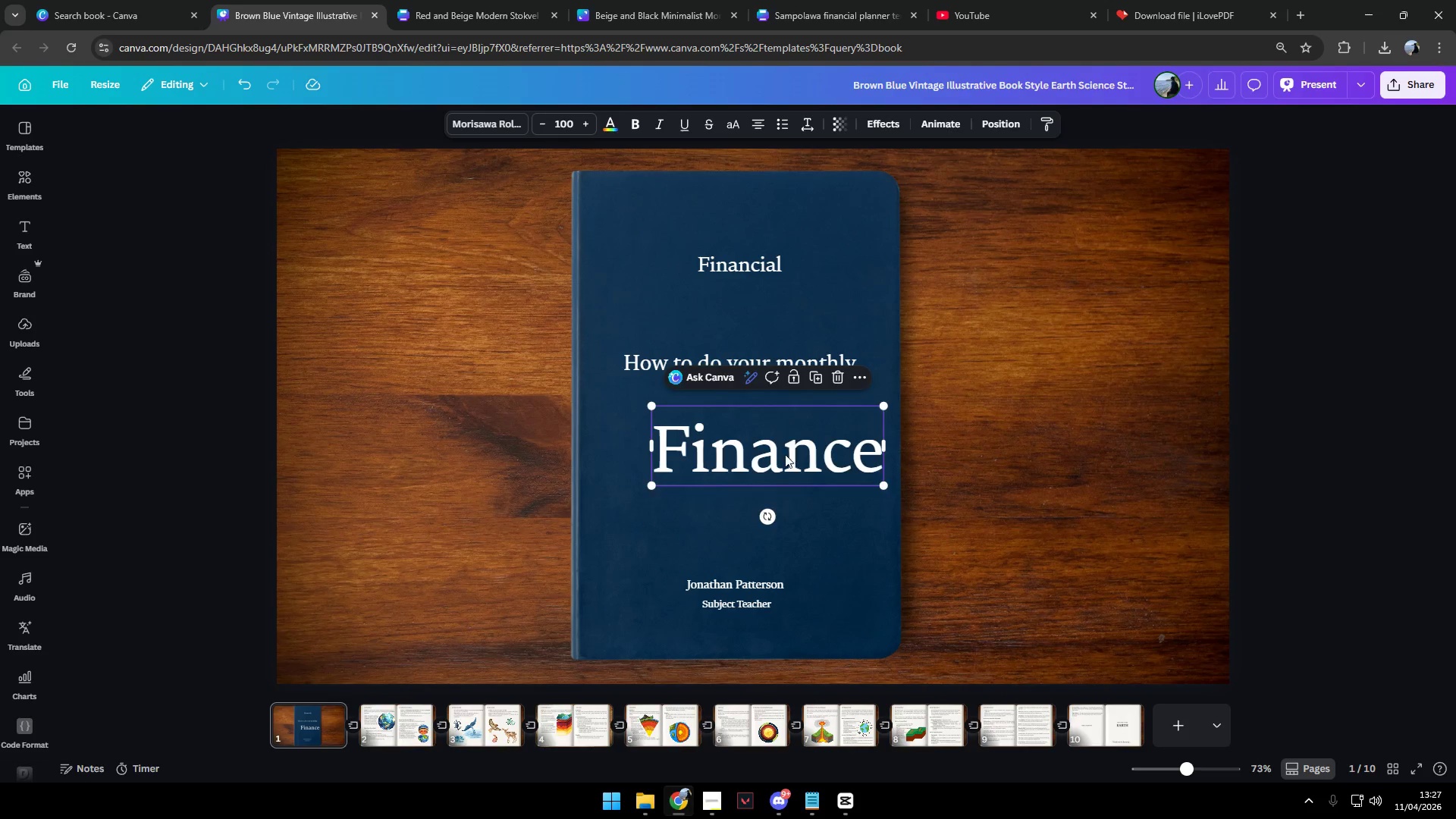 
left_click_drag(start_coordinate=[789, 454], to_coordinate=[774, 447])
 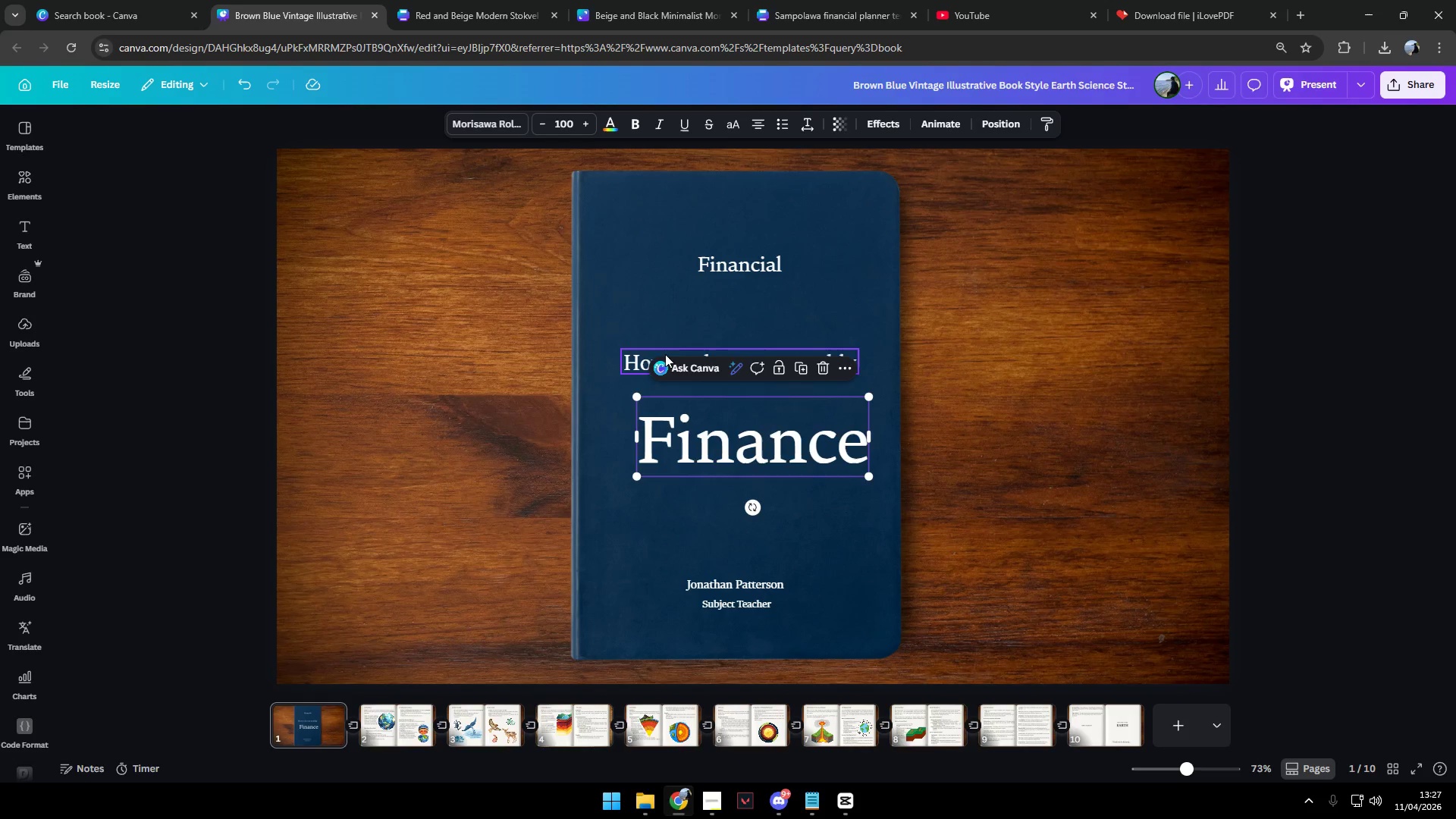 
left_click([633, 358])
 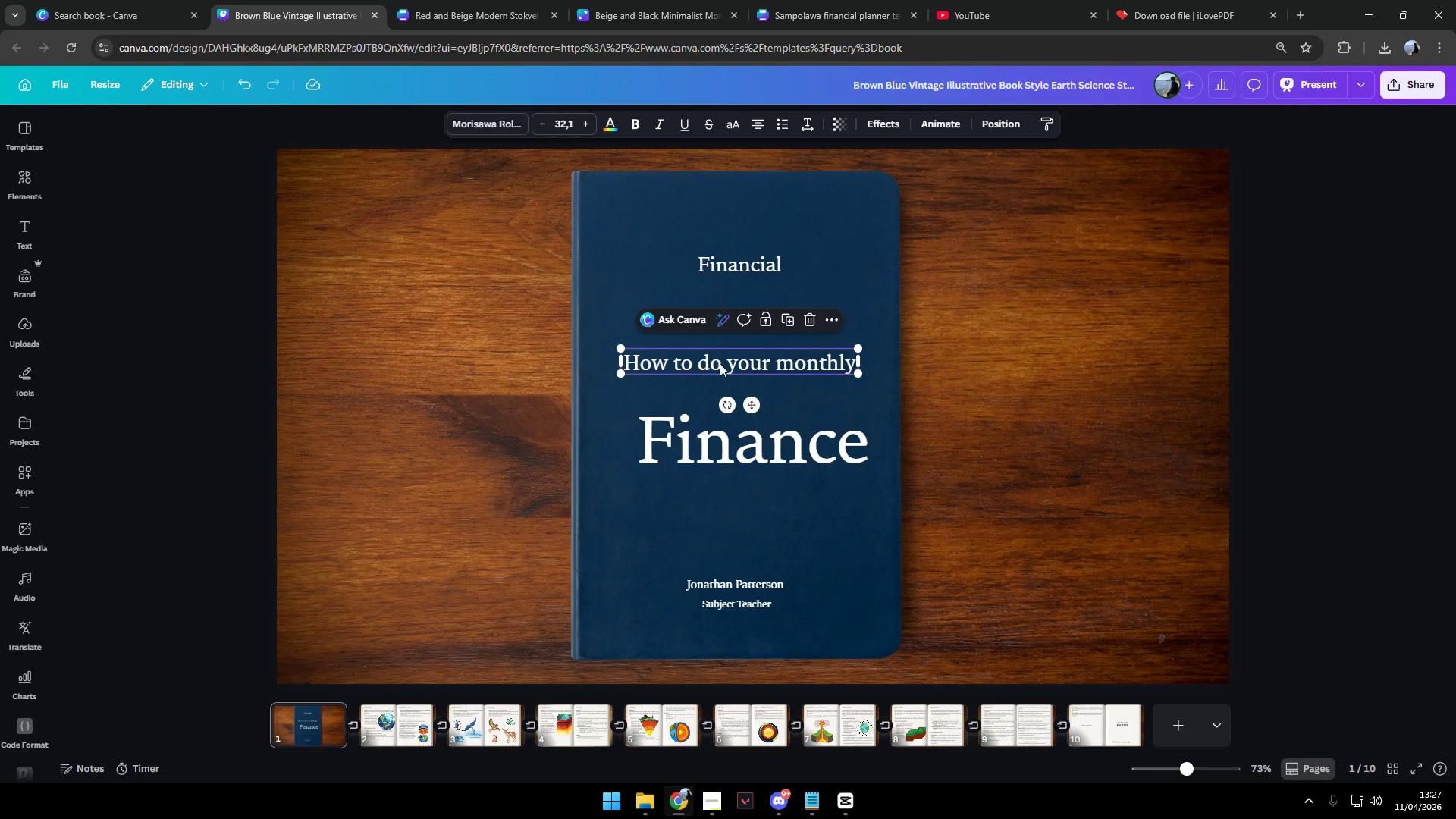 
left_click_drag(start_coordinate=[747, 362], to_coordinate=[750, 382])
 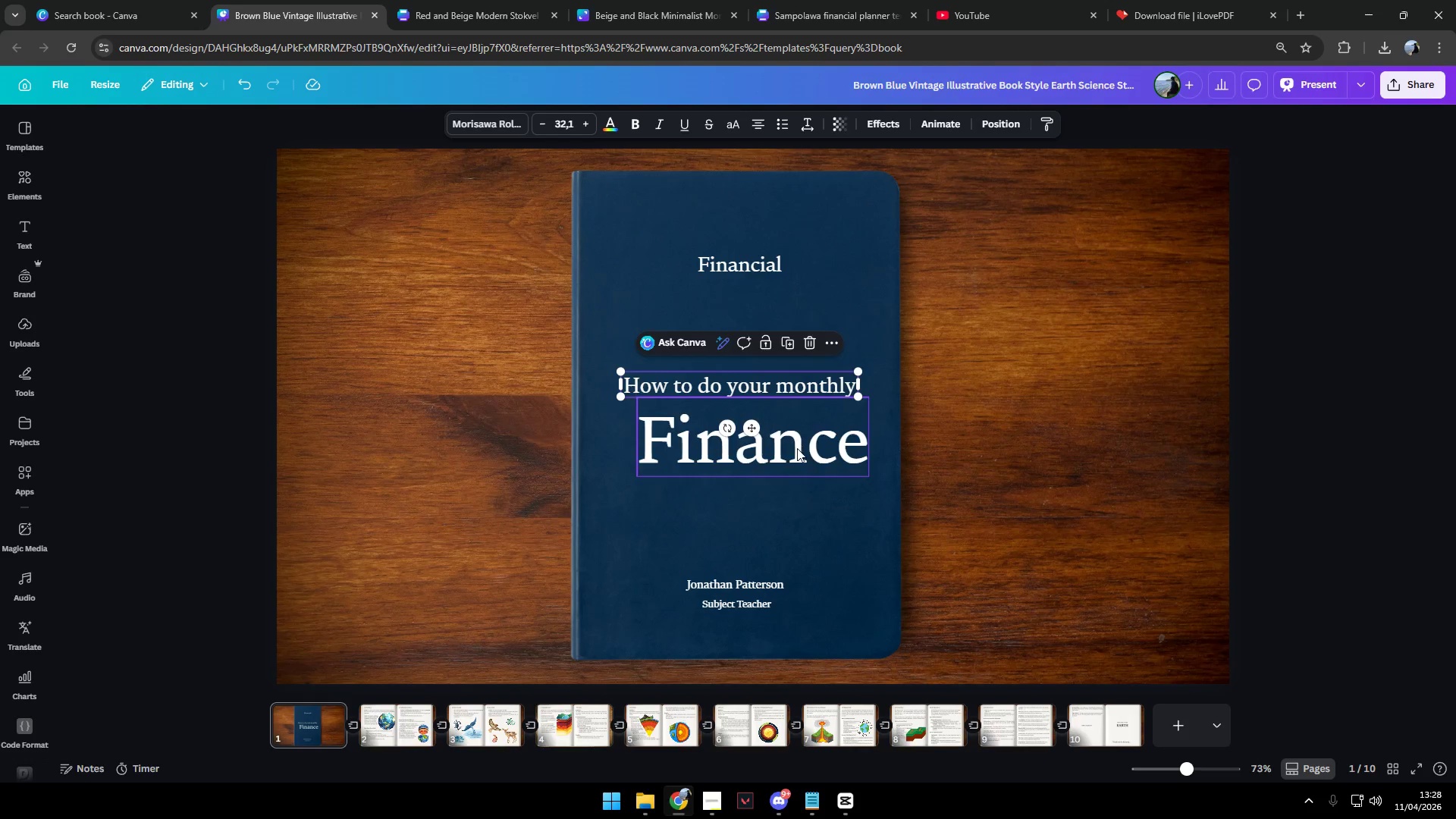 
left_click_drag(start_coordinate=[797, 448], to_coordinate=[789, 450])
 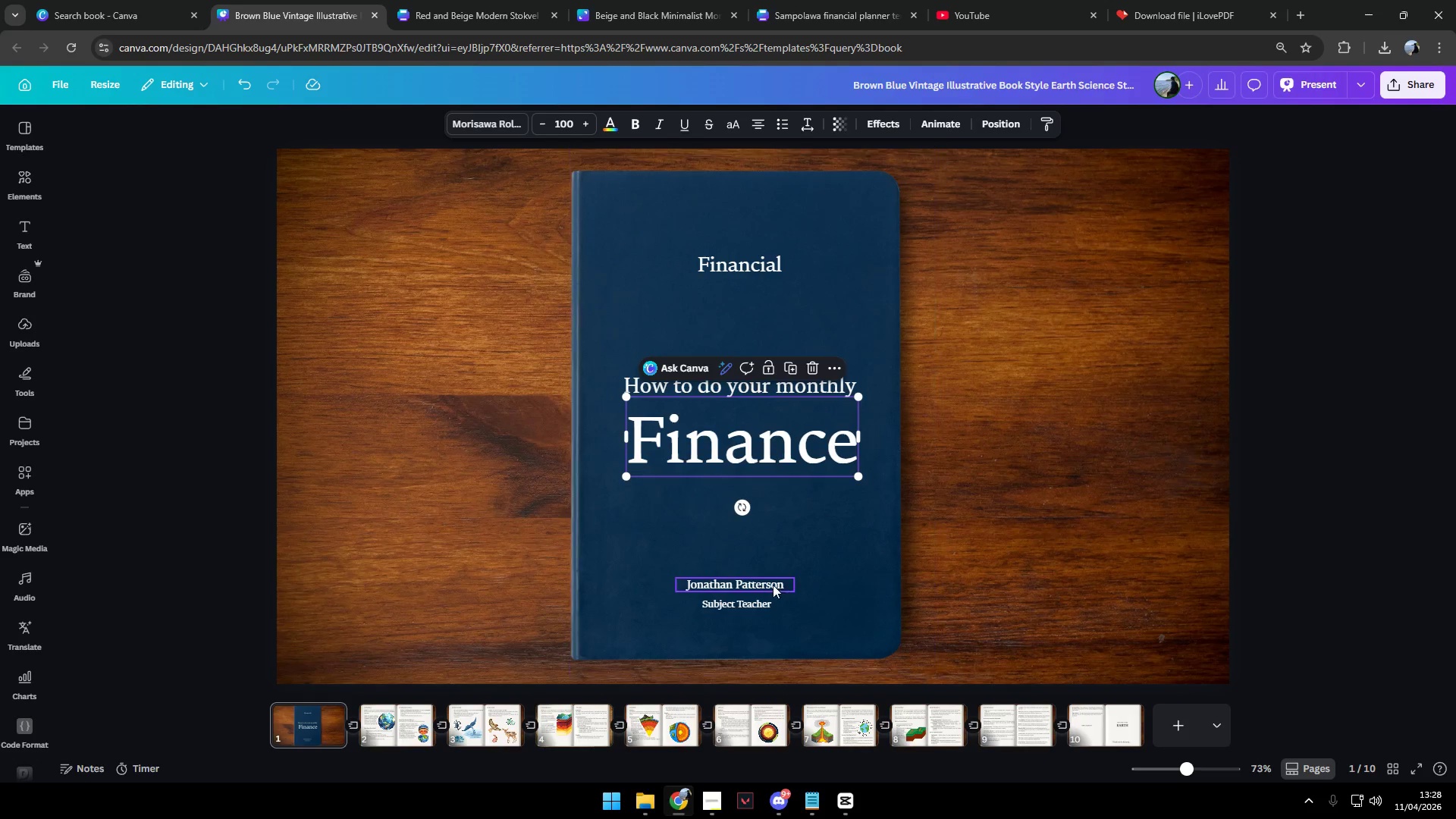 
left_click([770, 585])
 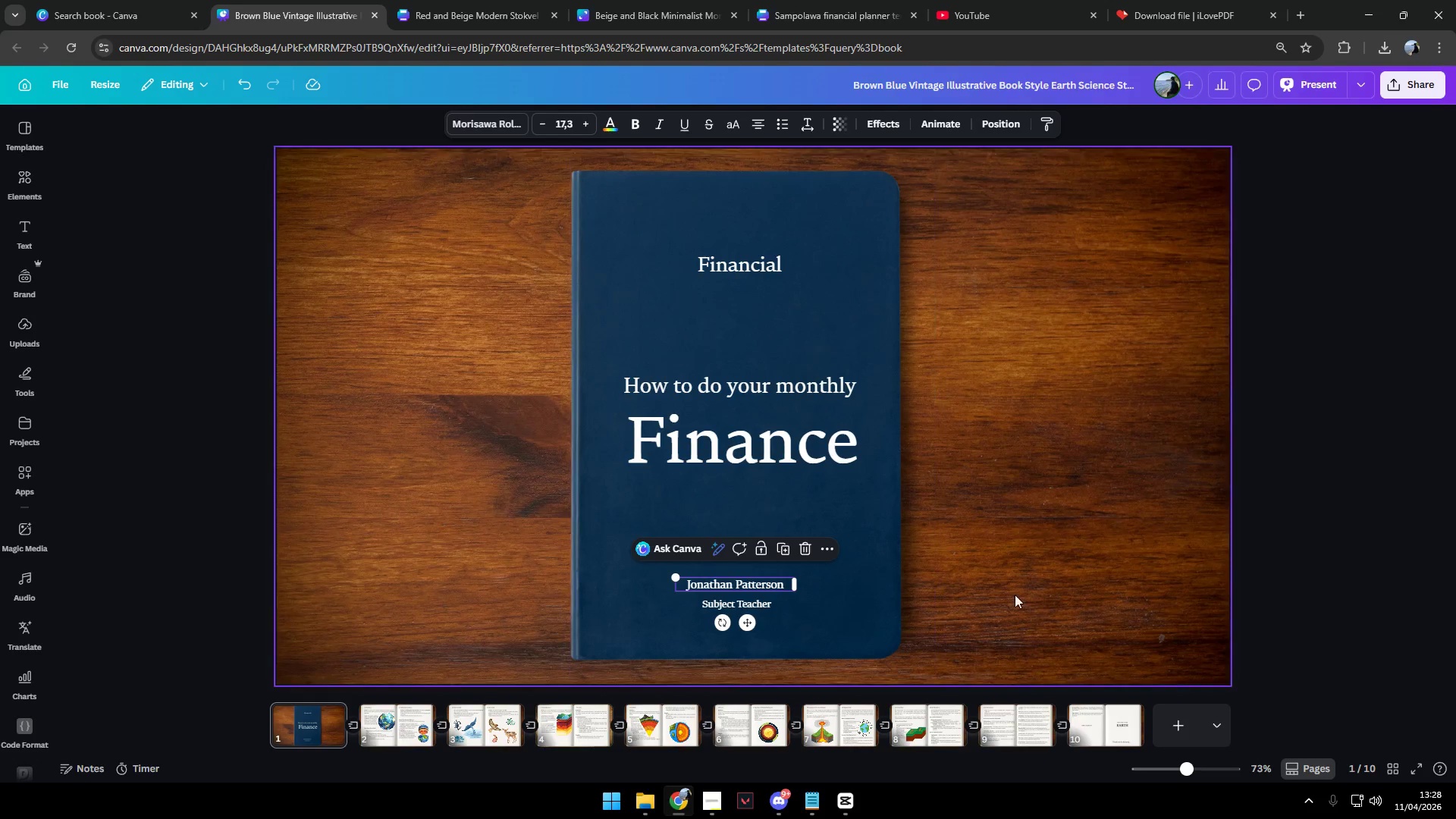 
left_click([1389, 483])
 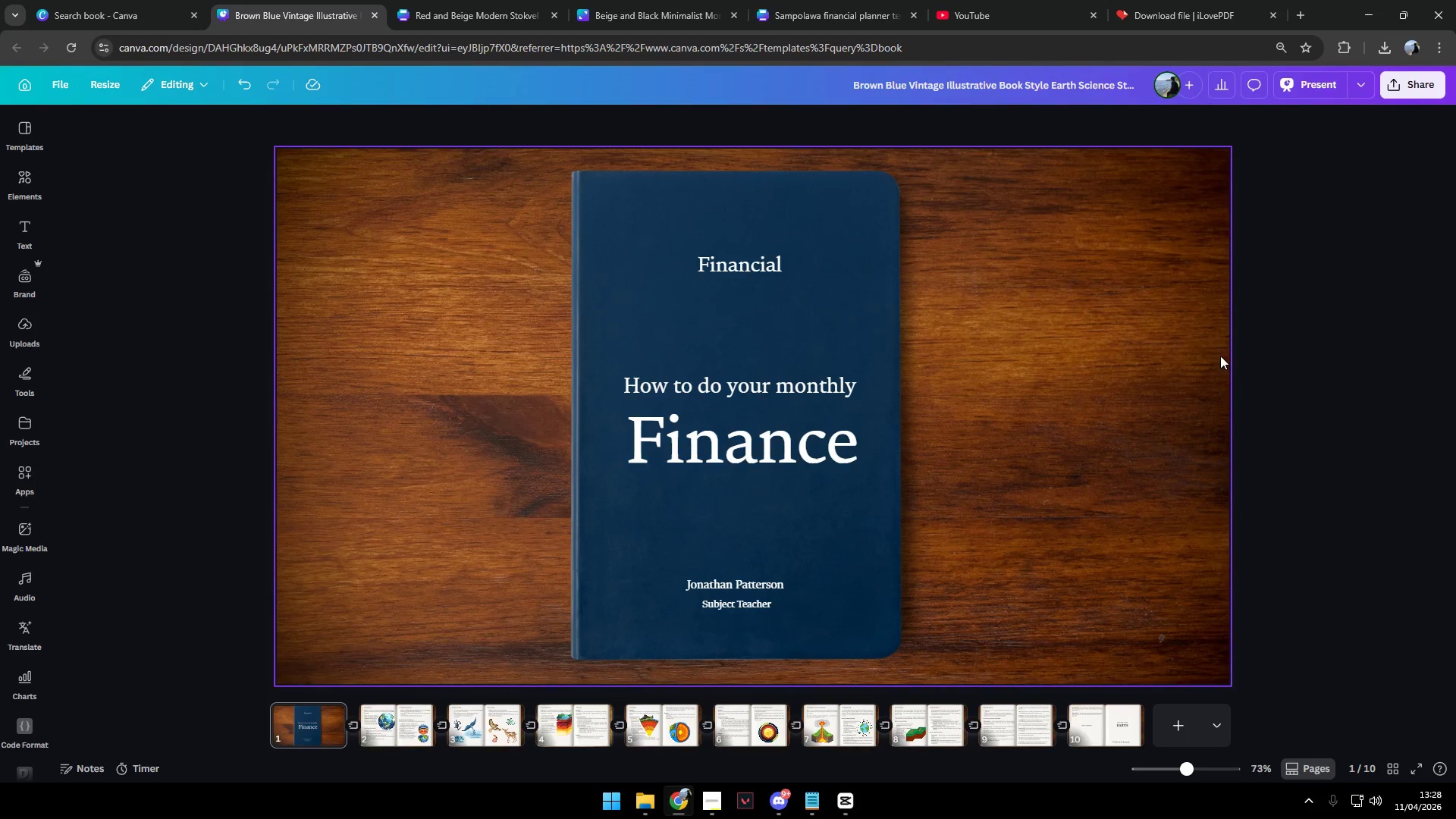 
left_click([1426, 90])
 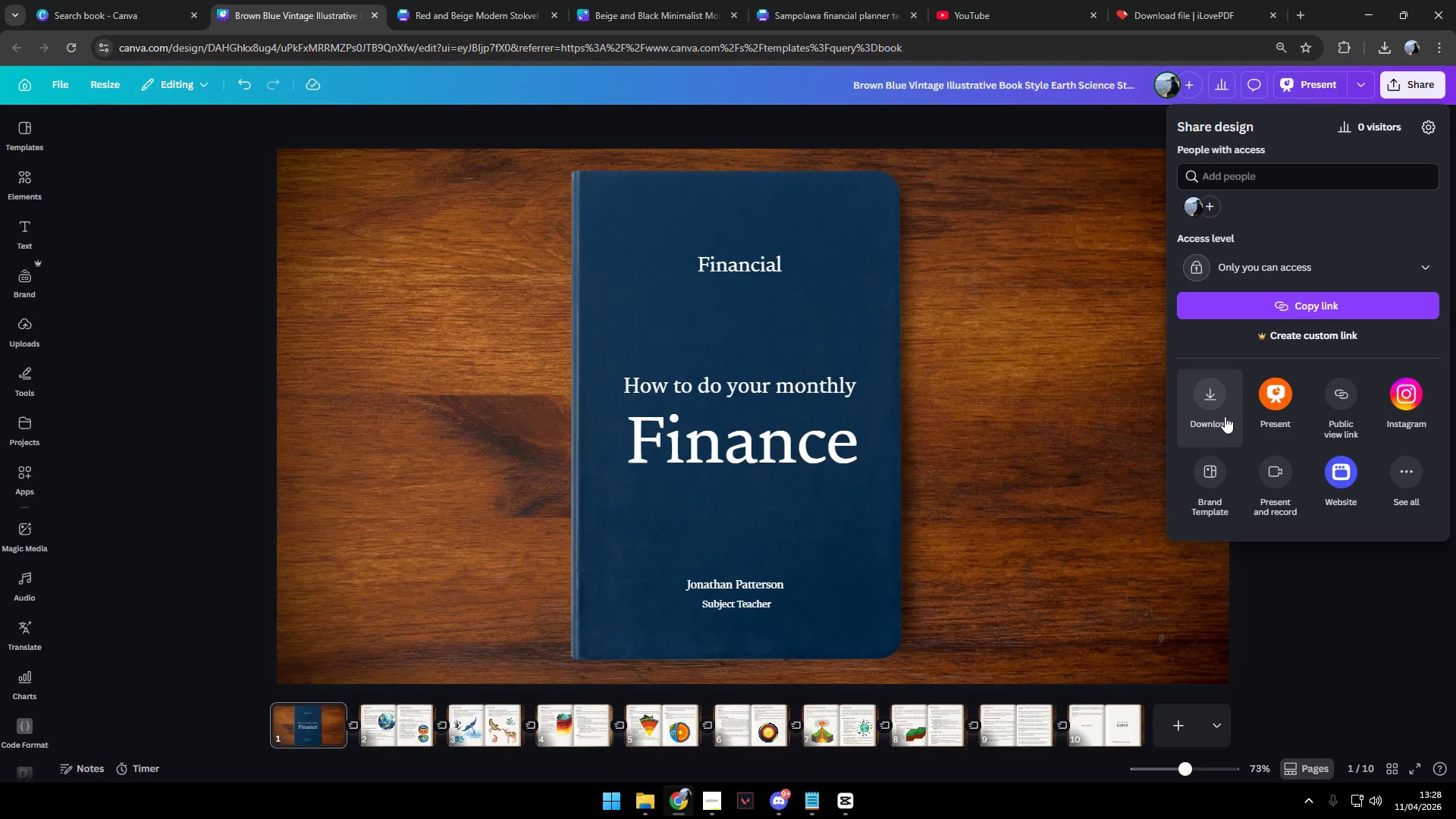 
left_click([1216, 396])
 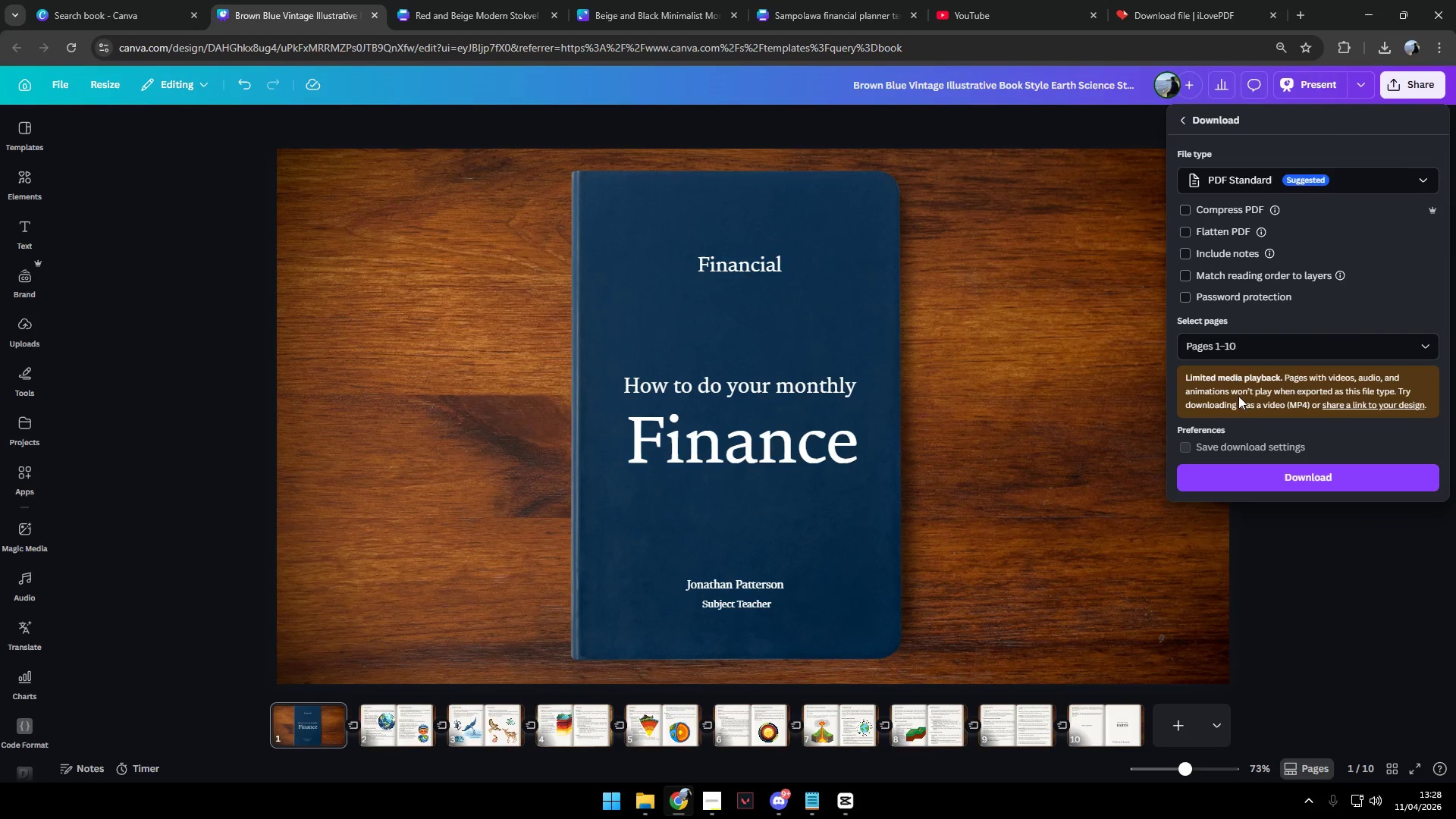 
left_click([1295, 340])
 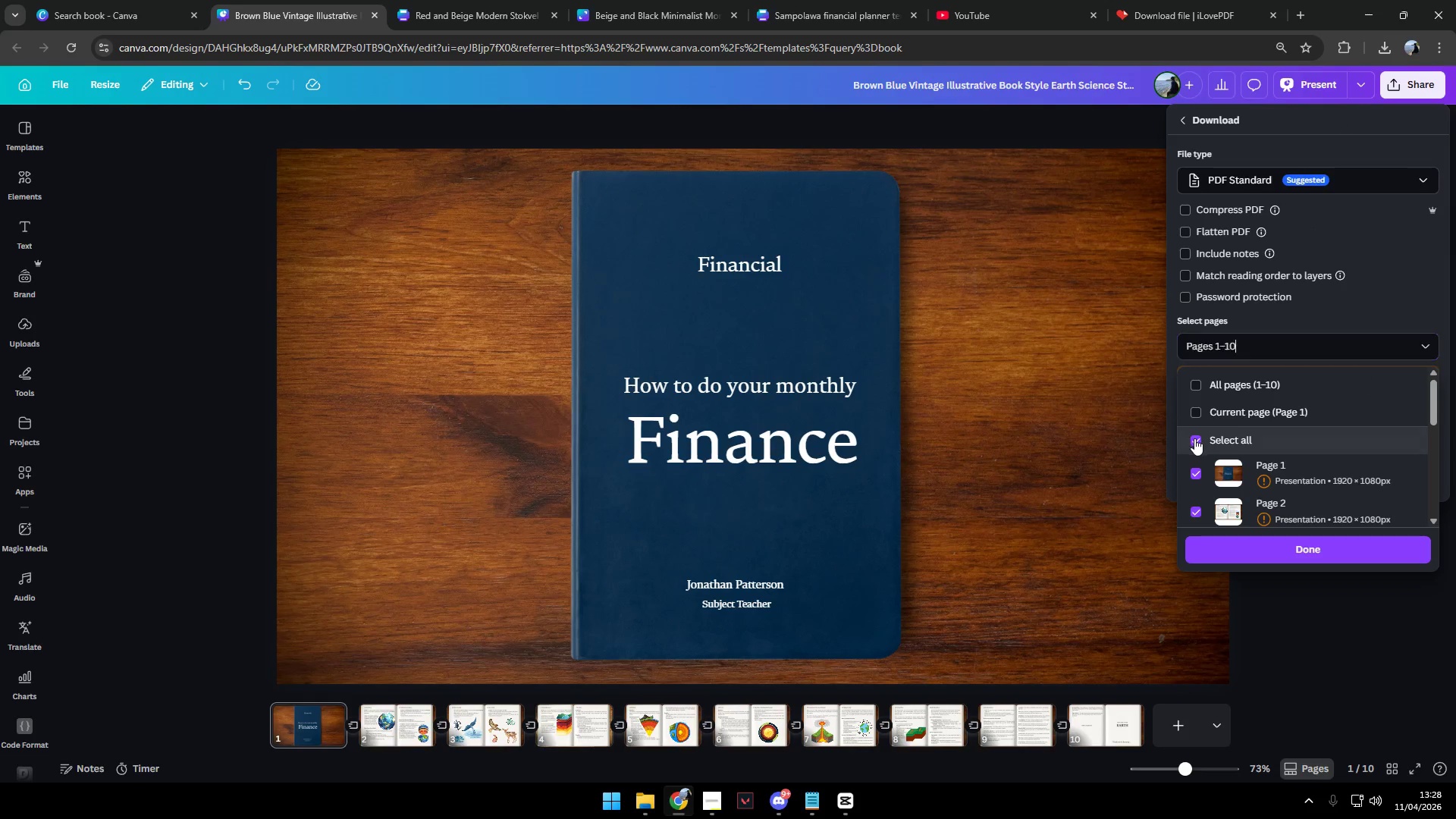 
double_click([1192, 470])
 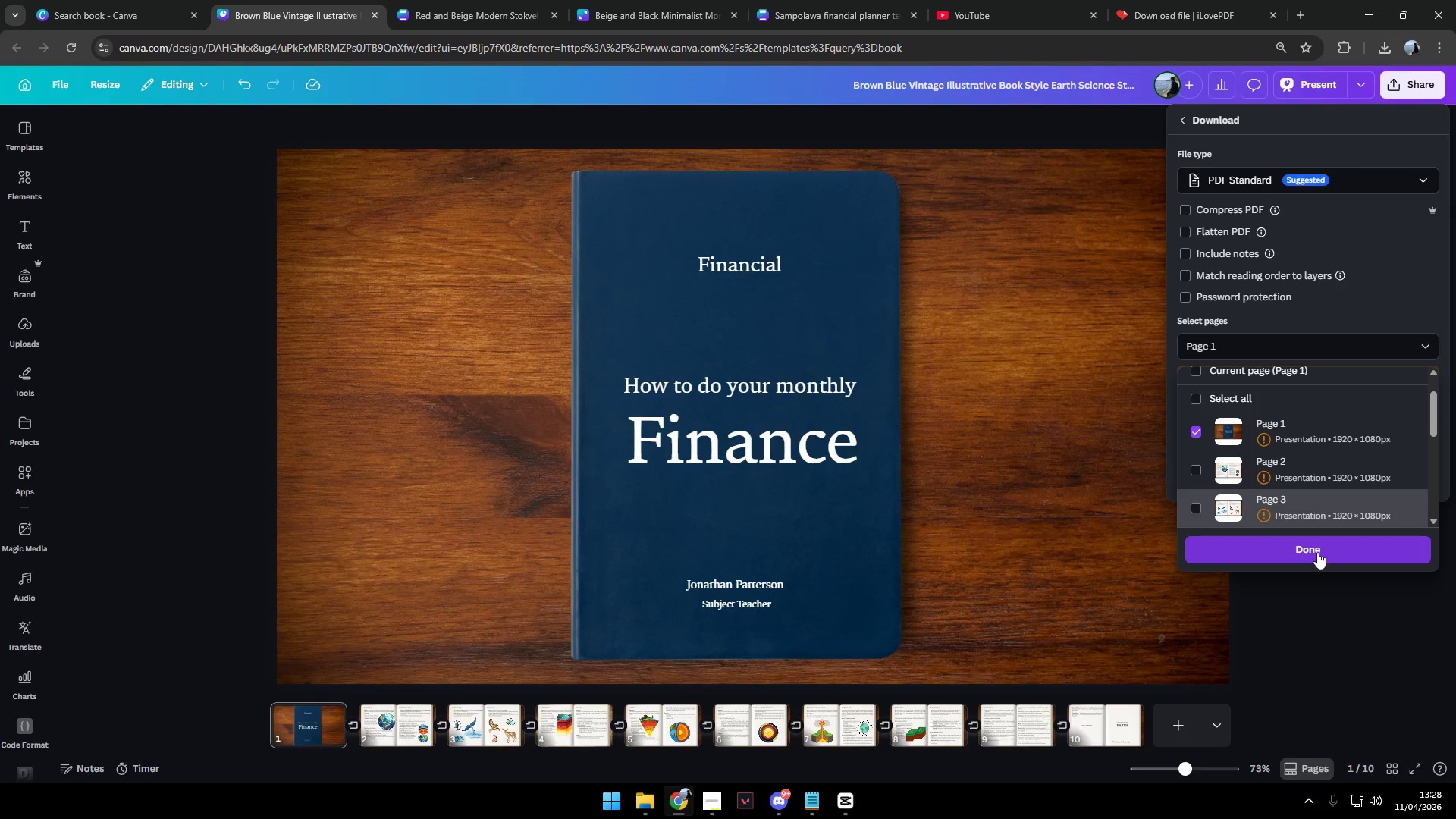 
left_click([1317, 552])
 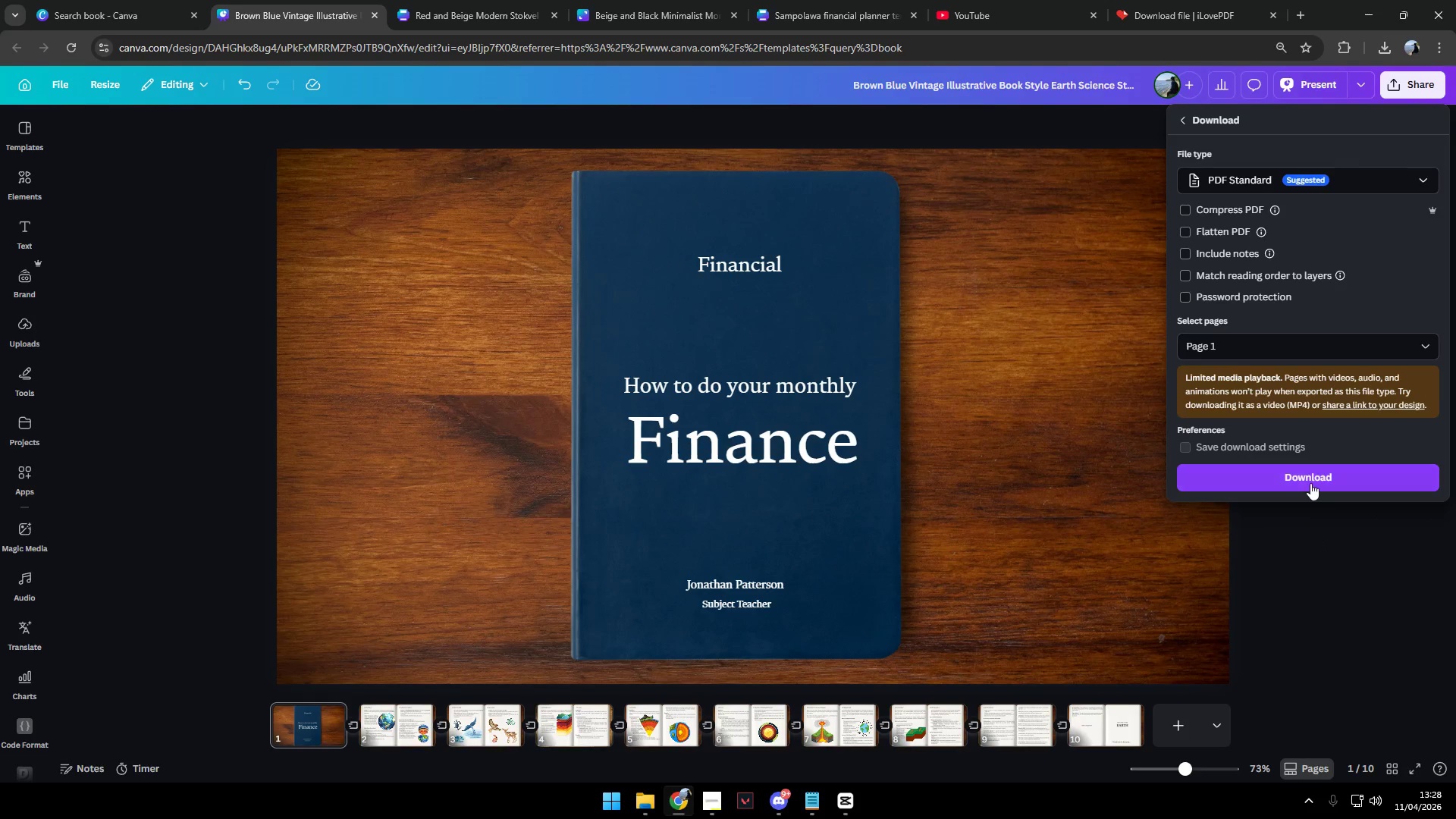 
left_click([1310, 480])
 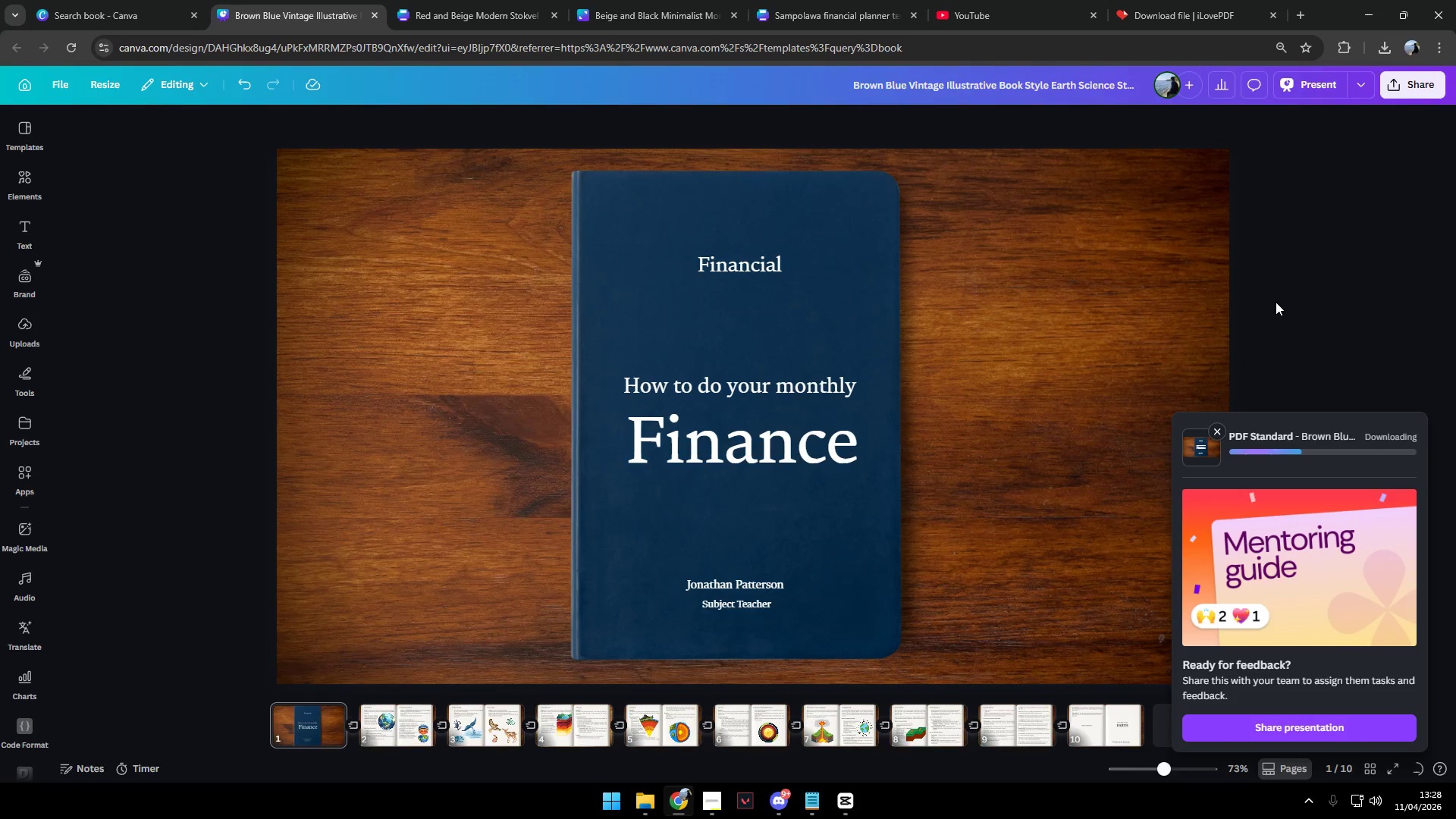 
wait(8.45)
 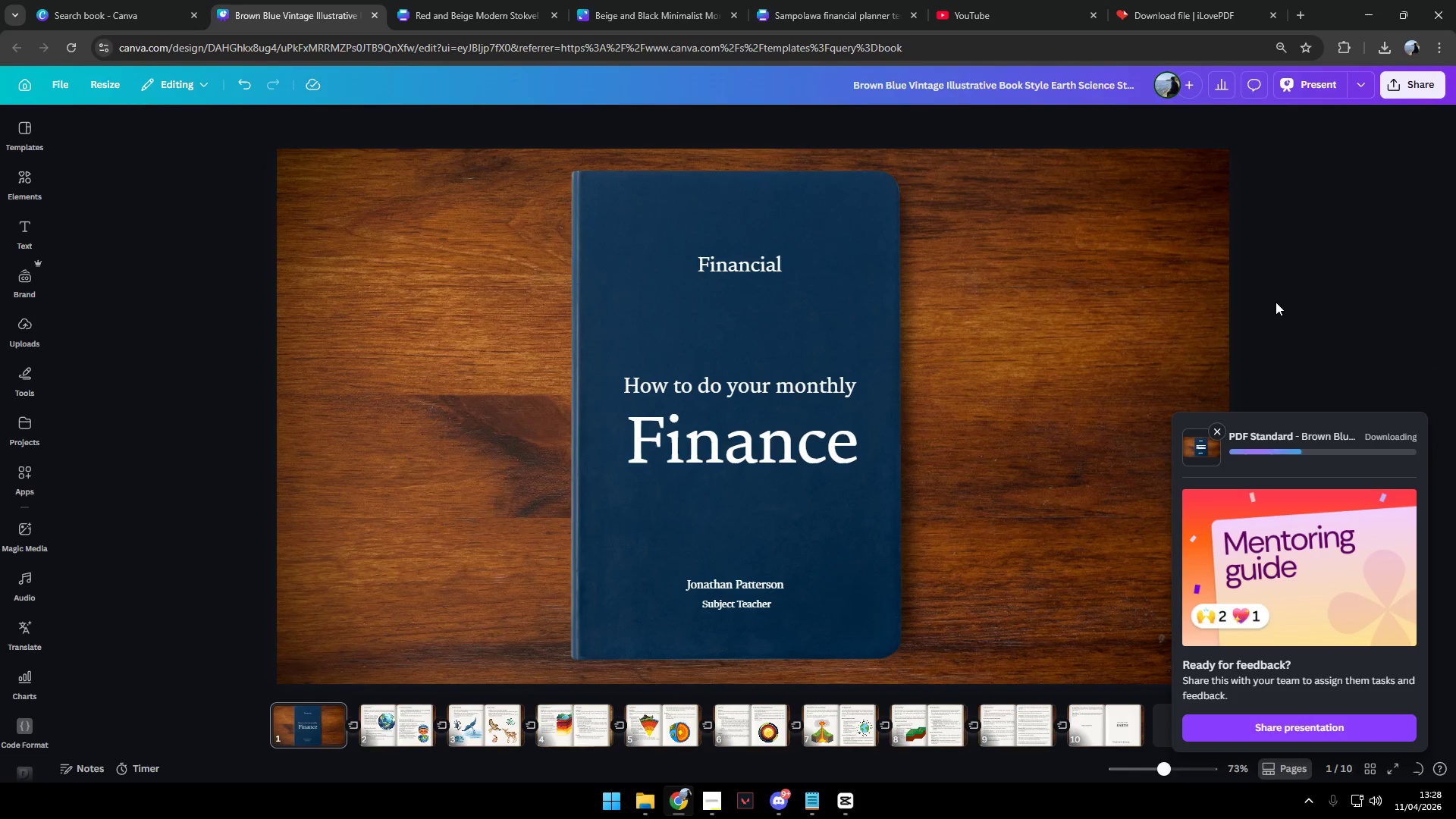 
double_click([1389, 87])
 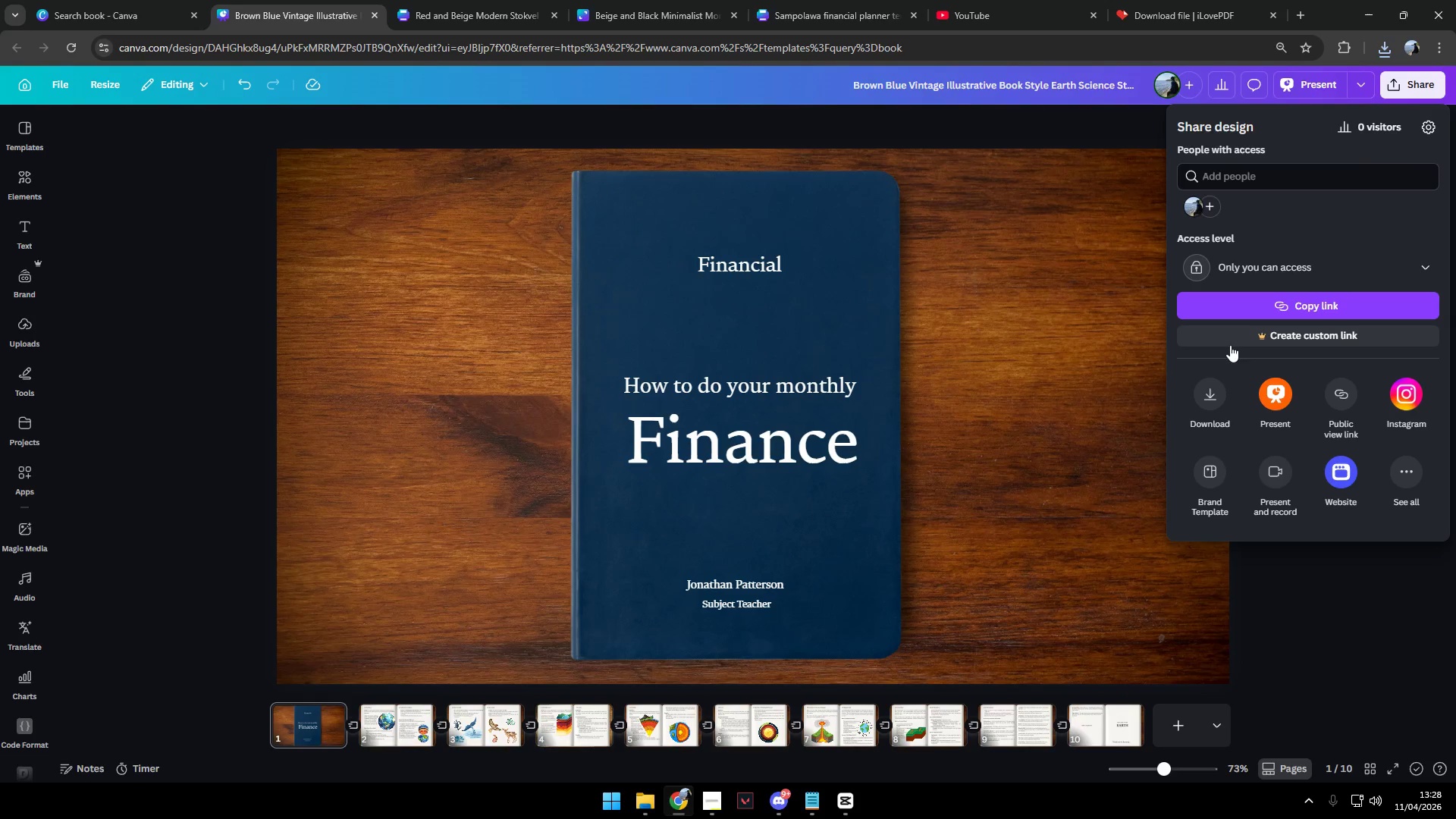 
left_click([1200, 384])
 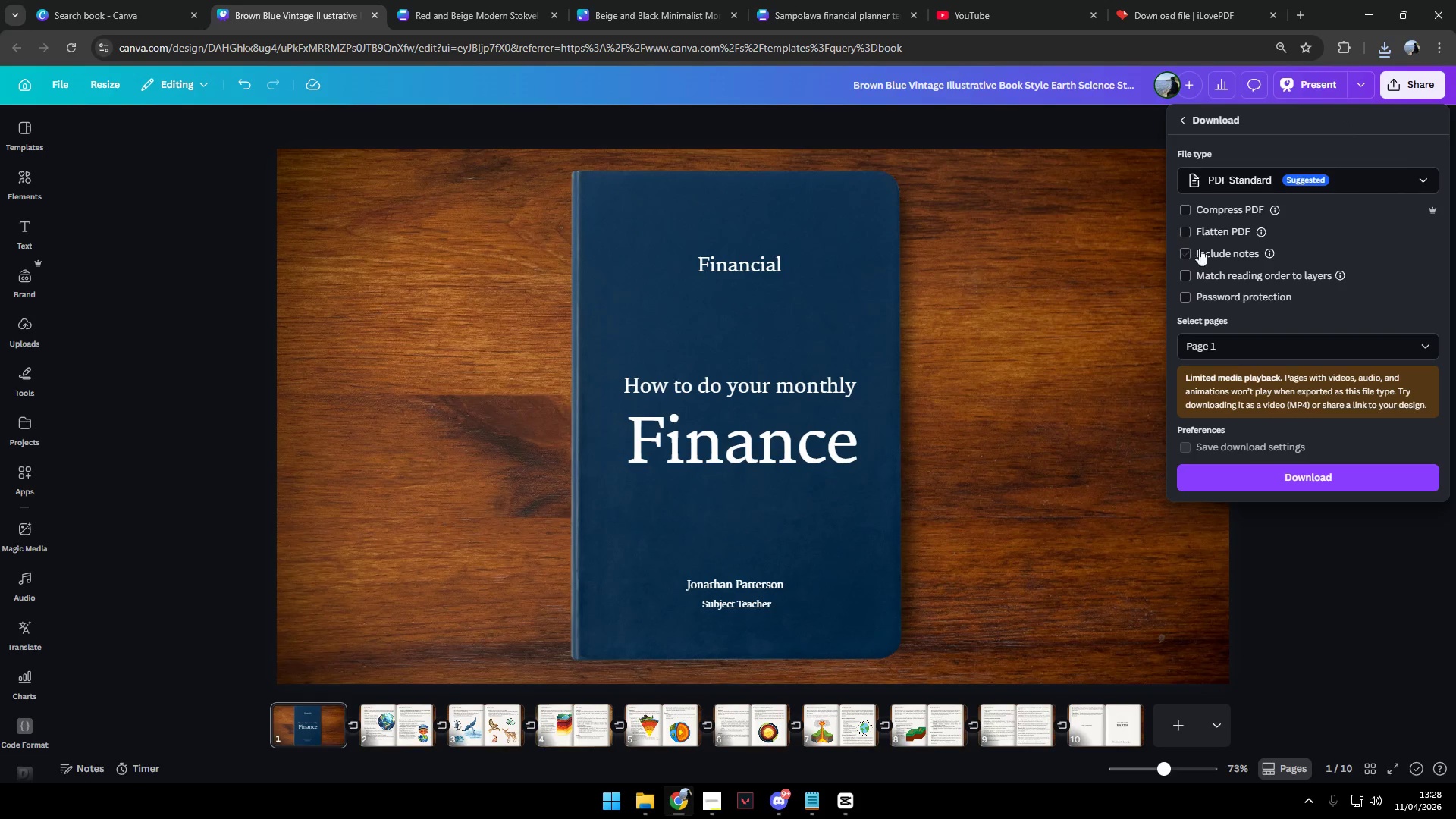 
left_click([1225, 181])
 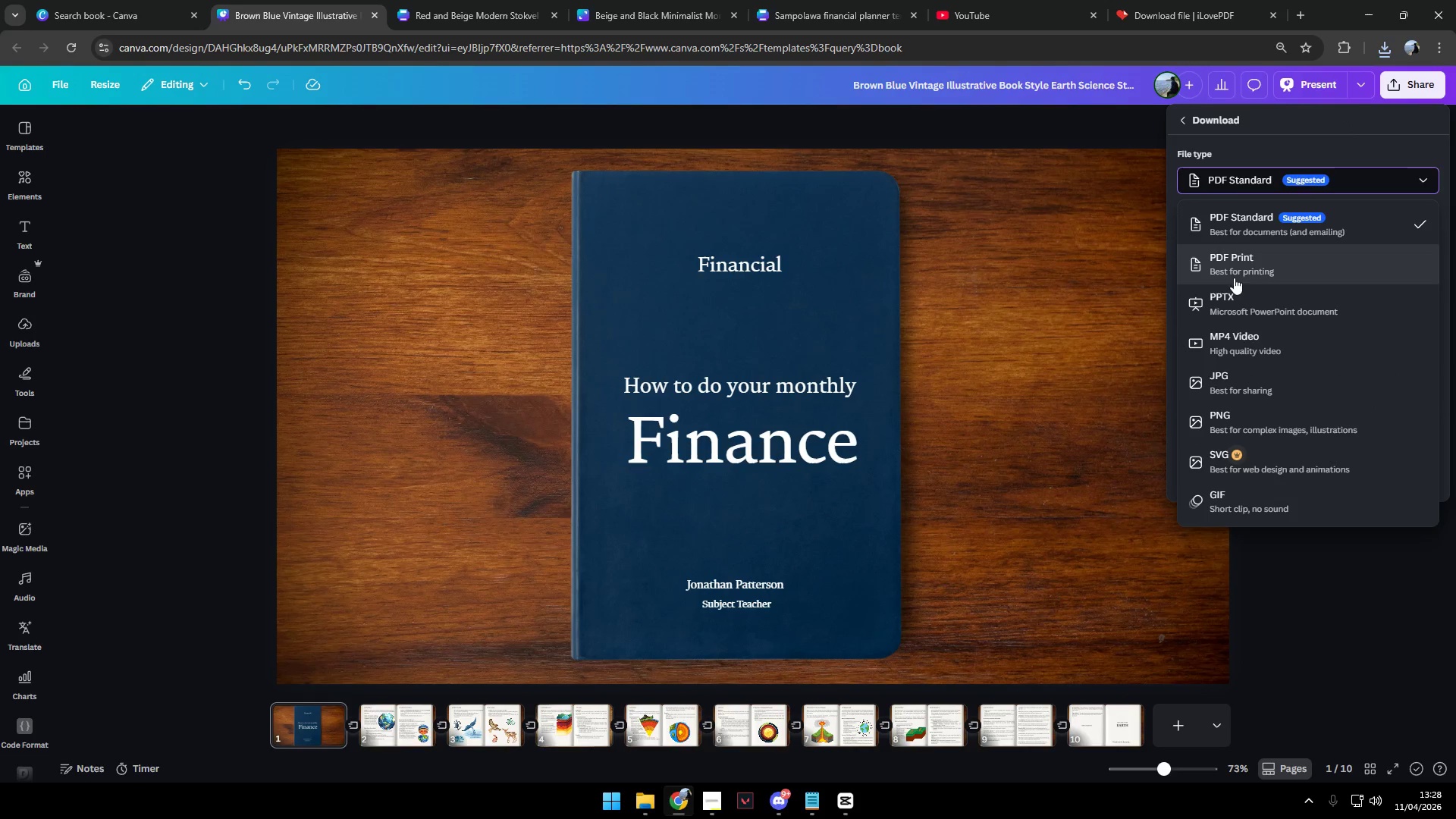 
left_click([1247, 383])
 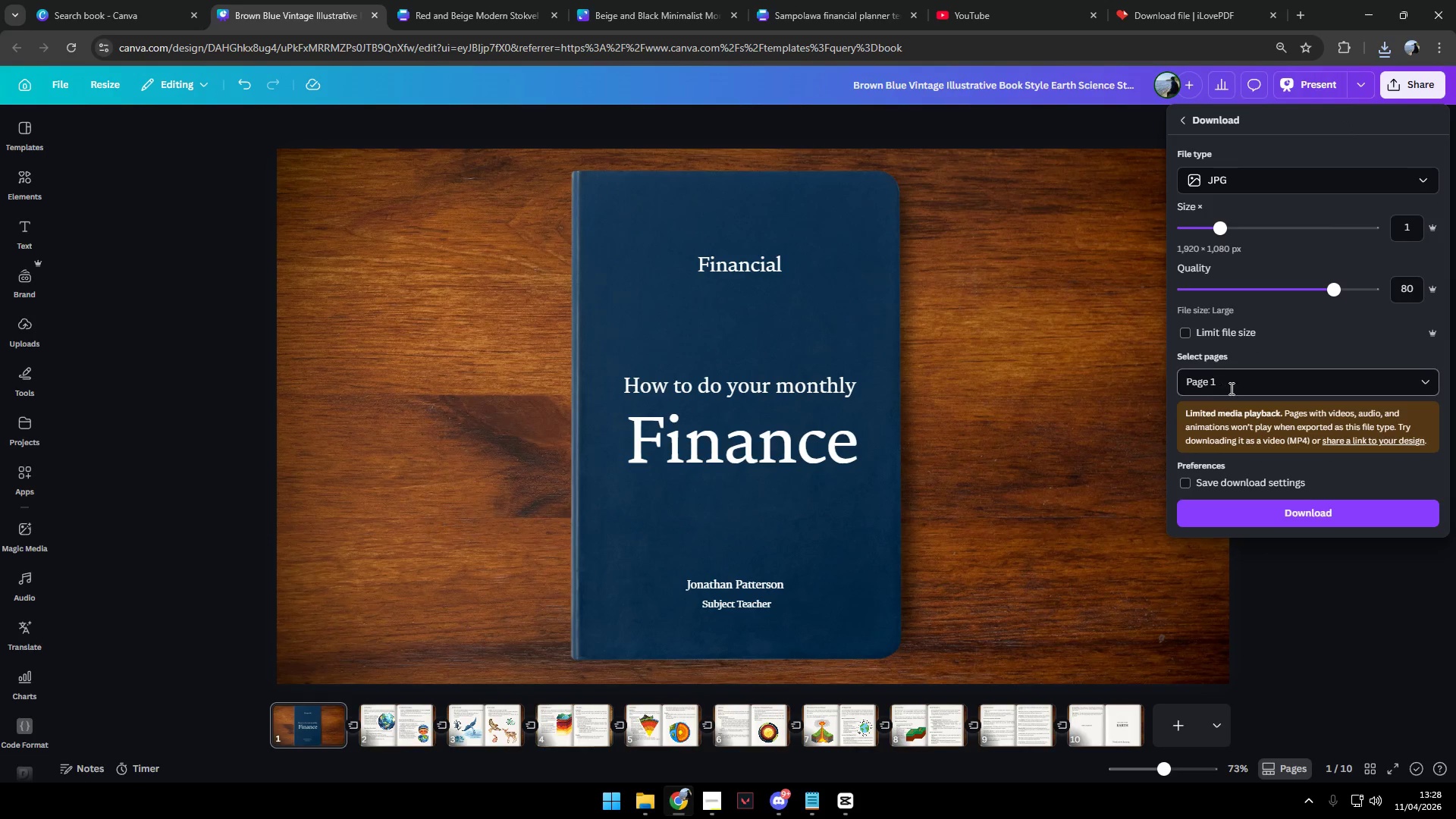 
left_click([1240, 388])
 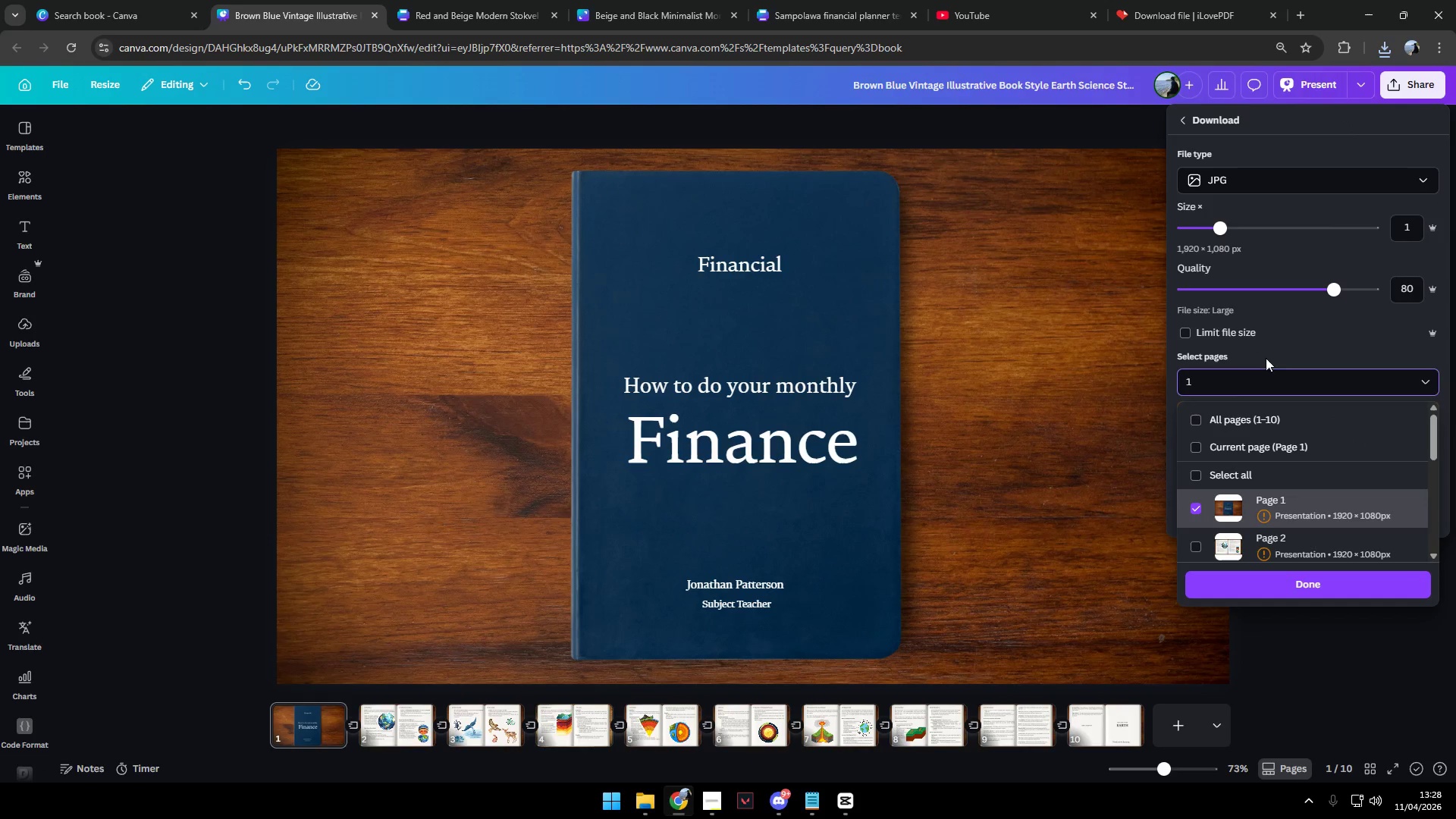 
left_click([1273, 348])
 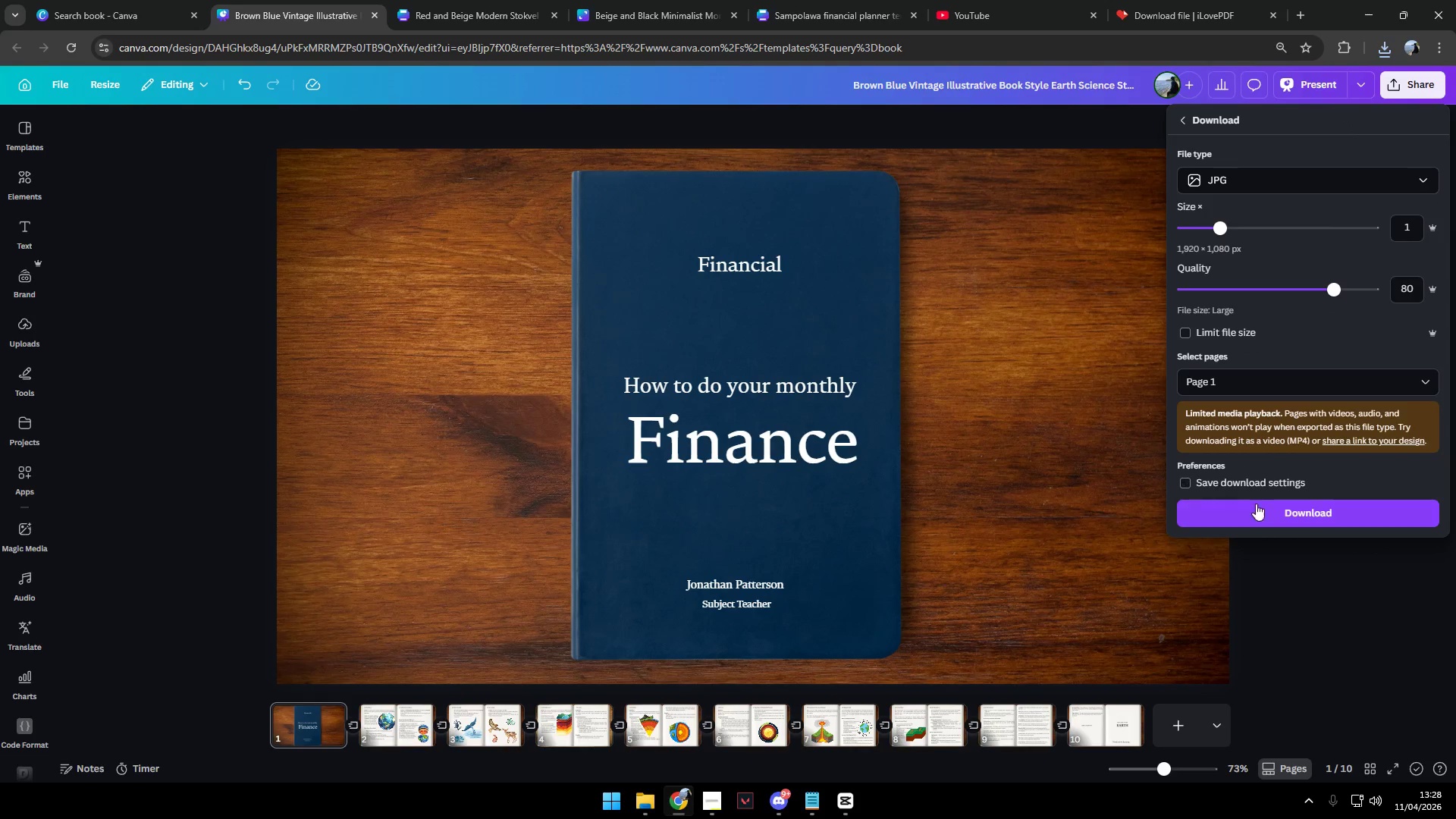 
left_click([1270, 509])
 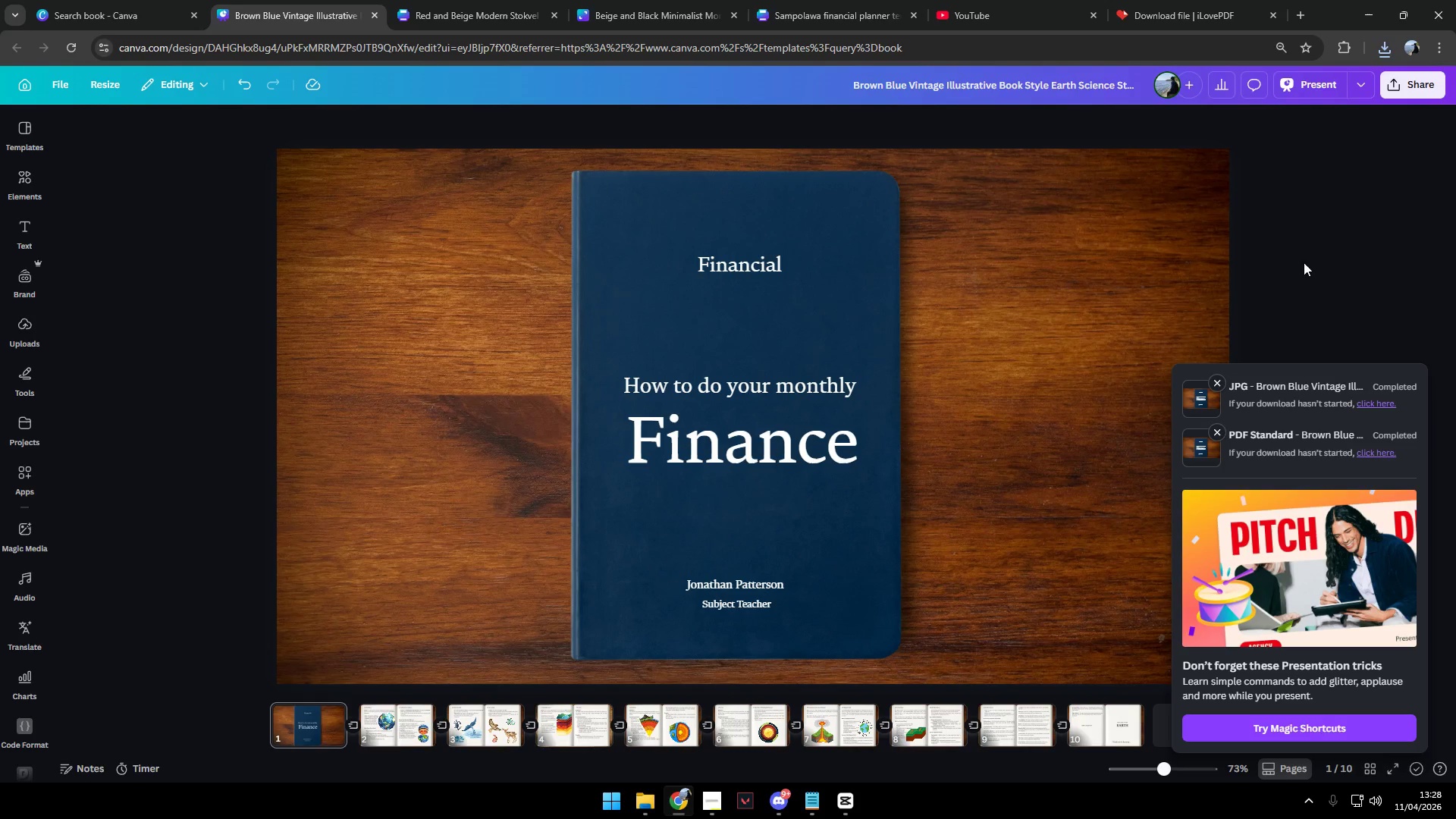 
left_click([133, 0])
 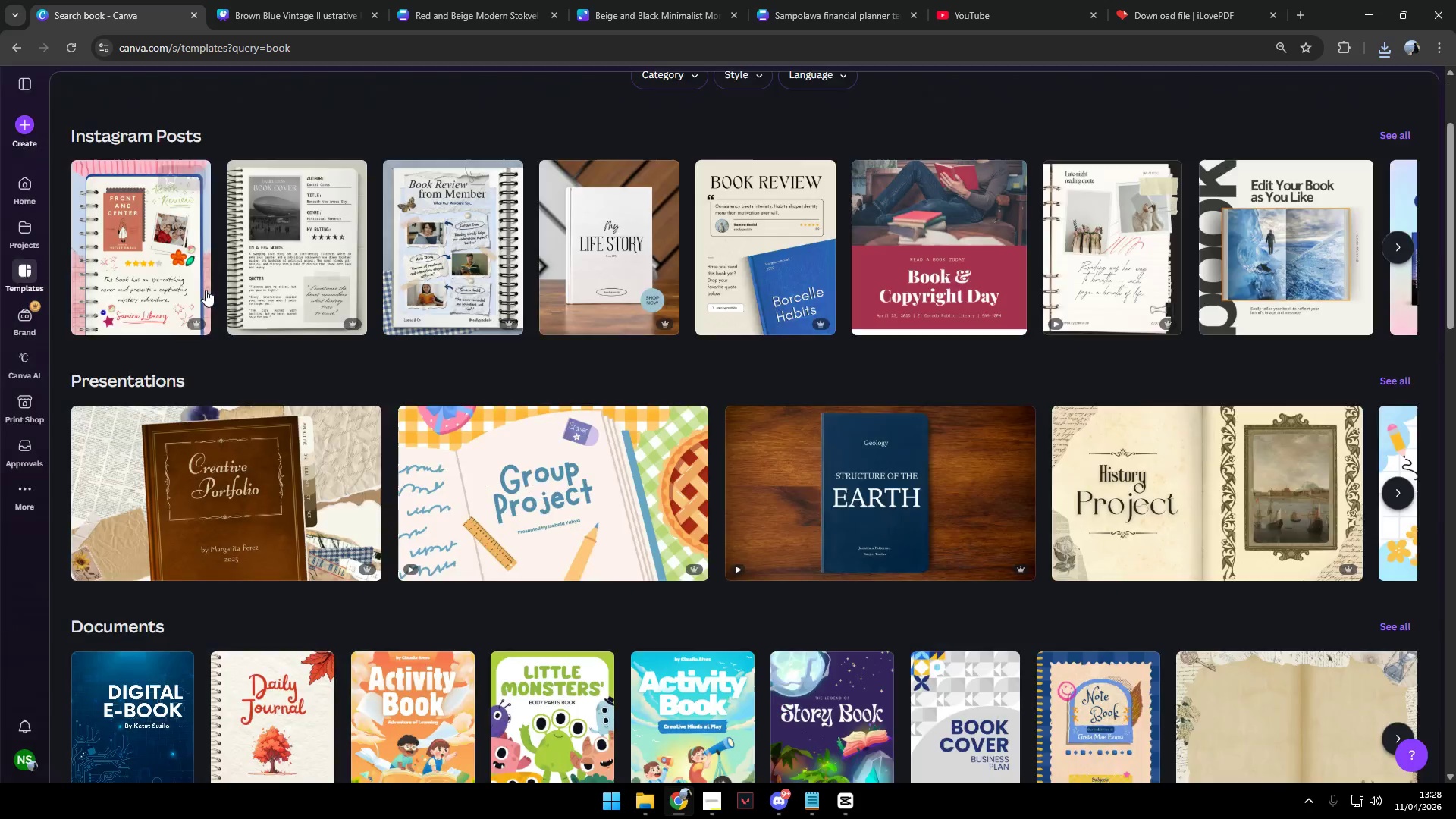 
scroll: coordinate [335, 381], scroll_direction: down, amount: 4.0
 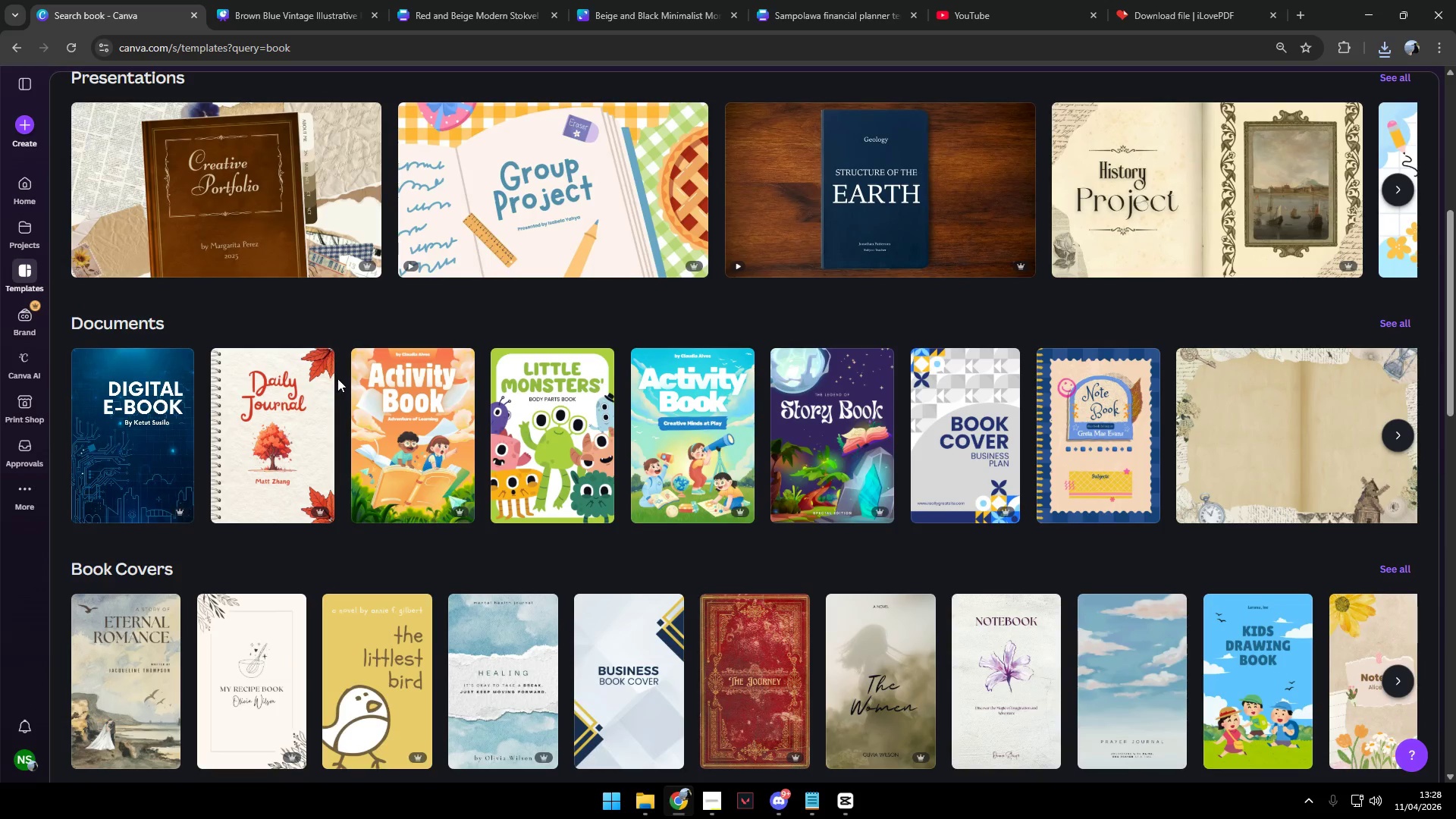 
scroll: coordinate [348, 371], scroll_direction: up, amount: 10.0
 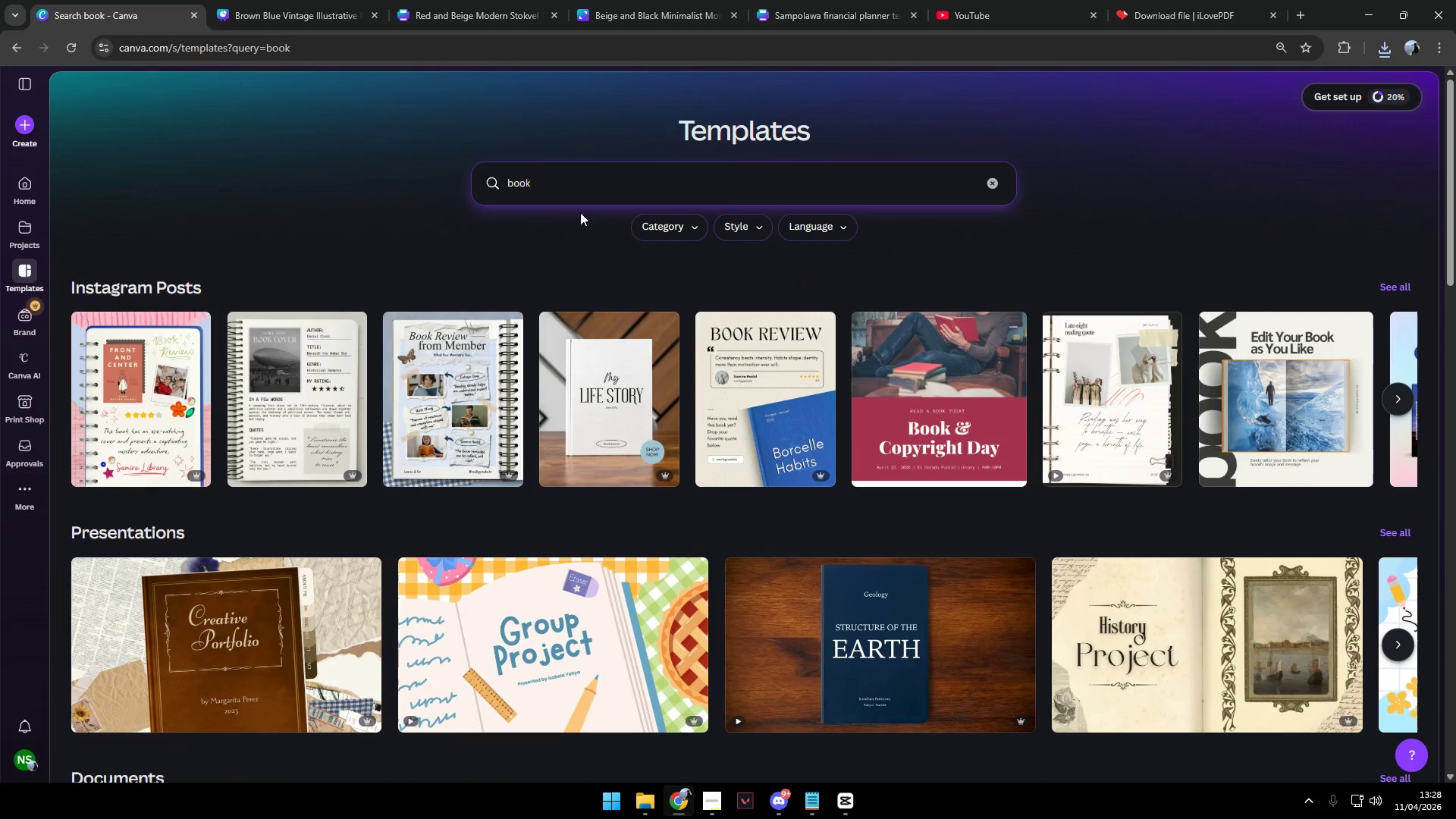 
left_click([610, 175])
 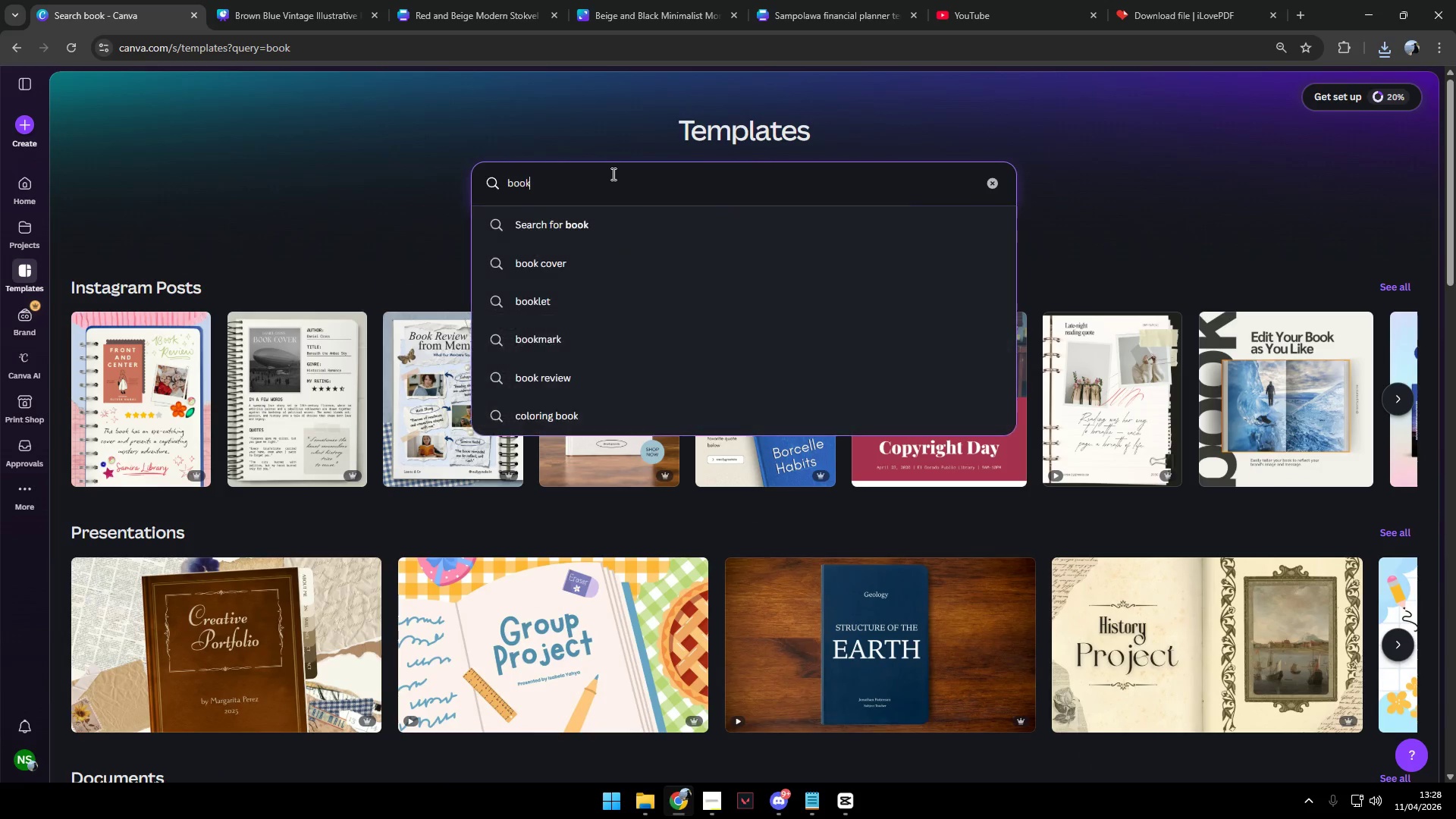 
type( mockup)
 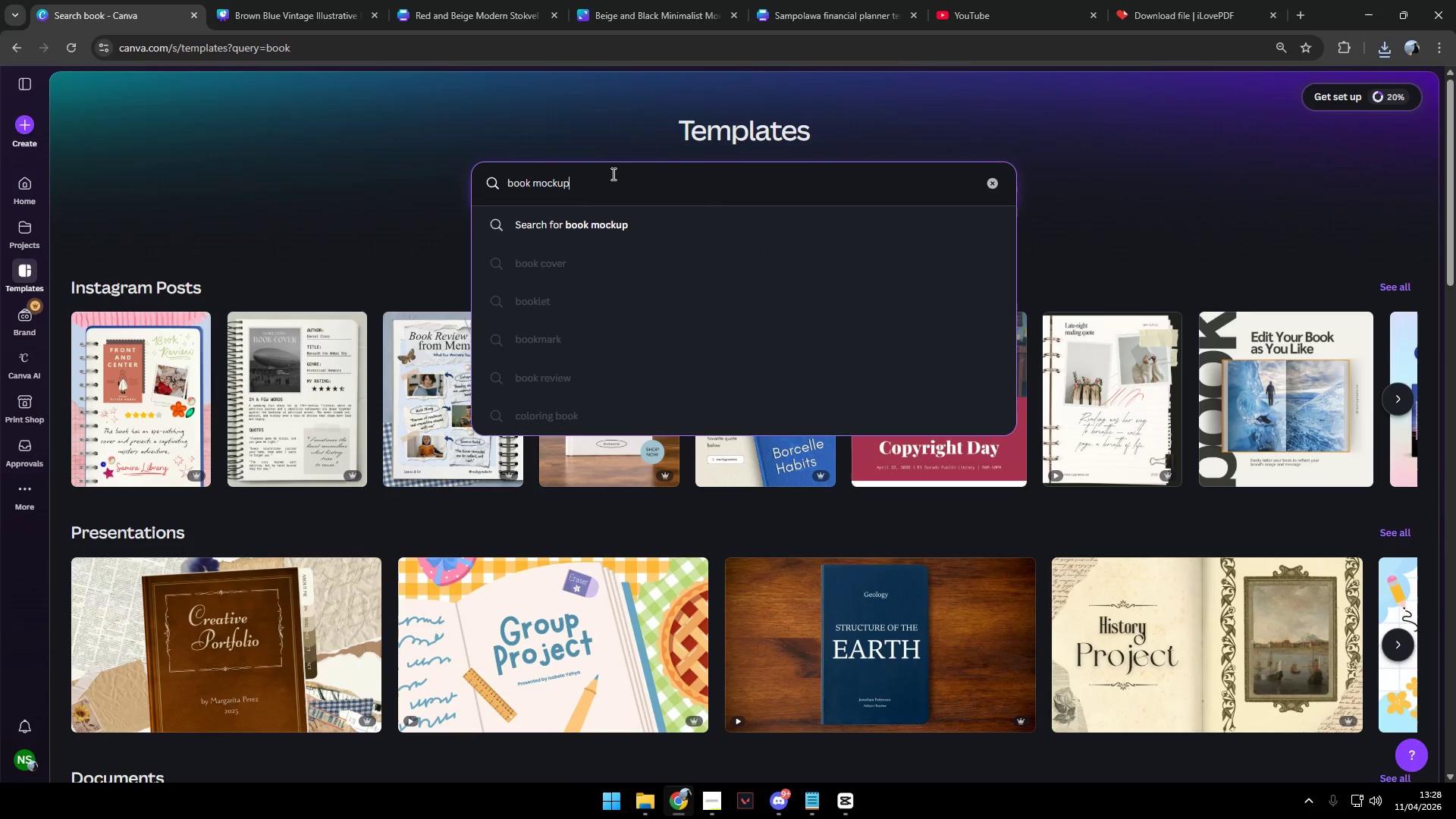 
key(Enter)
 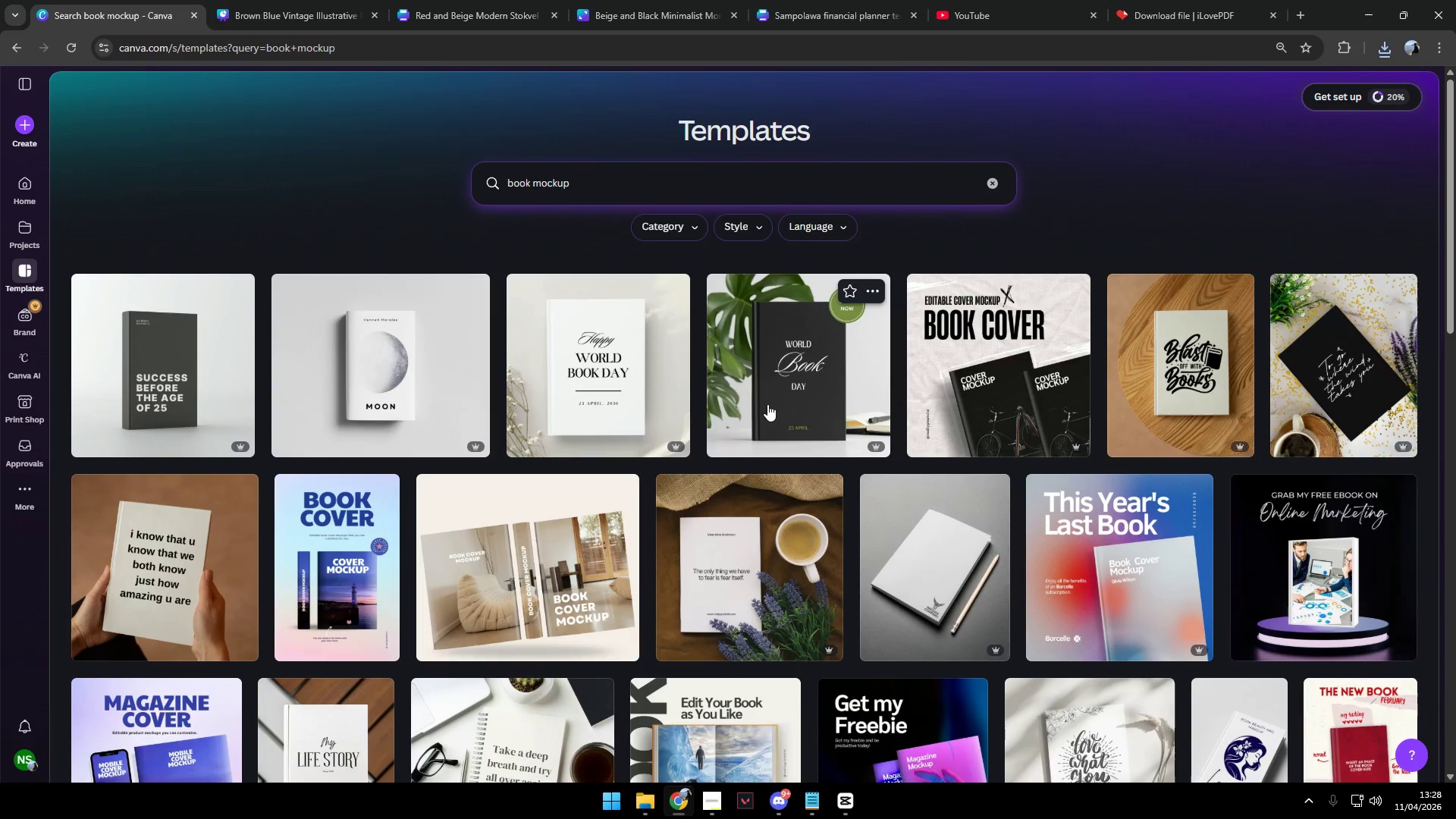 
scroll: coordinate [765, 403], scroll_direction: down, amount: 15.0
 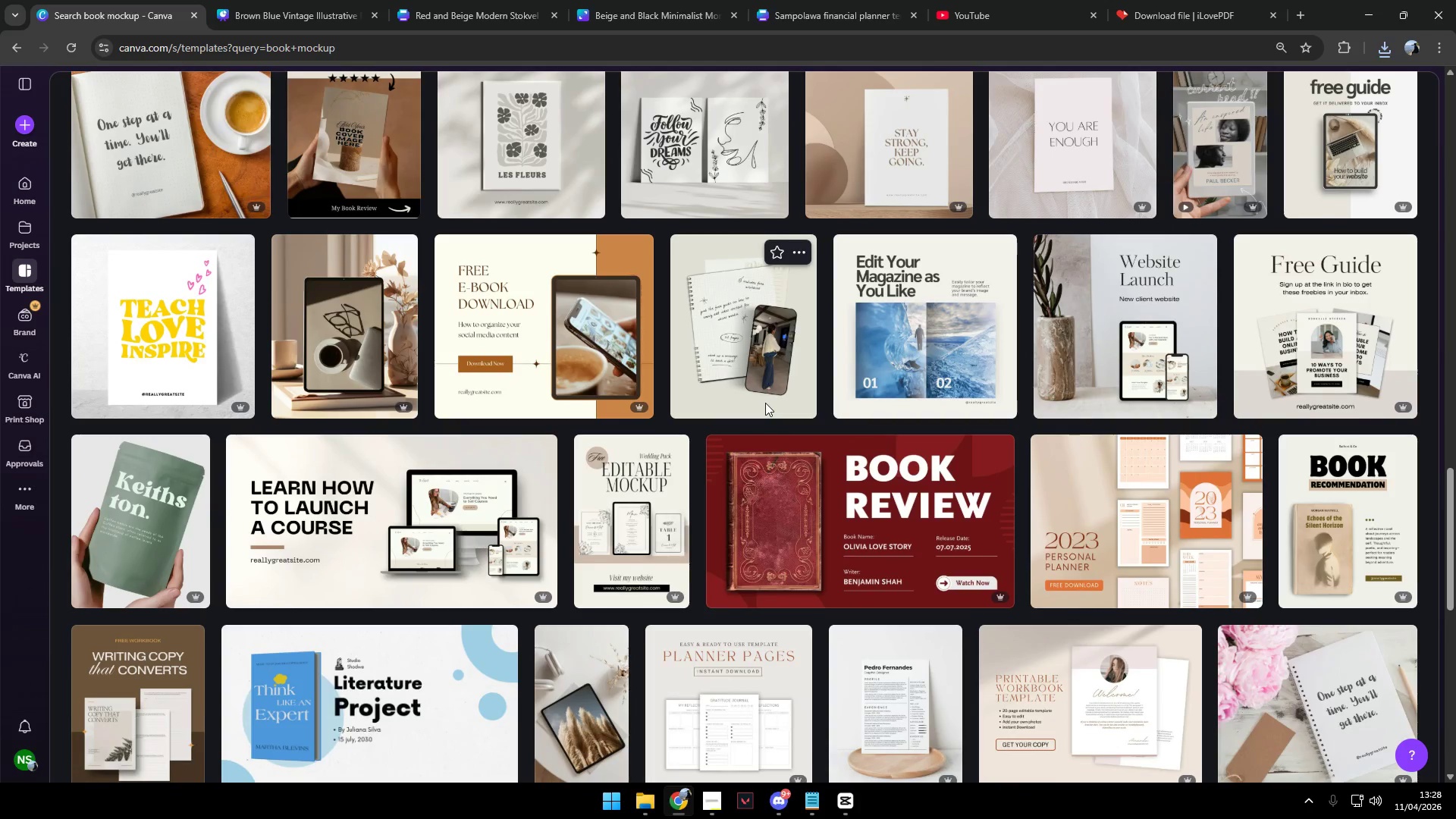 
scroll: coordinate [764, 401], scroll_direction: down, amount: 15.0
 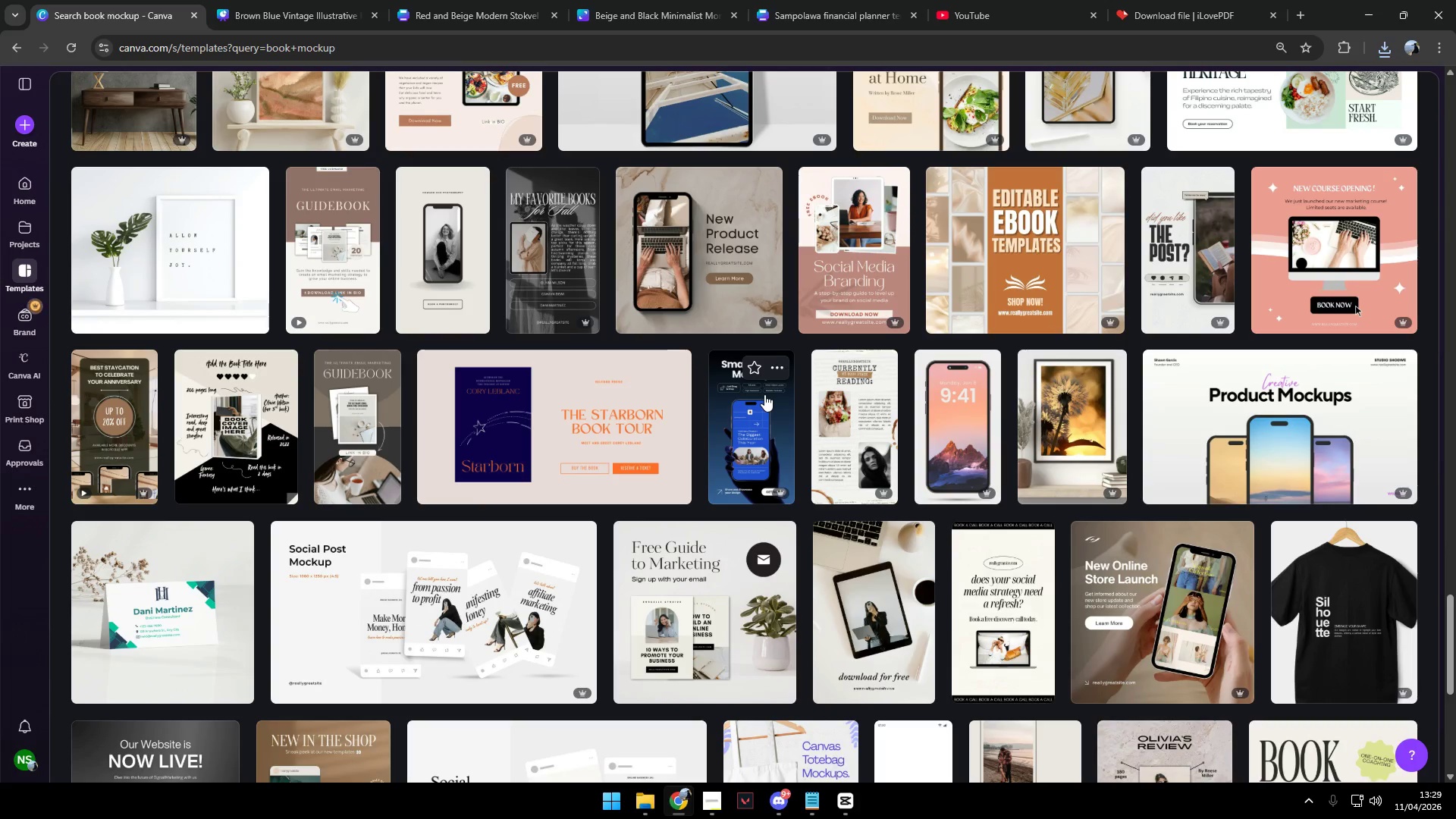 
wait(13.83)
 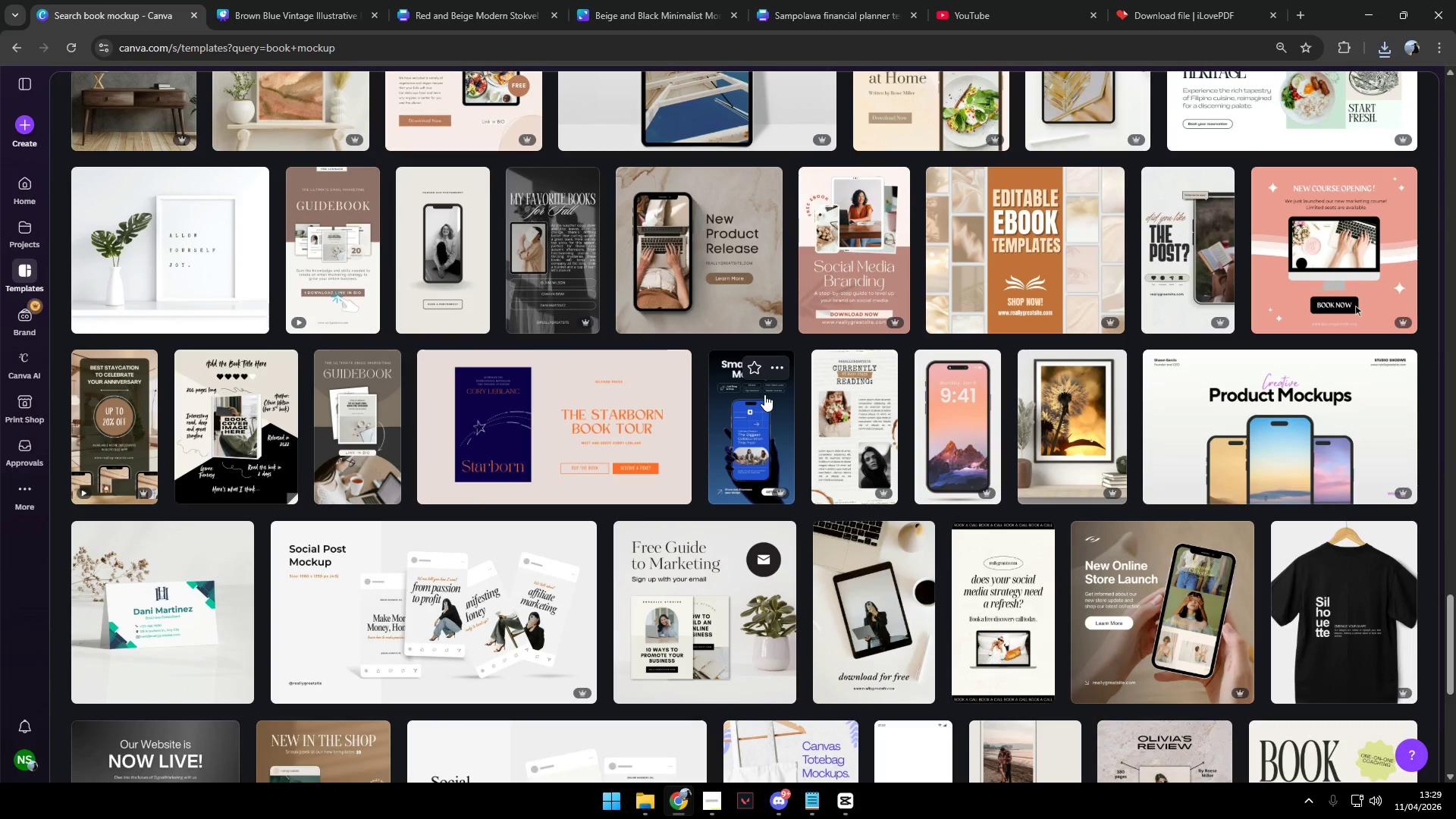 
mouse_move([790, 368])
 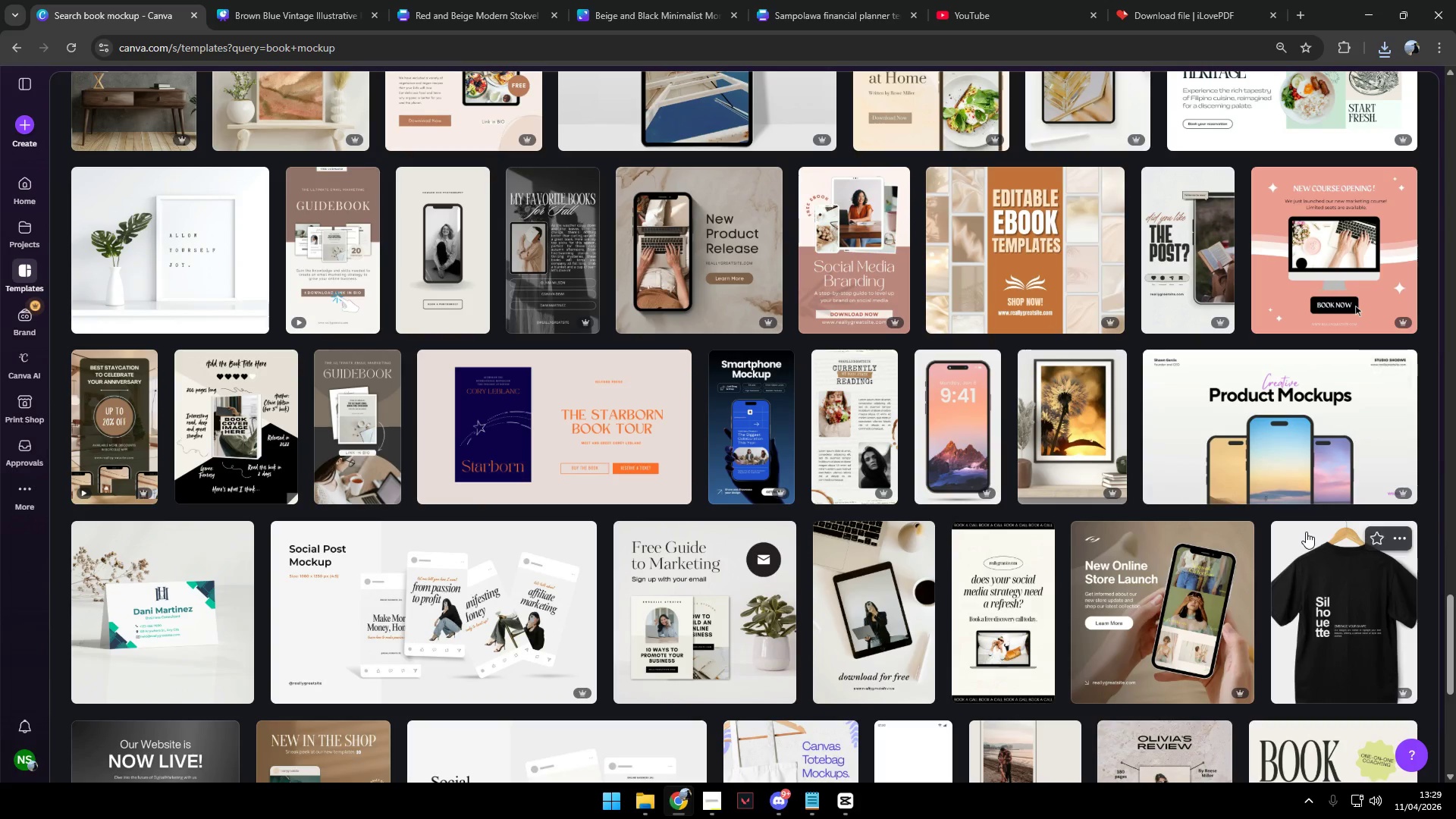 
scroll: coordinate [1156, 582], scroll_direction: up, amount: 53.0
 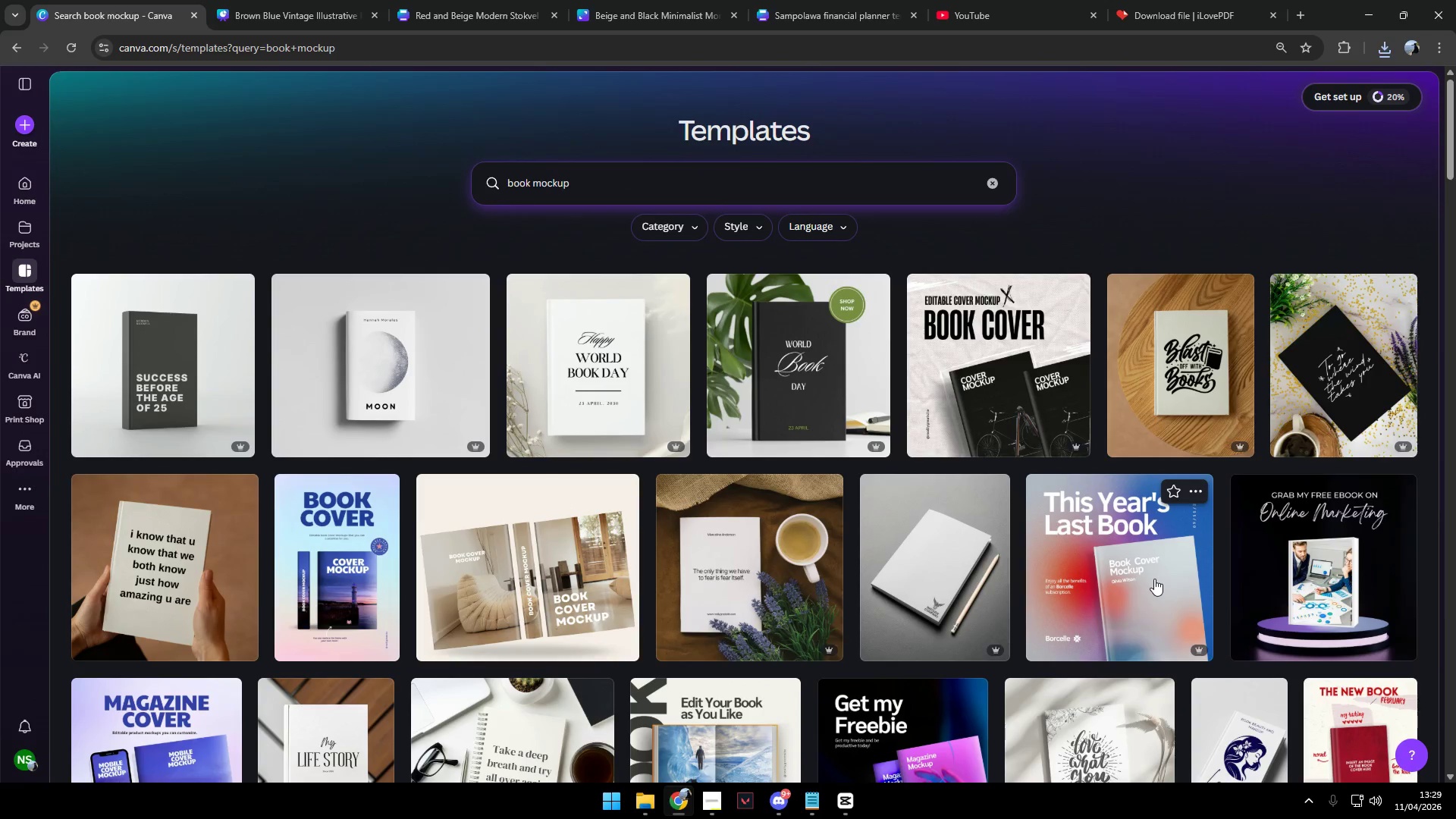 
scroll: coordinate [1147, 577], scroll_direction: down, amount: 8.0
 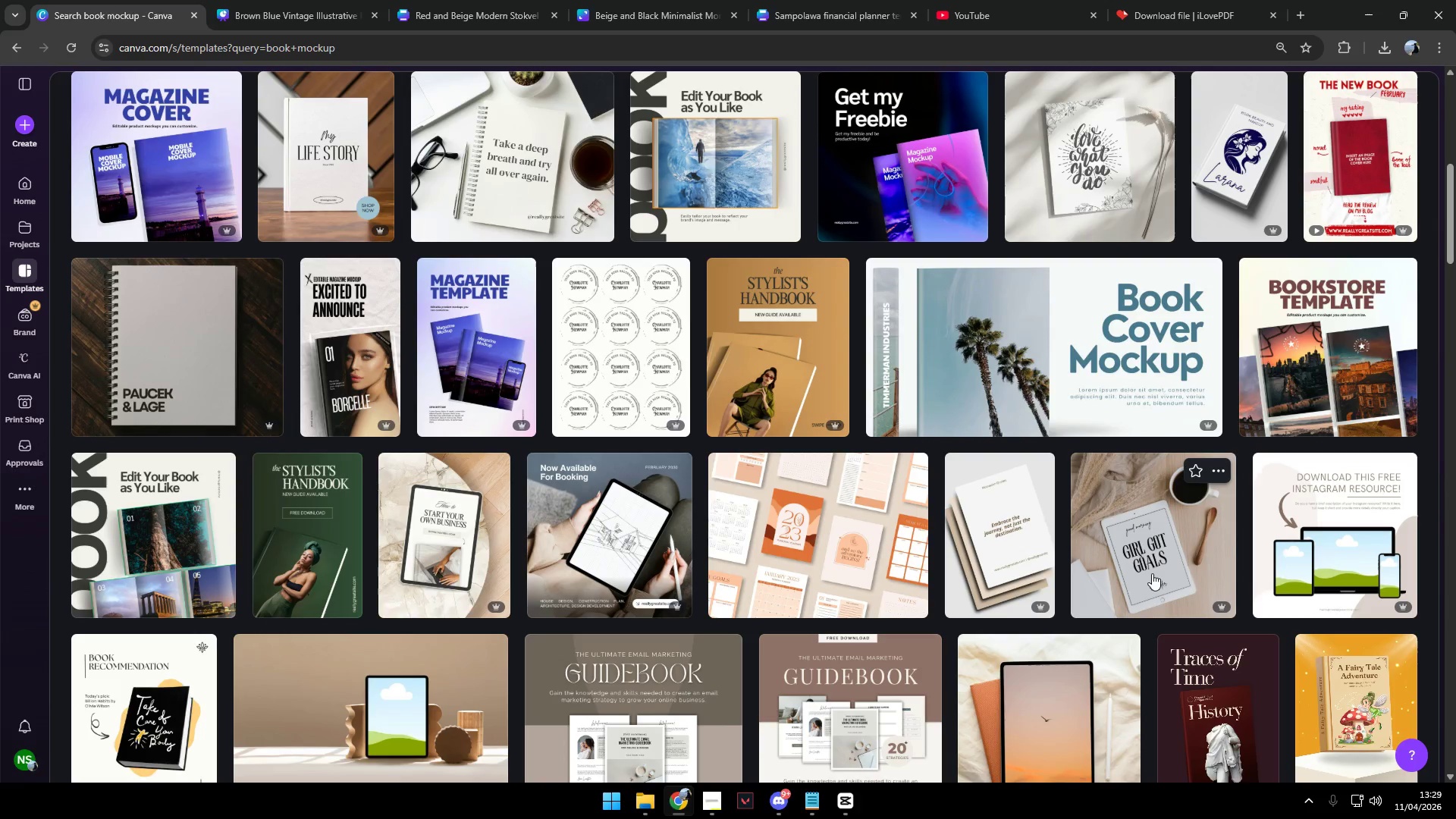 
scroll: coordinate [1052, 608], scroll_direction: up, amount: 10.0
 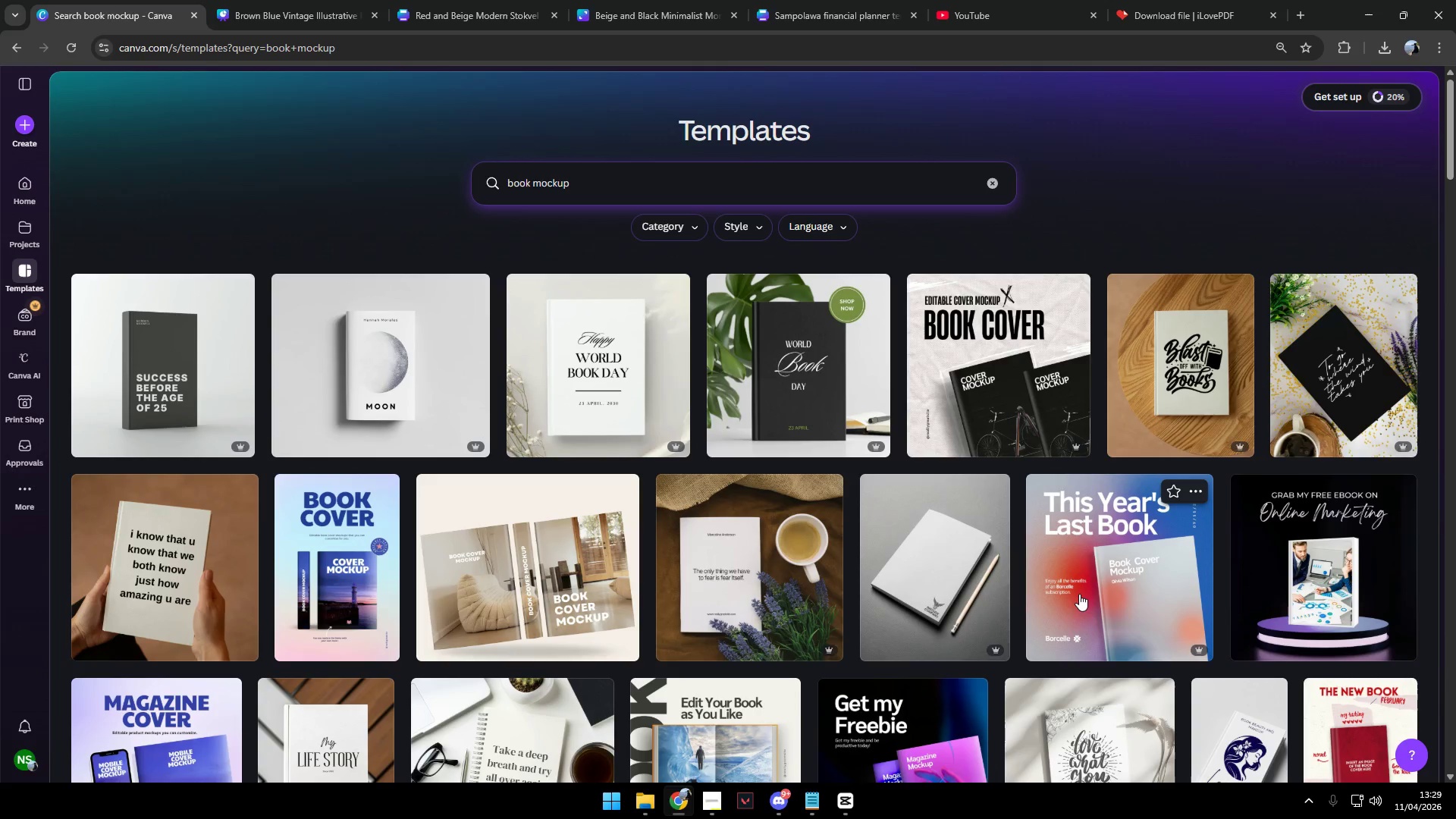 
wait(16.89)
 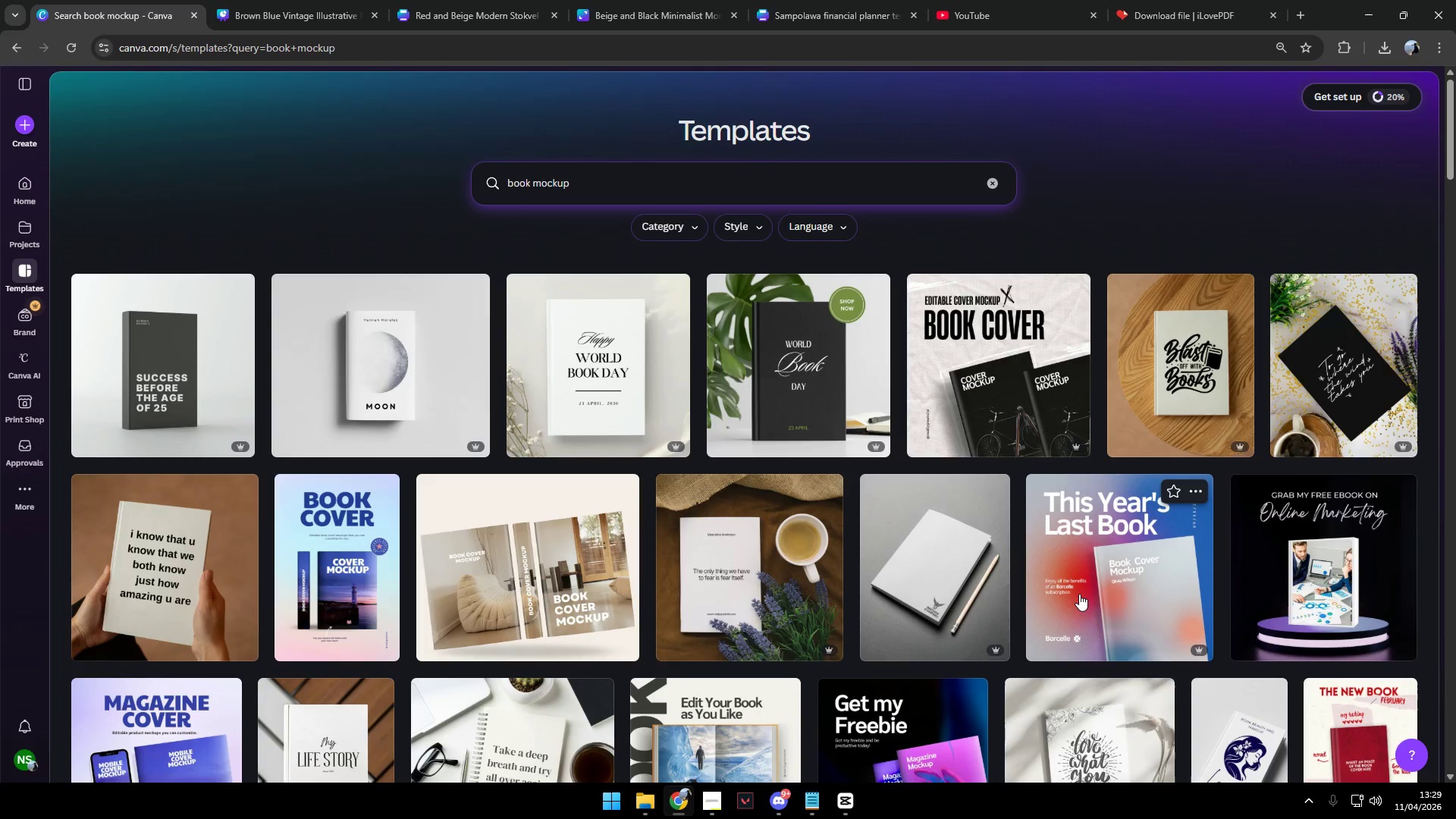 
left_click_drag(start_coordinate=[617, 184], to_coordinate=[328, 185])
 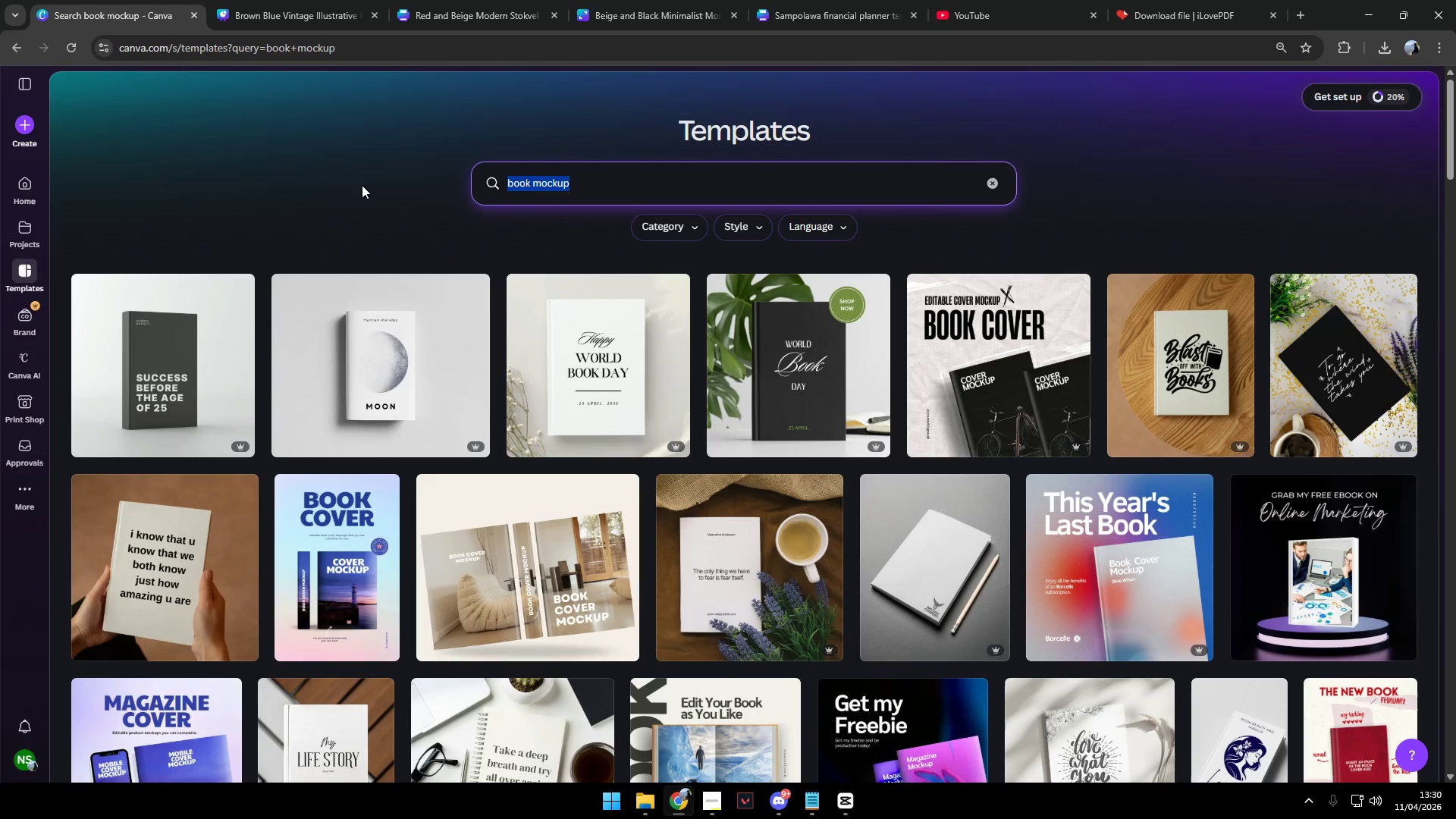 
type(webunar)
 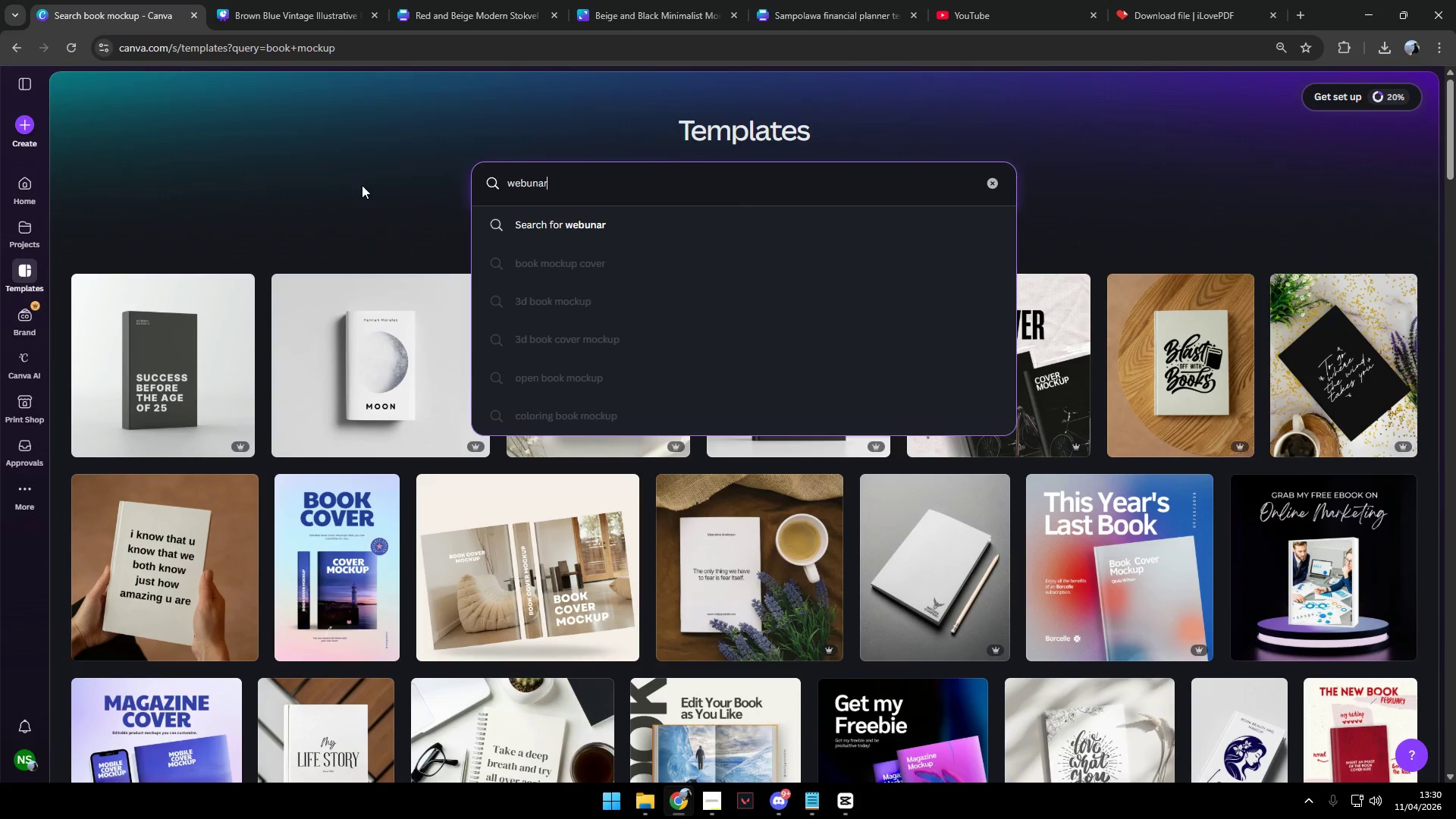 
key(Enter)
 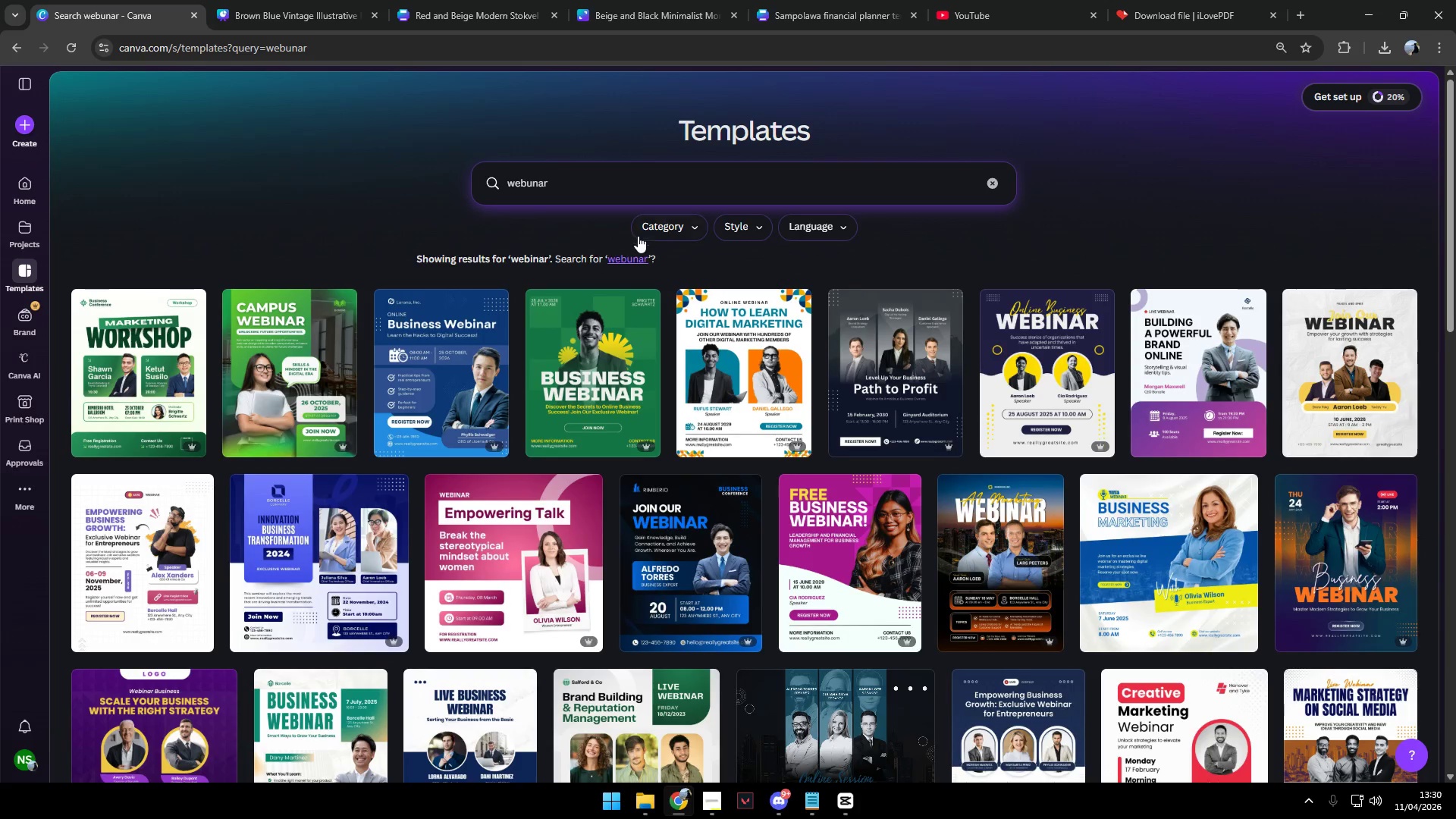 
left_click([534, 186])
 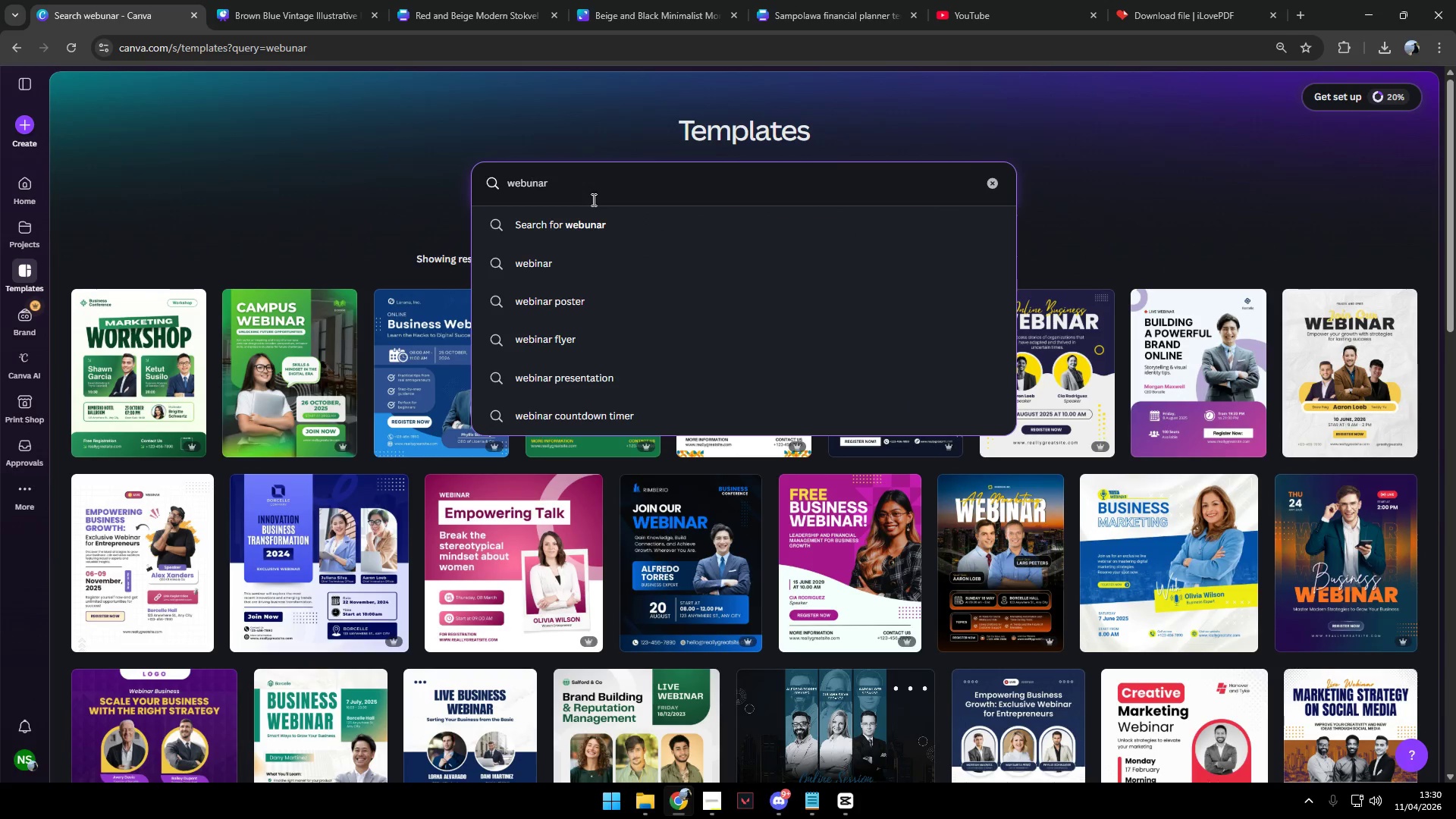 
key(Backspace)
 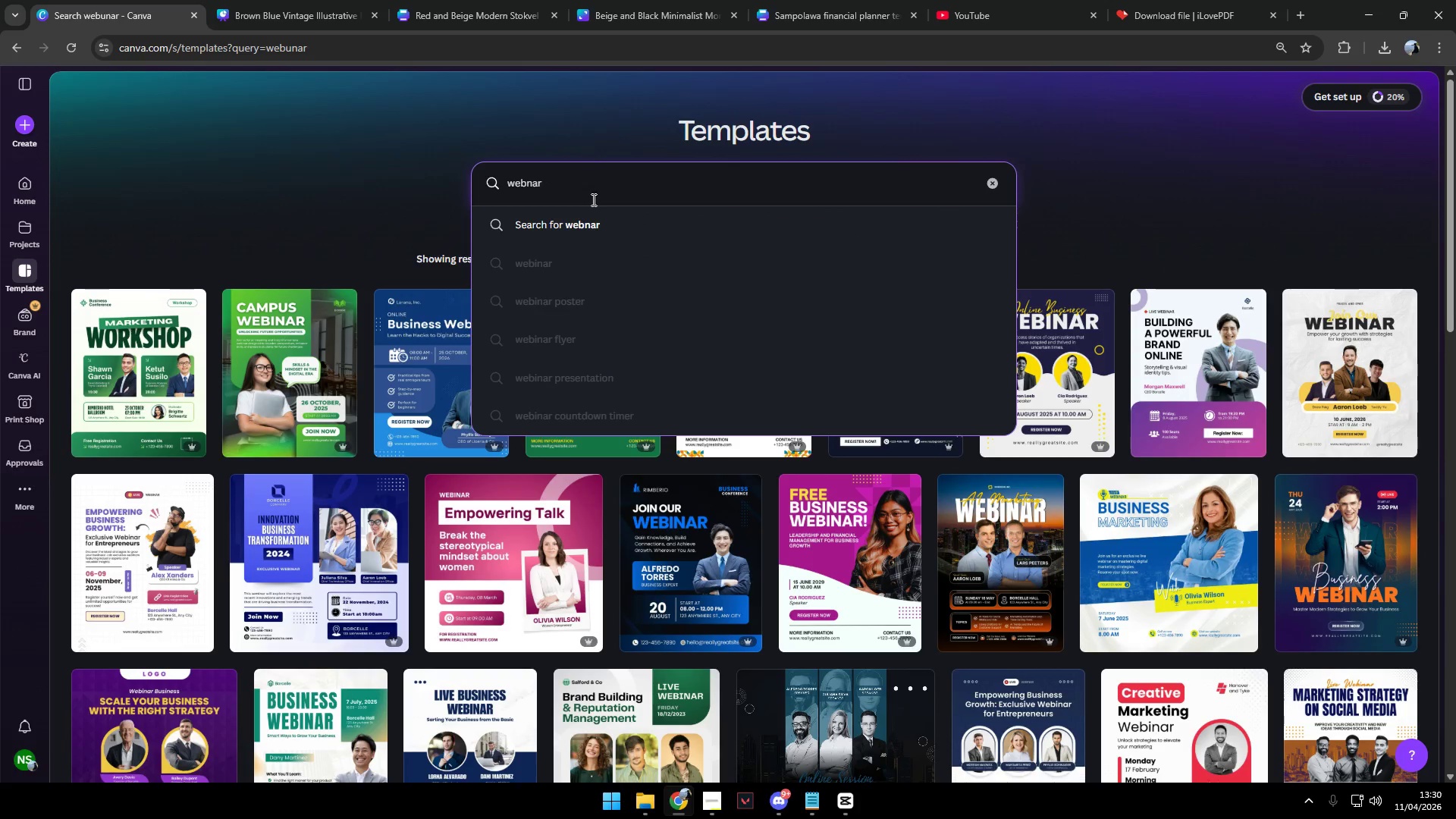 
key(I)
 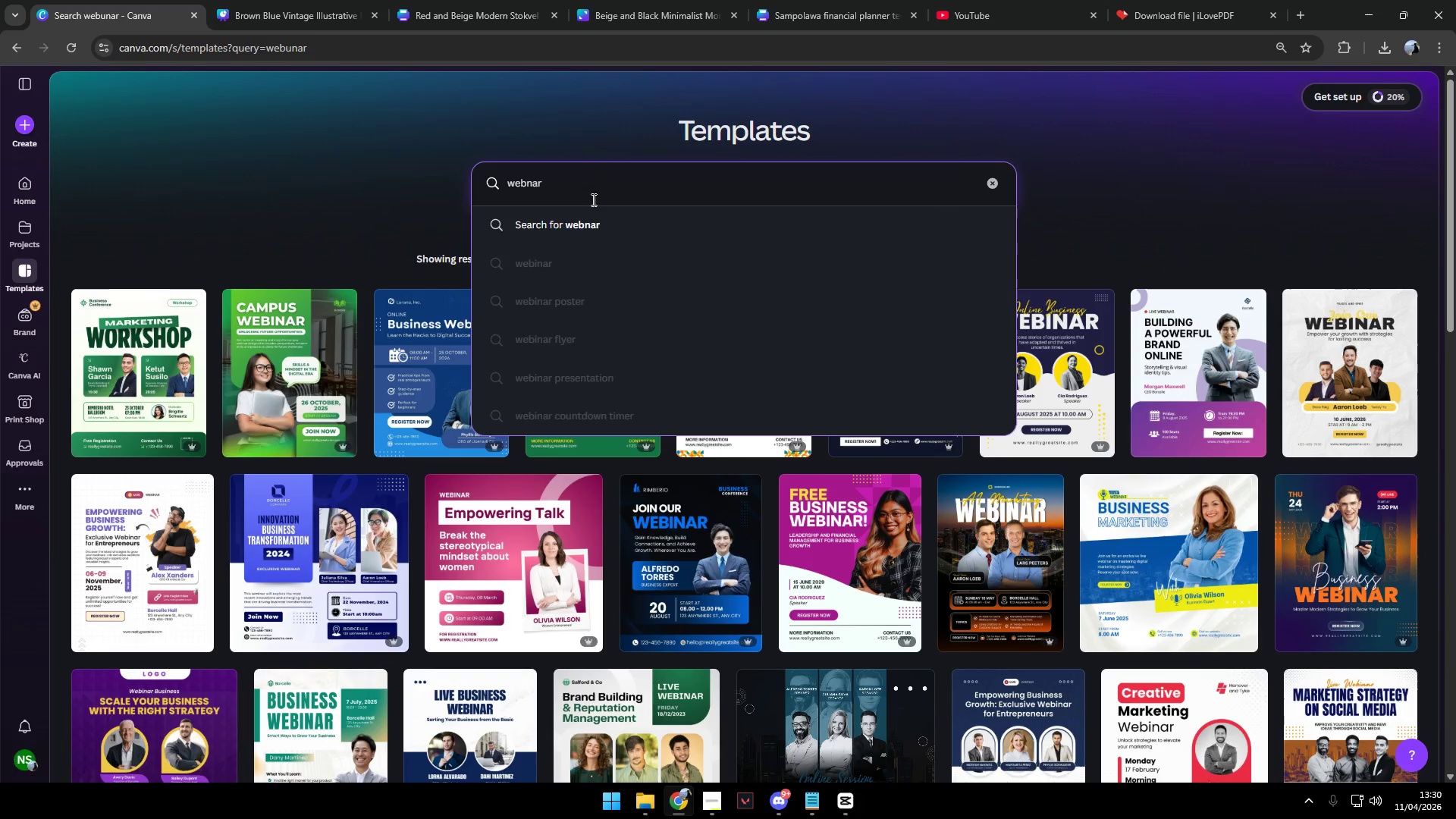 
key(Enter)
 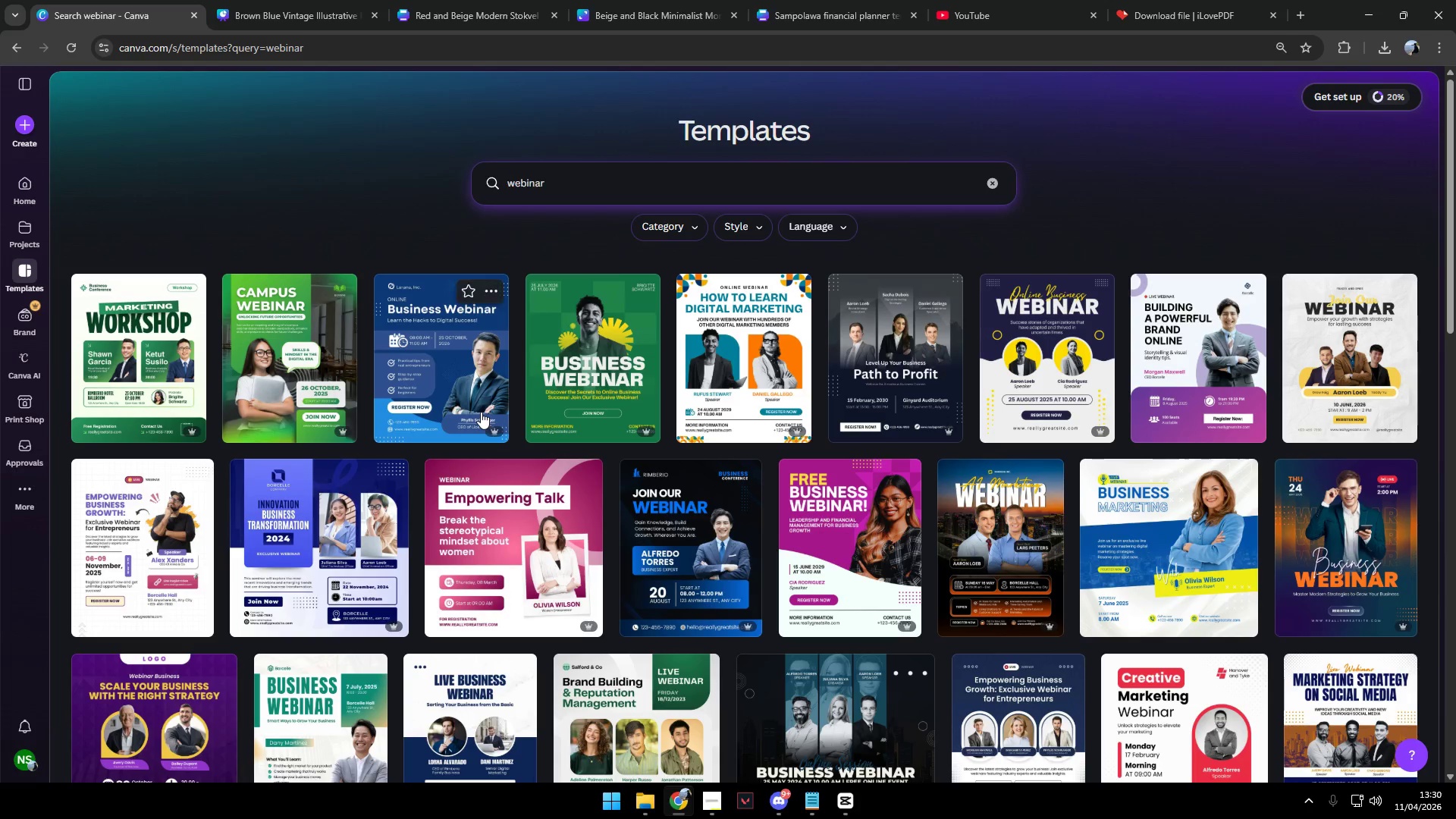 
left_click([480, 397])
 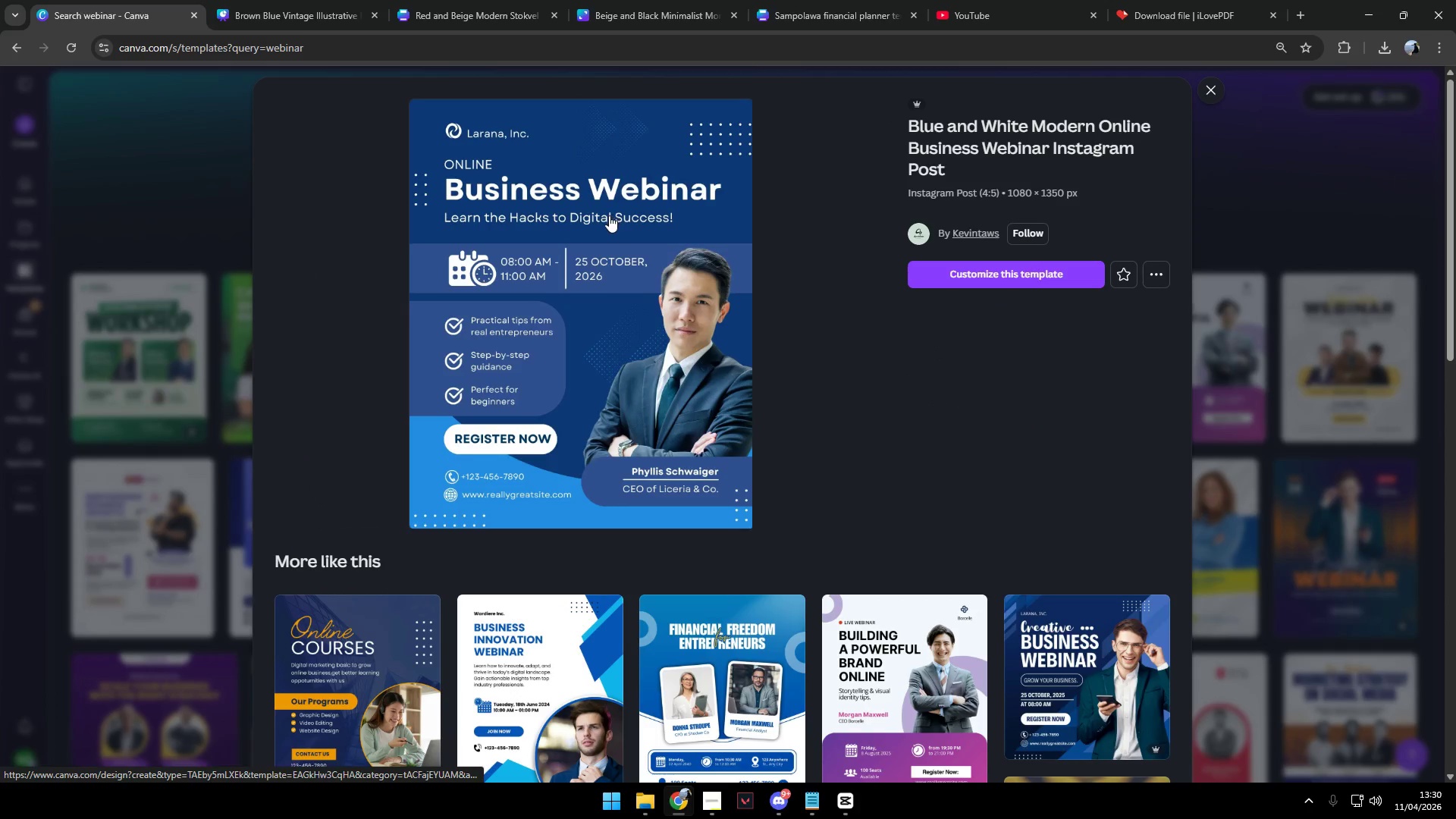 
left_click([1066, 277])
 